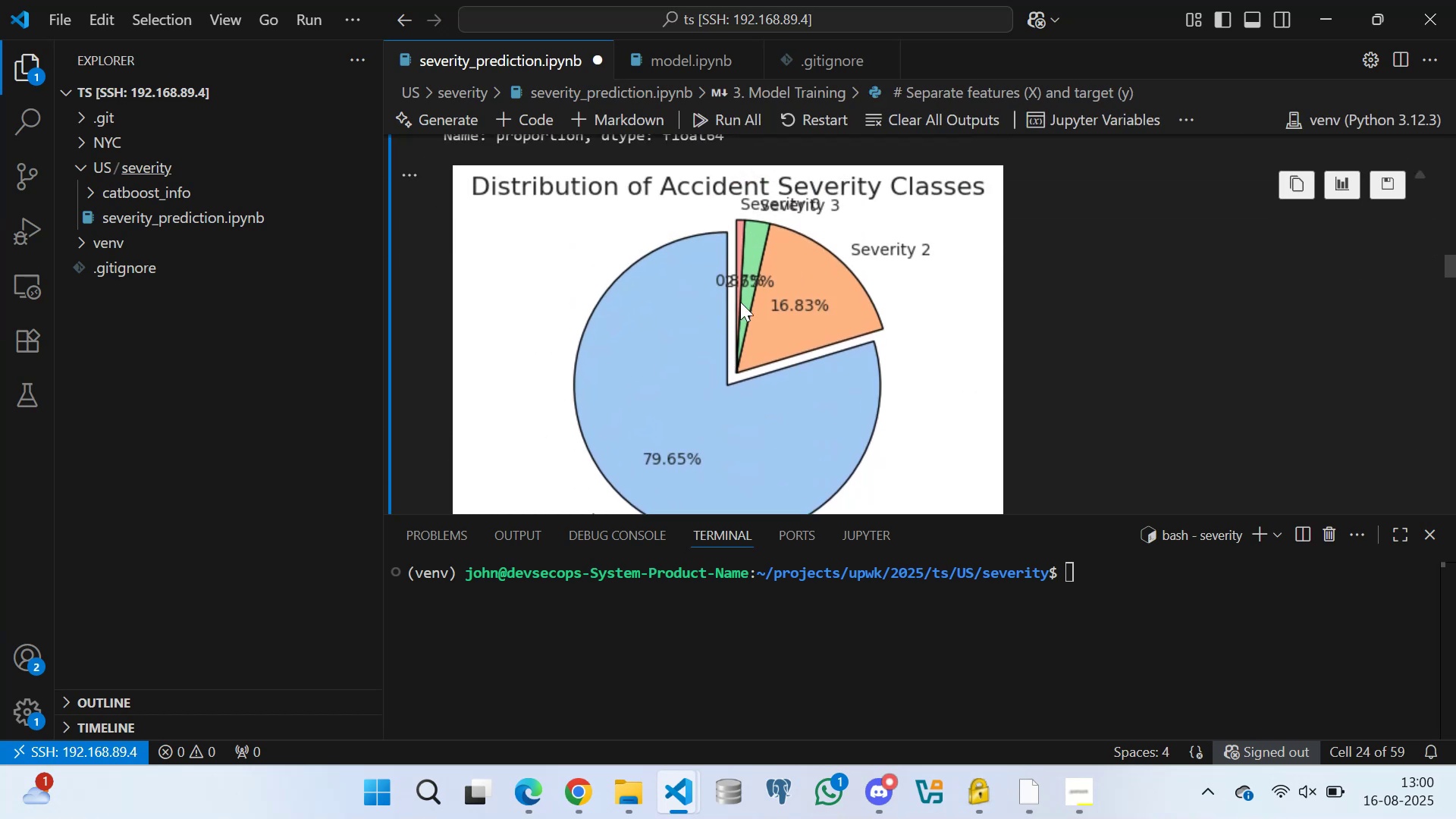 
scroll: coordinate [760, 291], scroll_direction: down, amount: 2.0
 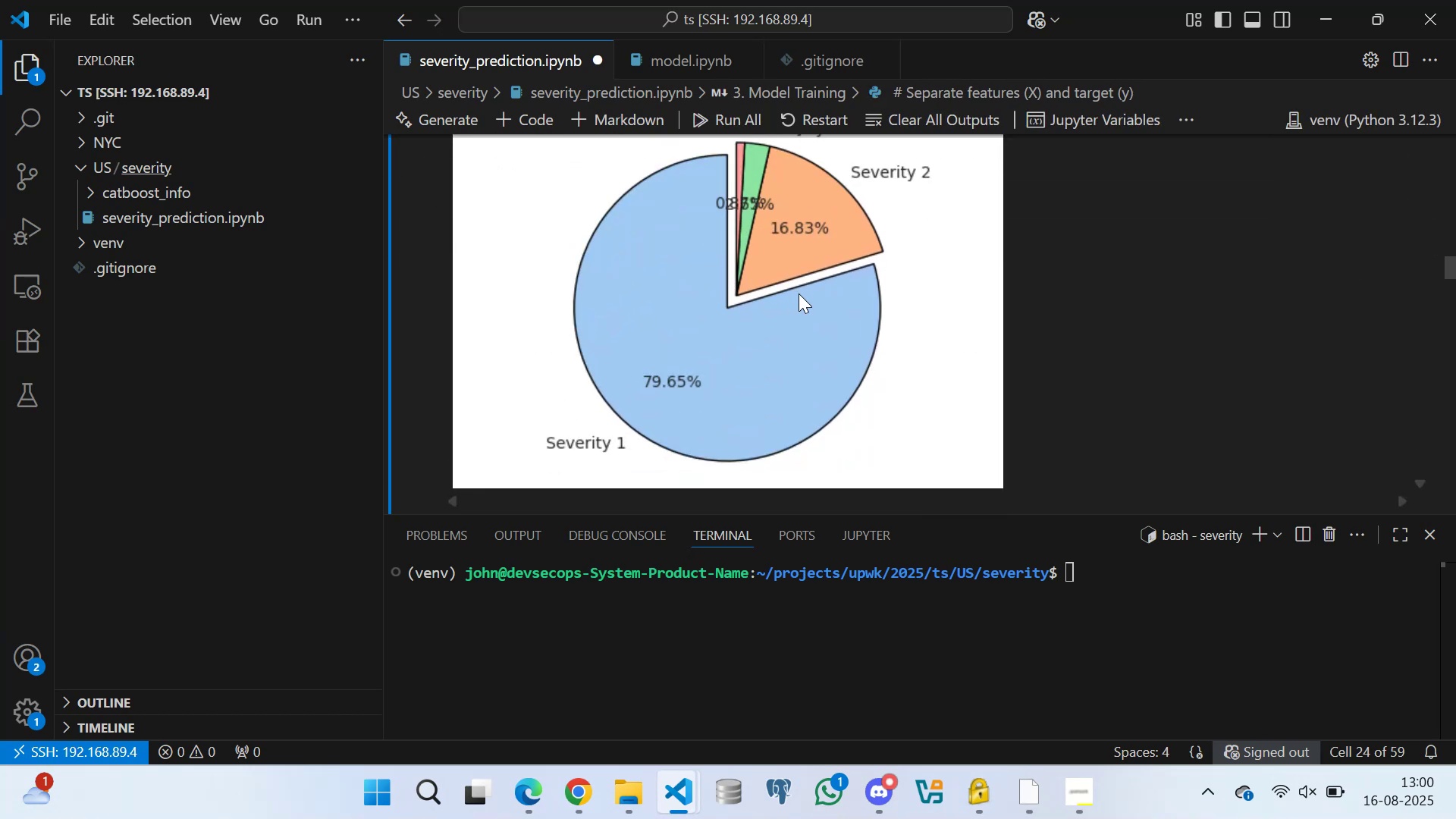 
scroll: coordinate [814, 290], scroll_direction: up, amount: 1.0
 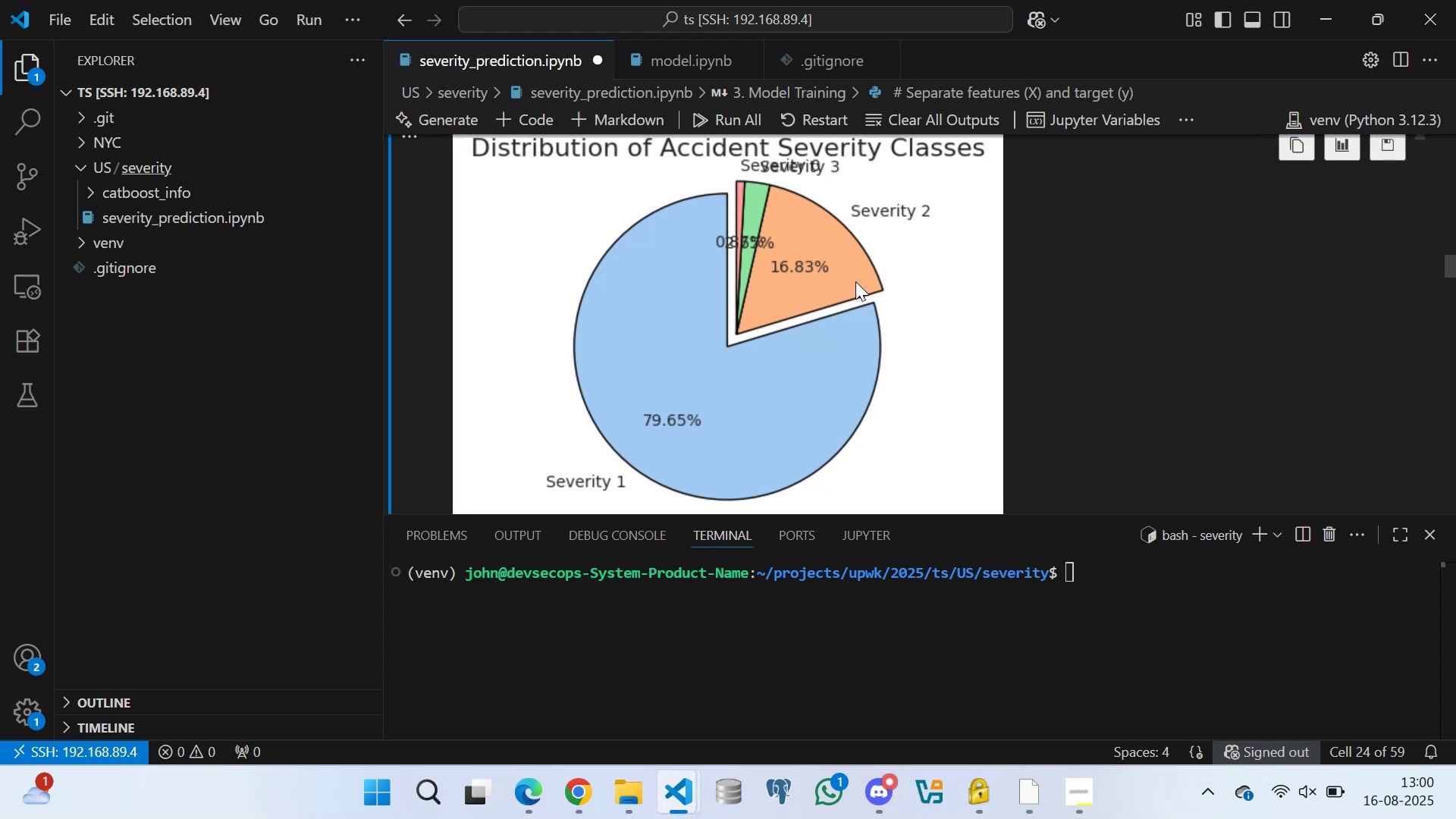 
scroll: coordinate [799, 297], scroll_direction: down, amount: 2.0
 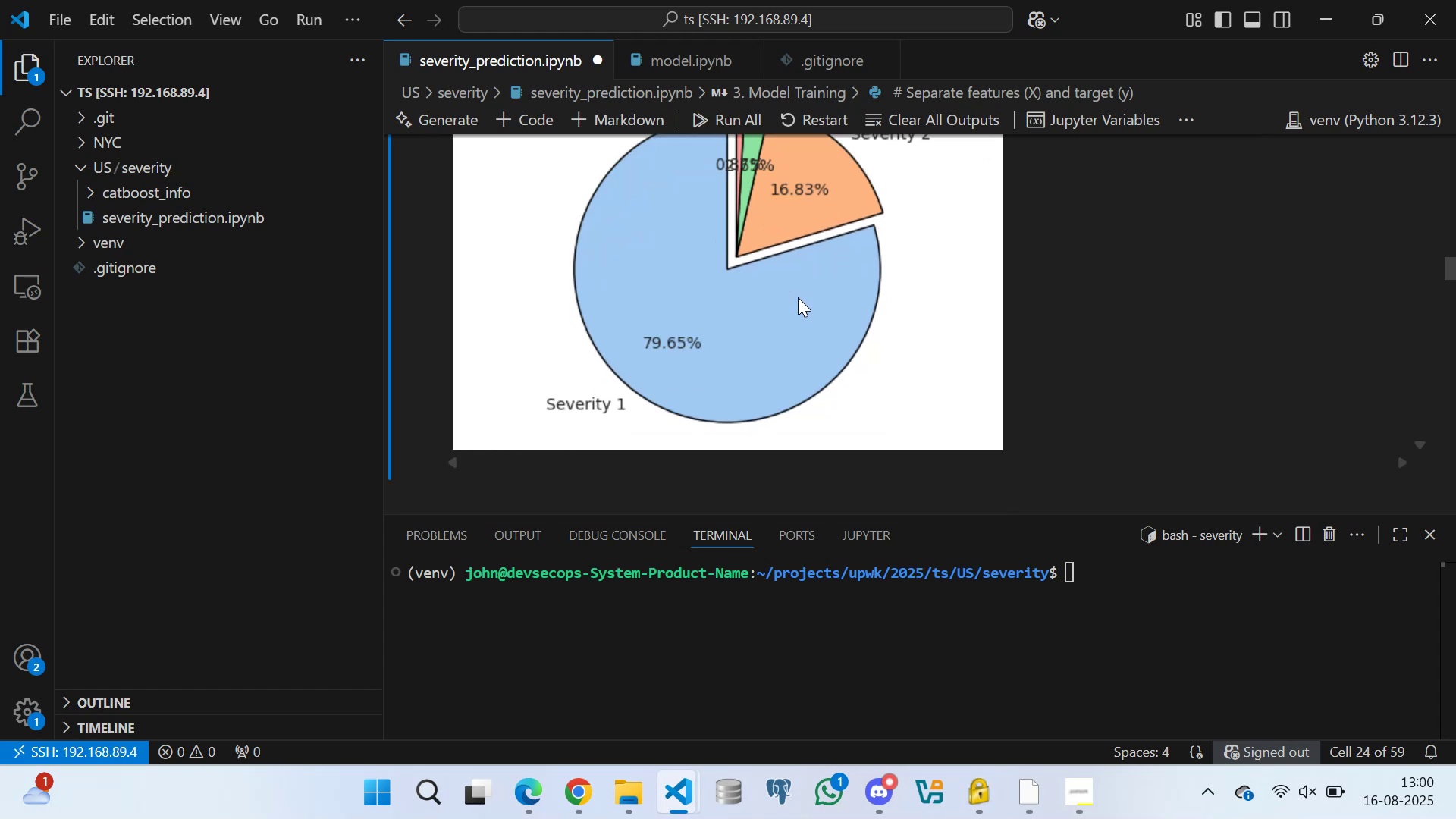 
scroll: coordinate [798, 297], scroll_direction: up, amount: 1.0
 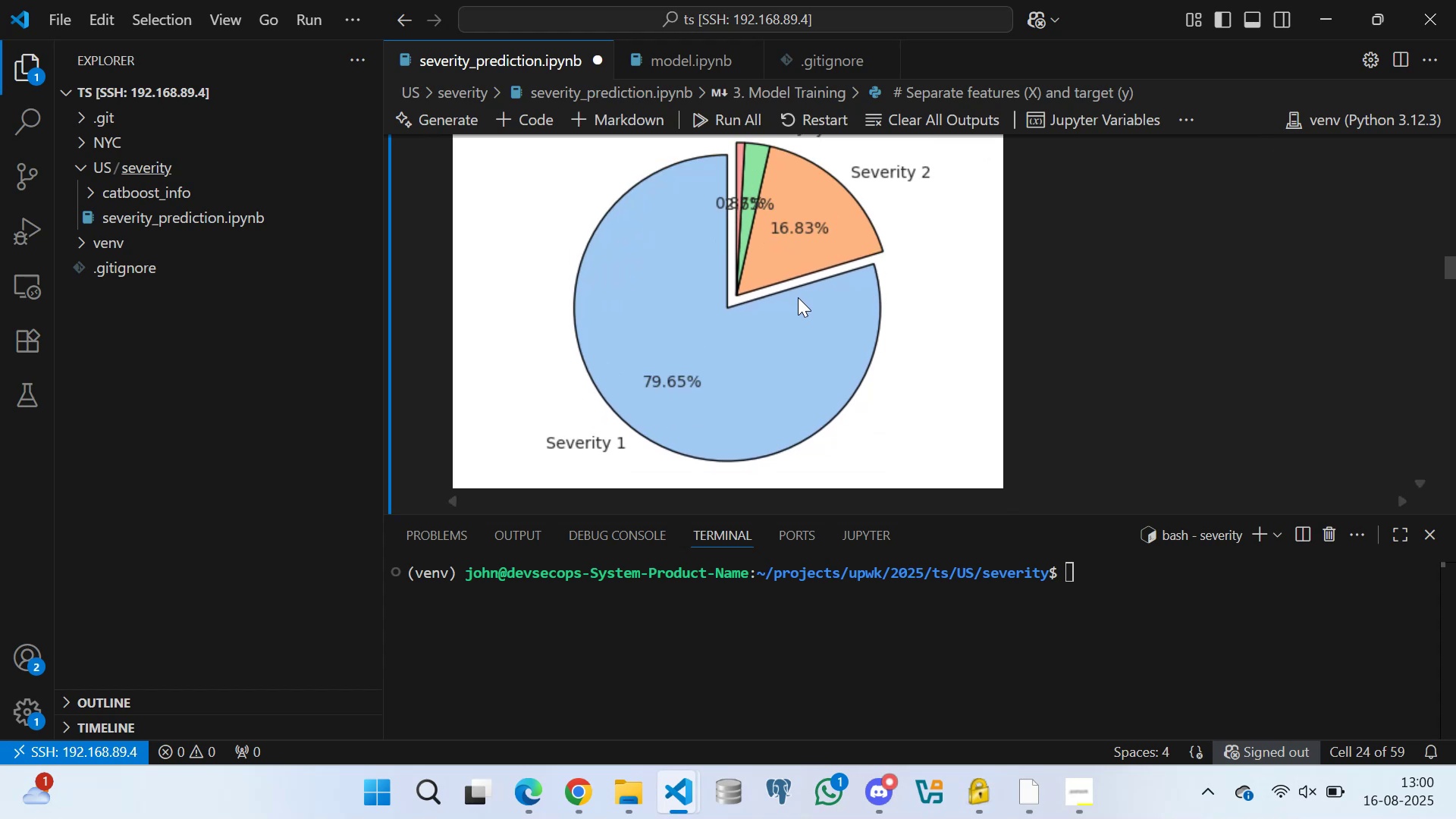 
wait(10.4)
 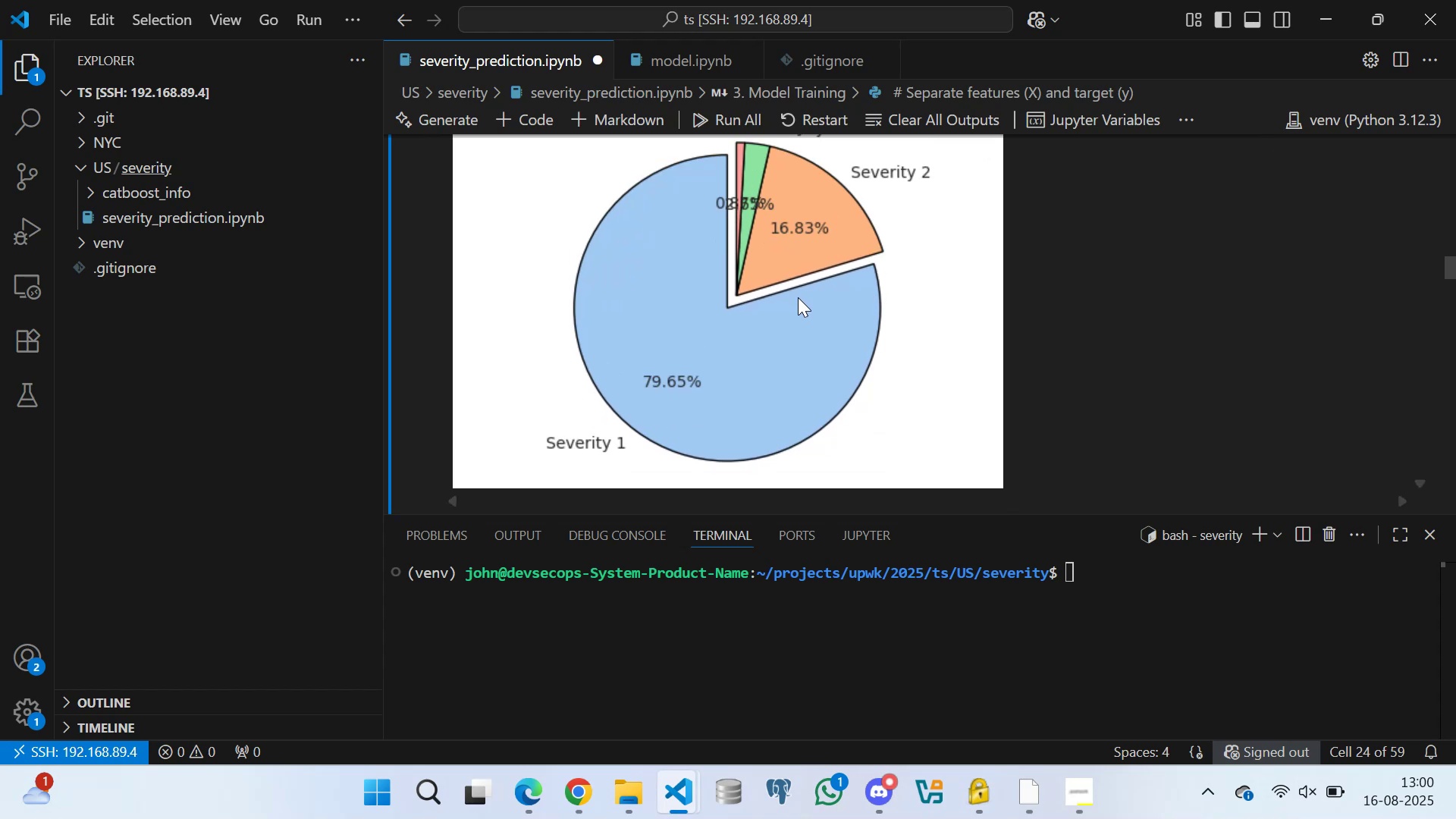 
scroll: coordinate [779, 315], scroll_direction: up, amount: 1.0
 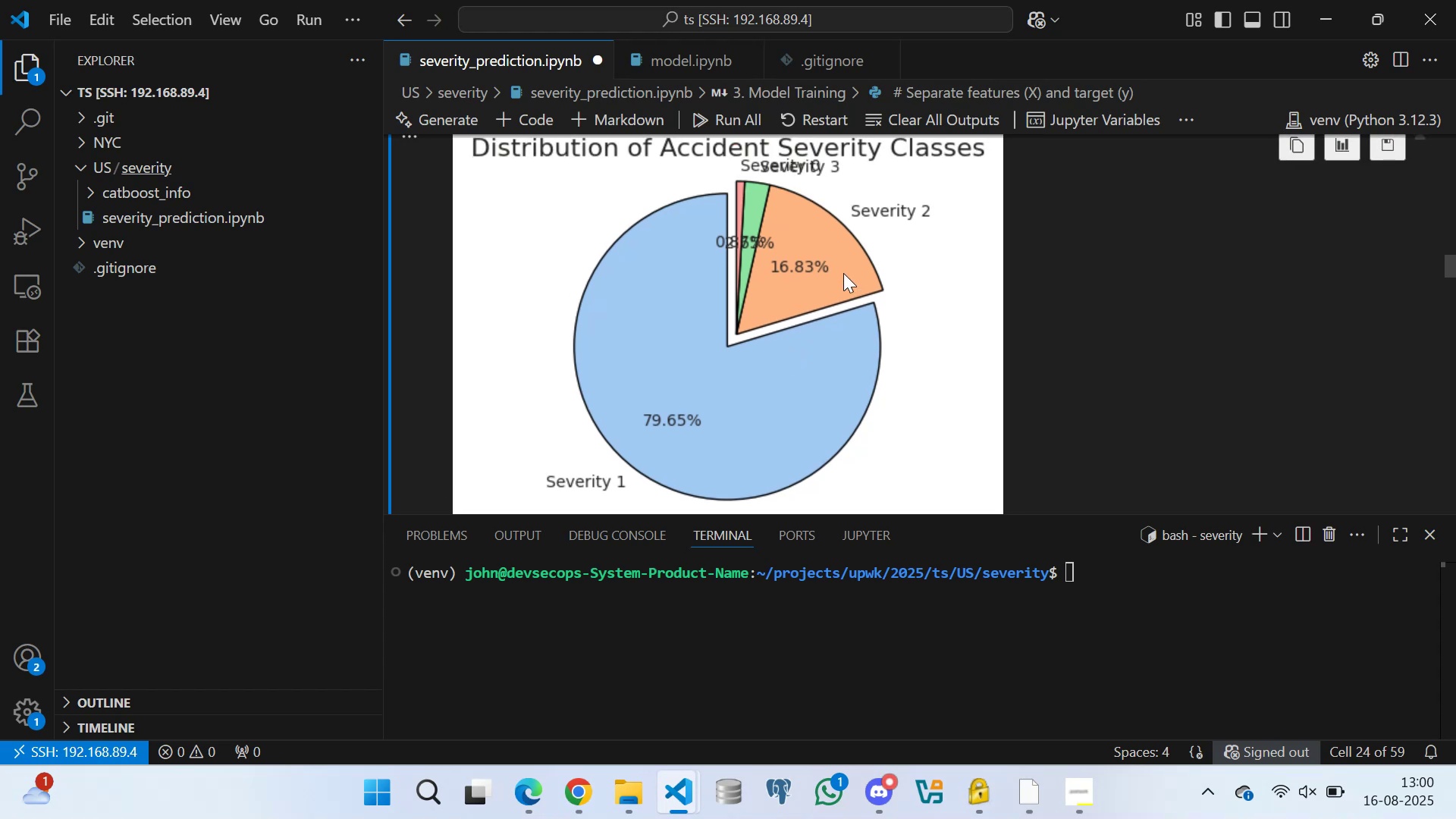 
scroll: coordinate [745, 293], scroll_direction: down, amount: 4.0
 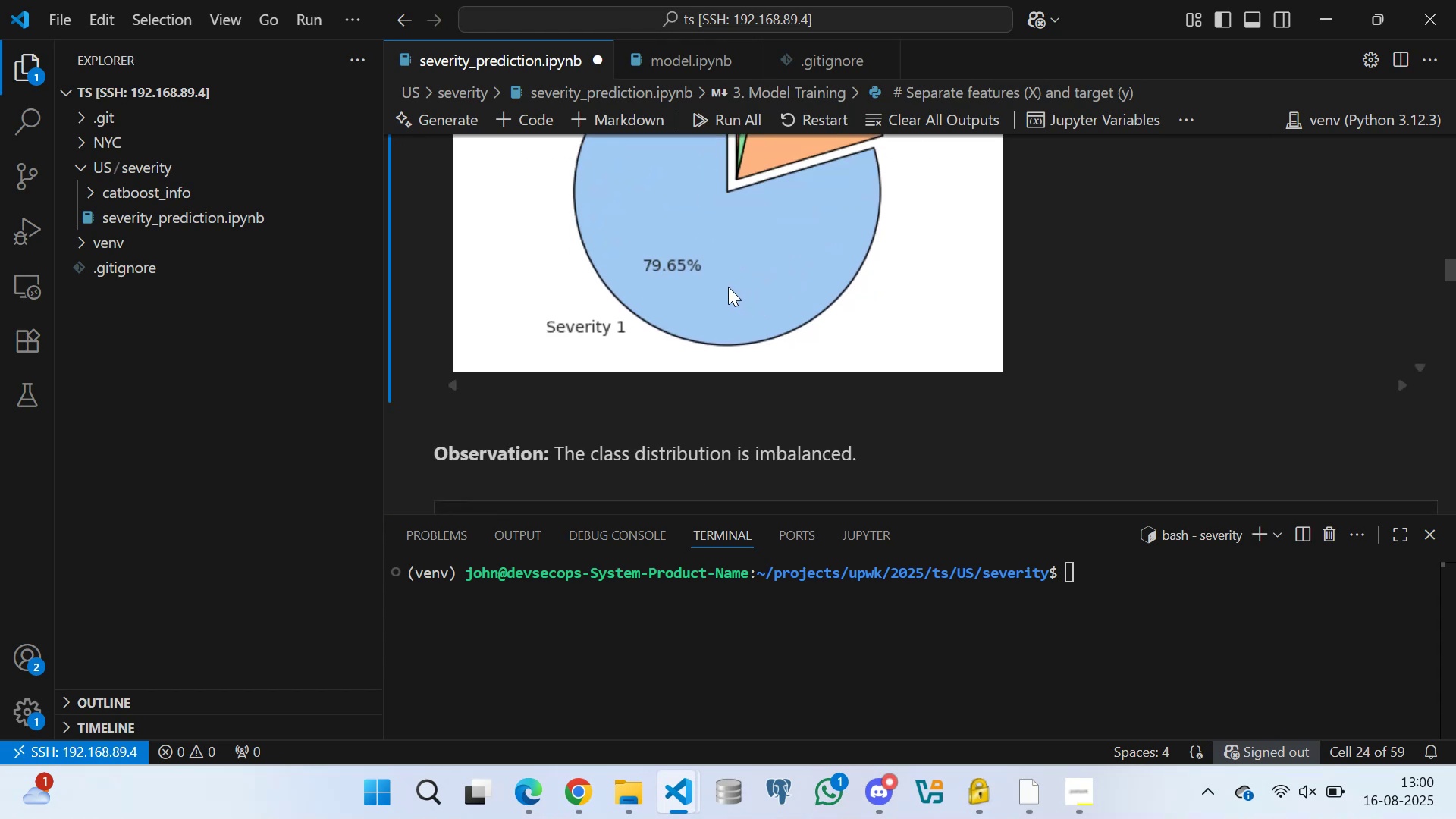 
scroll: coordinate [650, 275], scroll_direction: up, amount: 22.0
 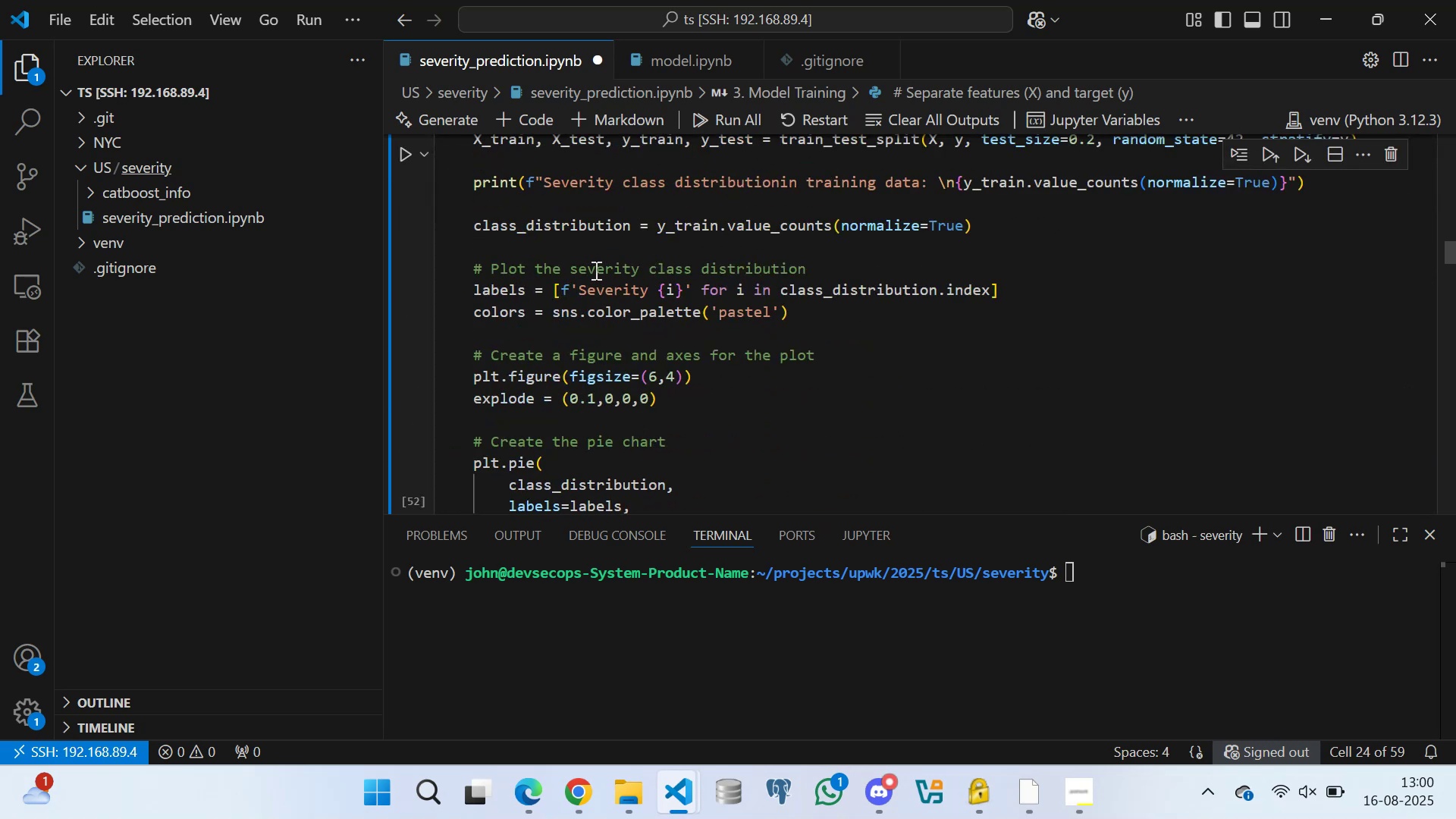 
scroll: coordinate [558, 264], scroll_direction: up, amount: 2.0
 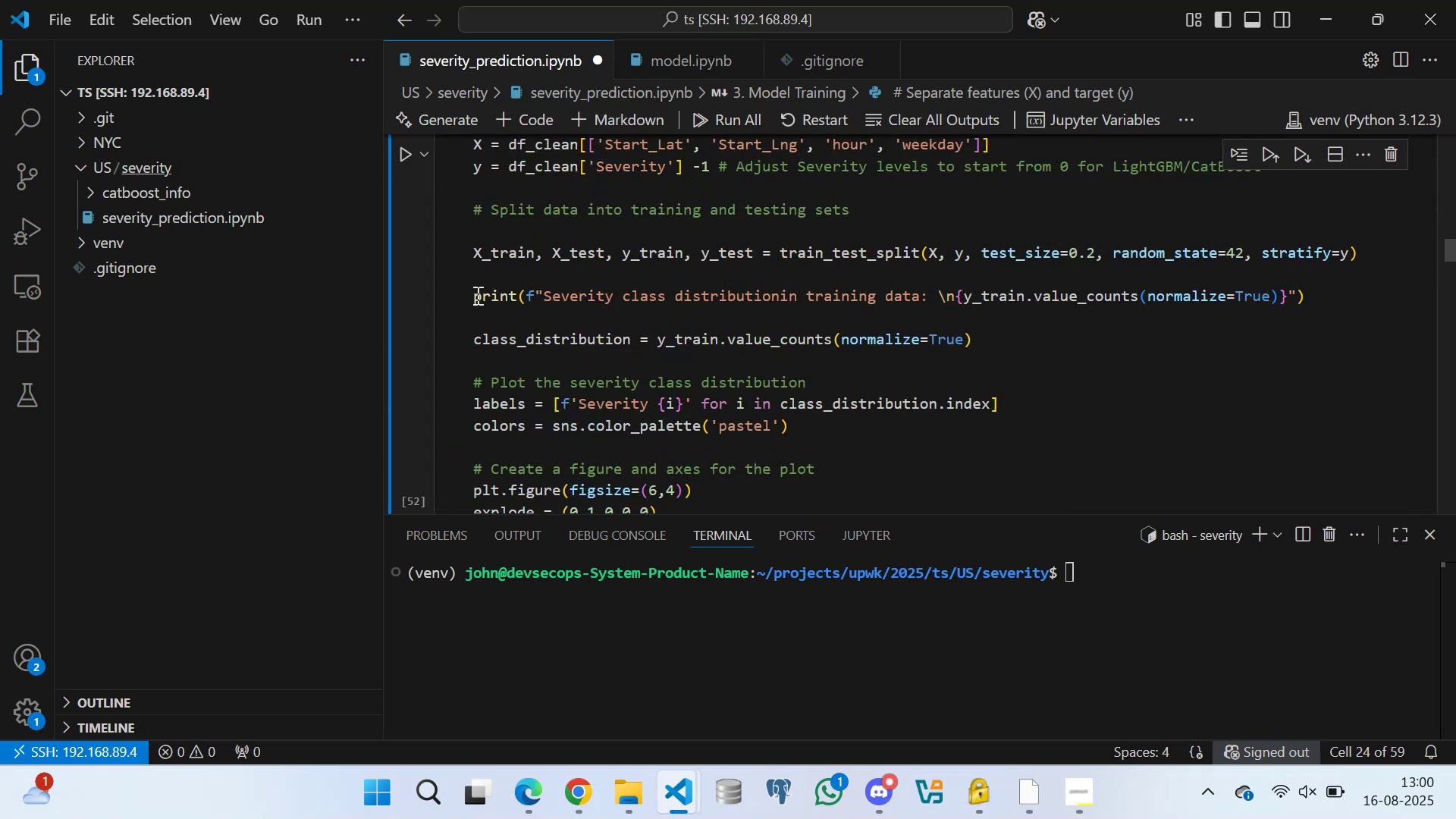 
left_click([475, 293])
 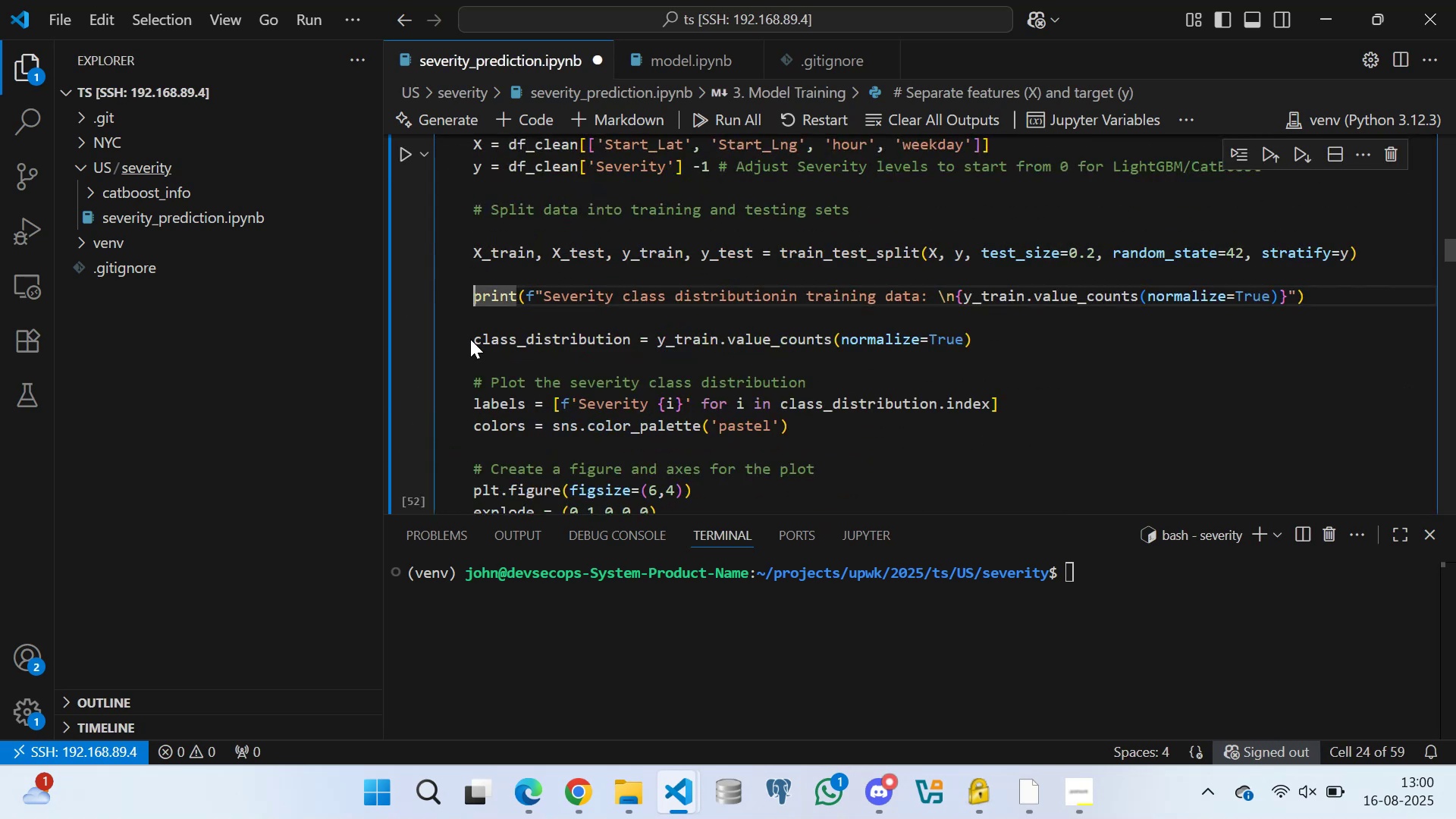 
key(Shift+3)
 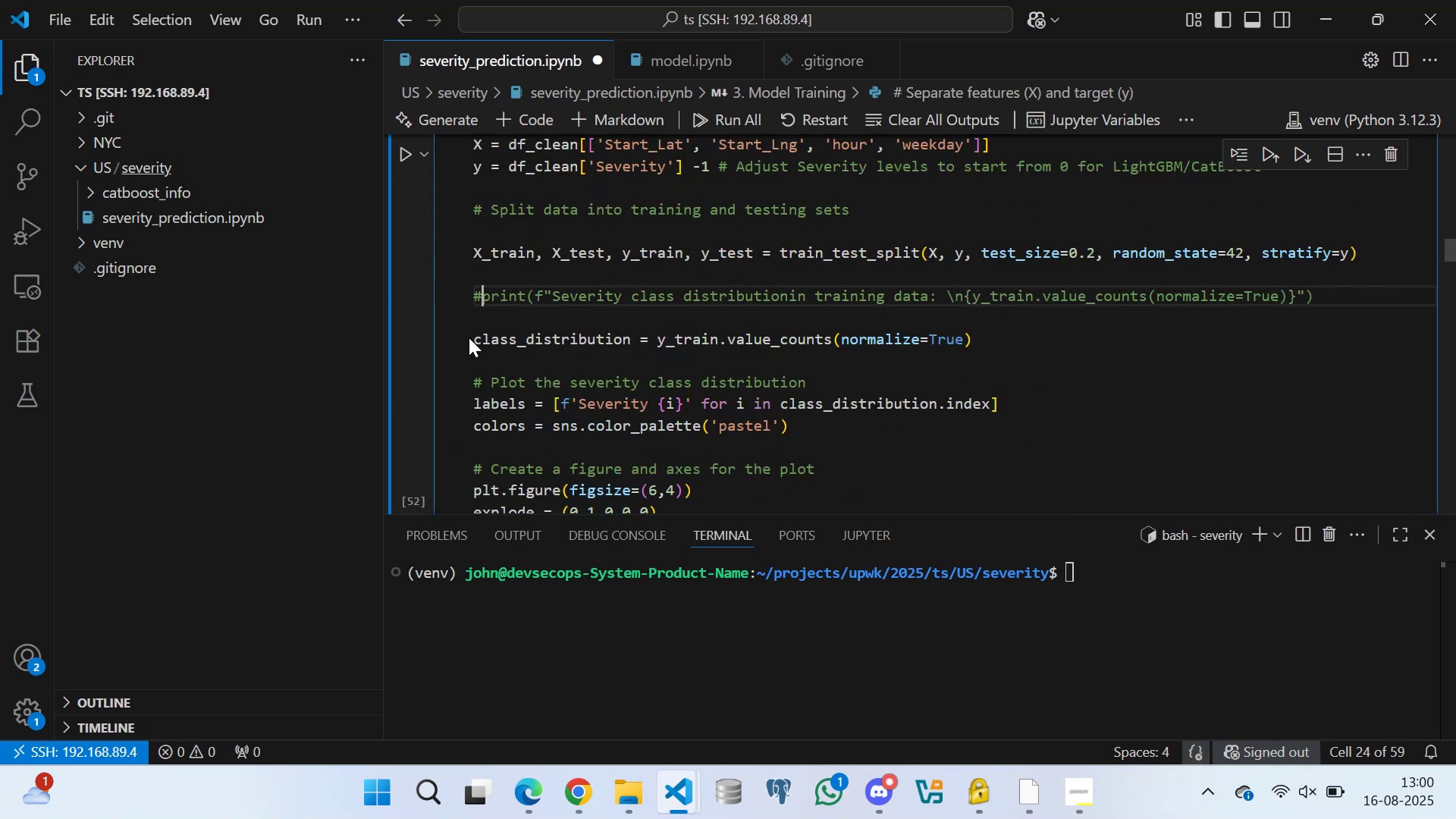 
key(Control+S)
 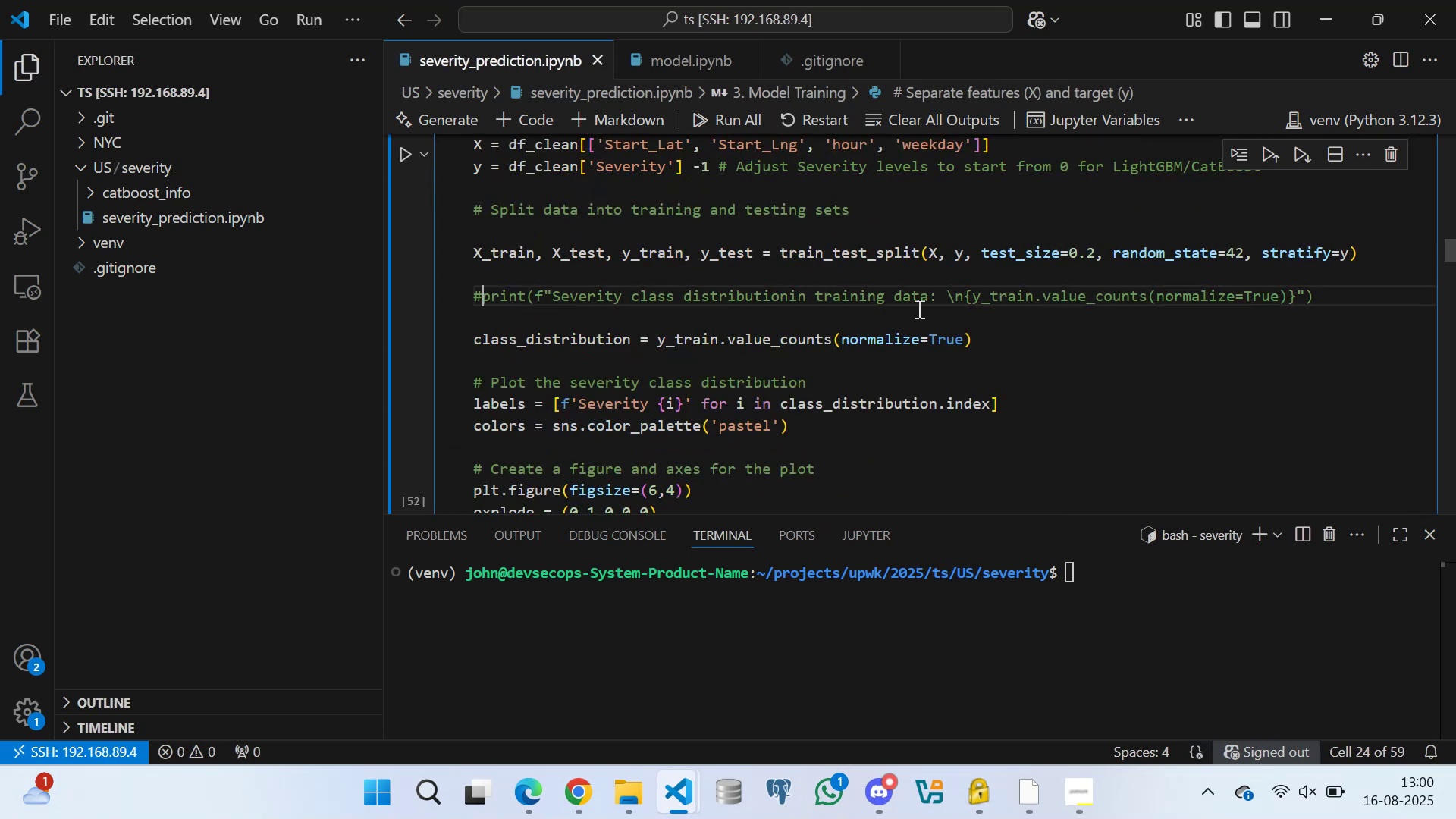 
scroll: coordinate [760, 311], scroll_direction: down, amount: 1.0
 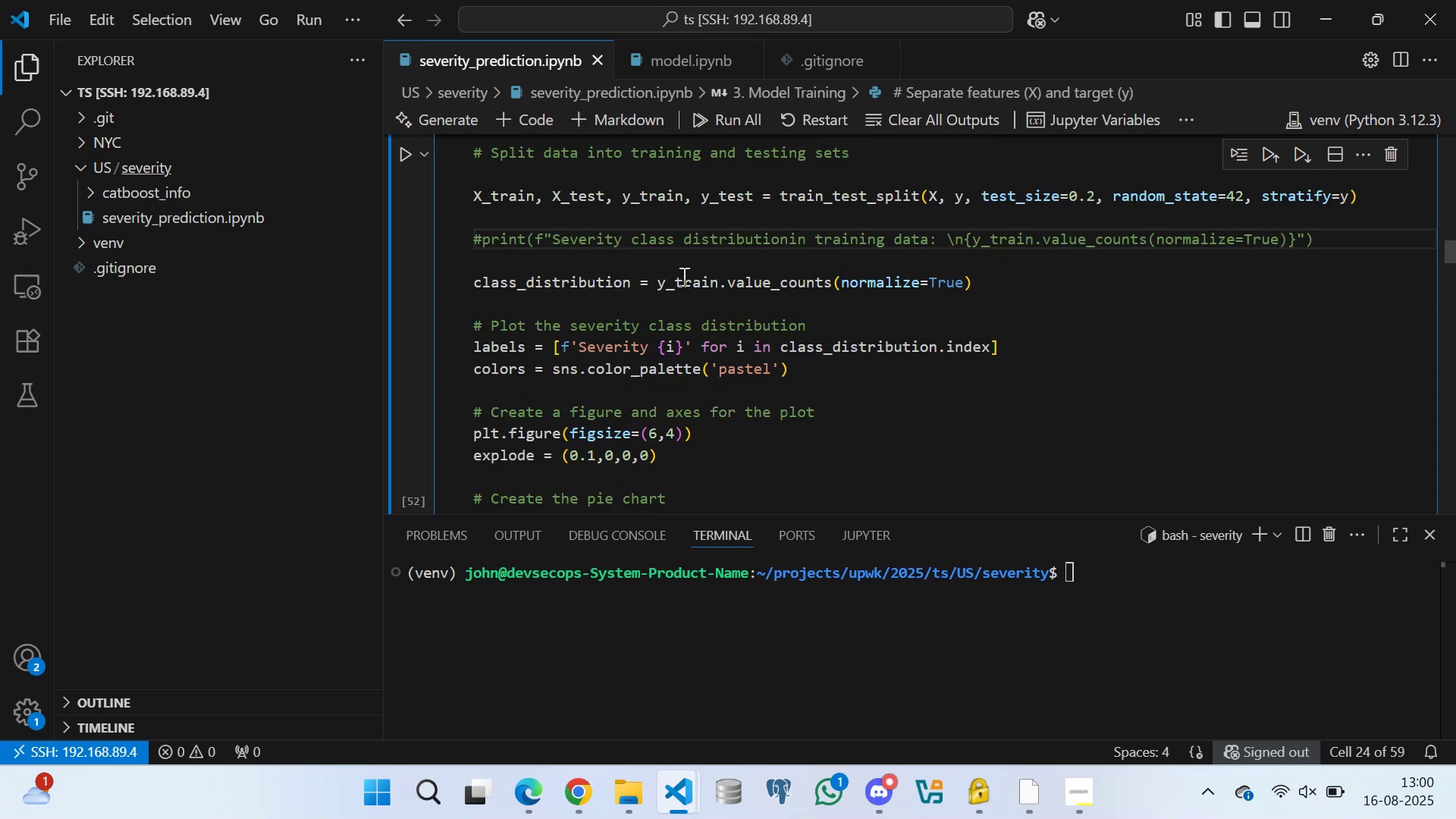 
double_click([682, 276])
 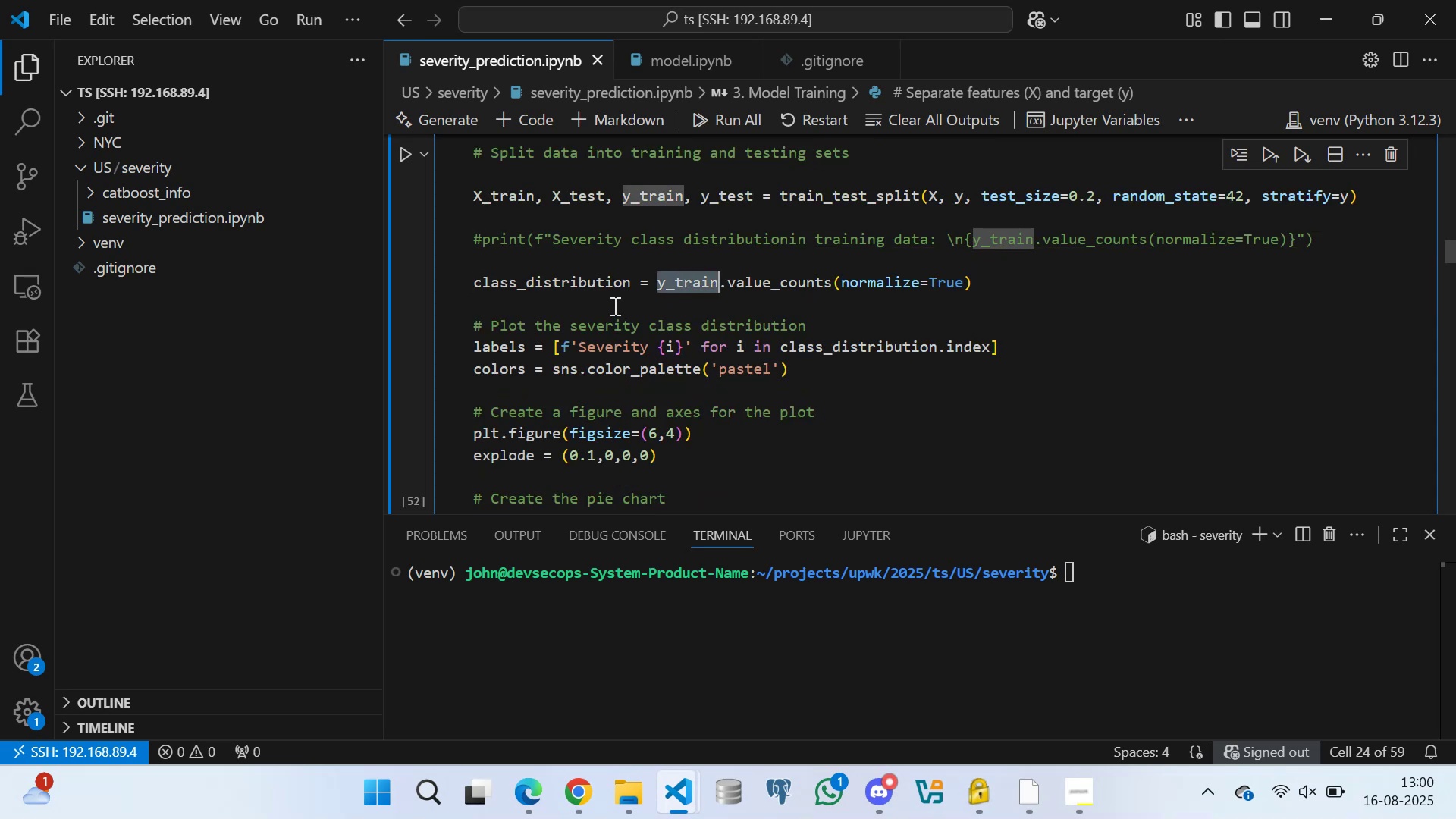 
left_click_drag(start_coordinate=[647, 278], to_coordinate=[654, 273])
 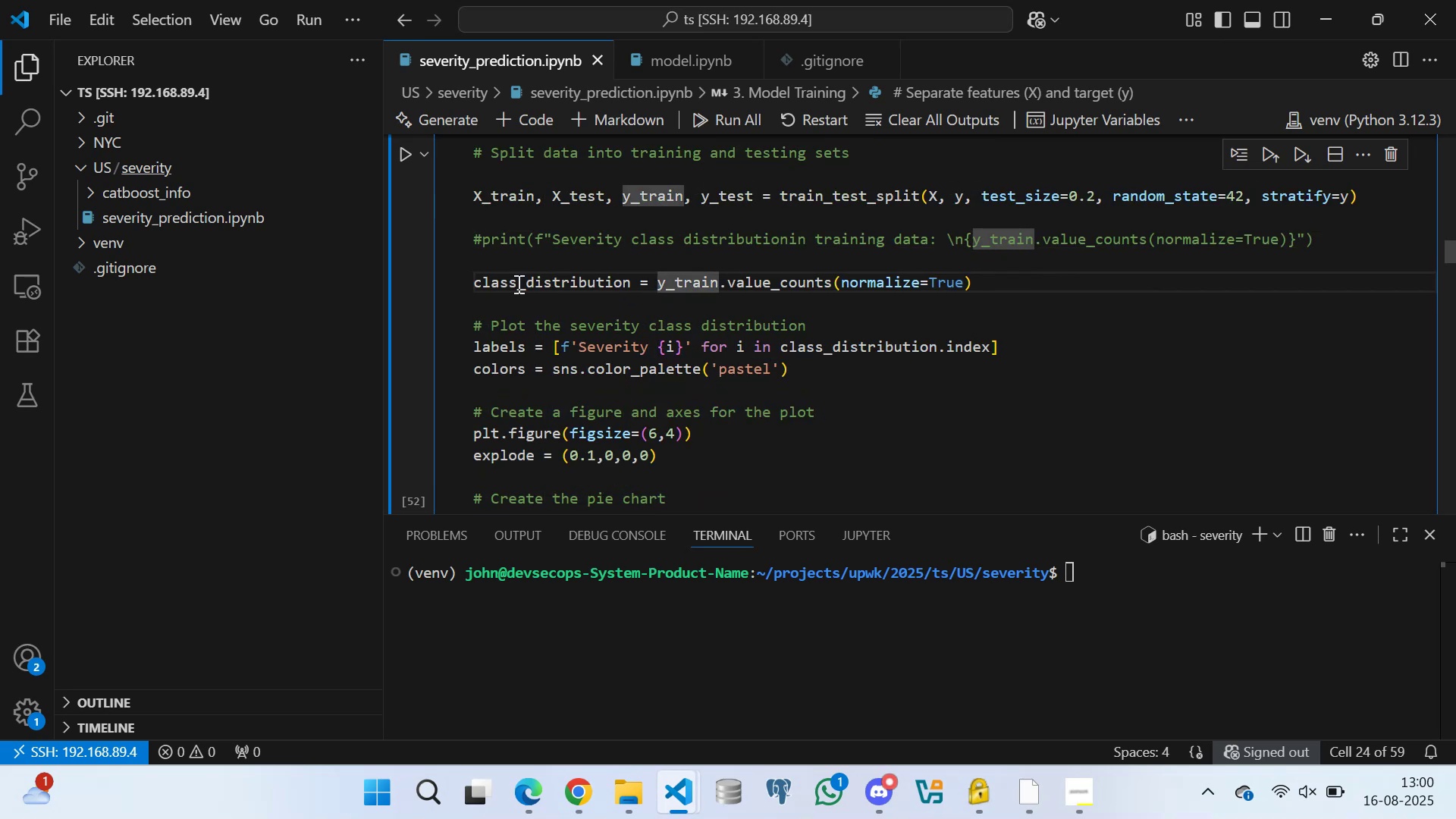 
left_click([478, 297])
 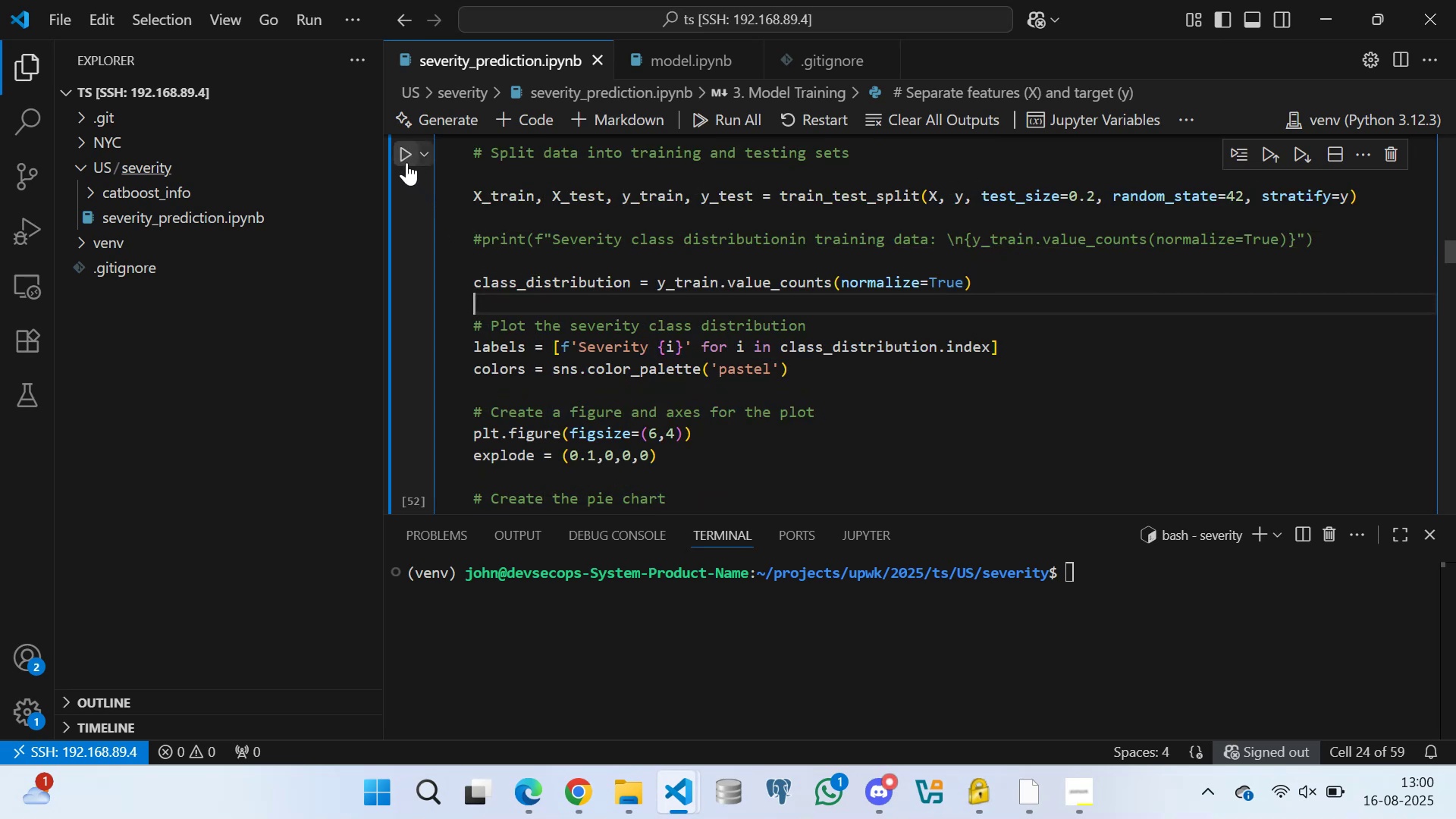 
scroll: coordinate [578, 250], scroll_direction: down, amount: 13.0
 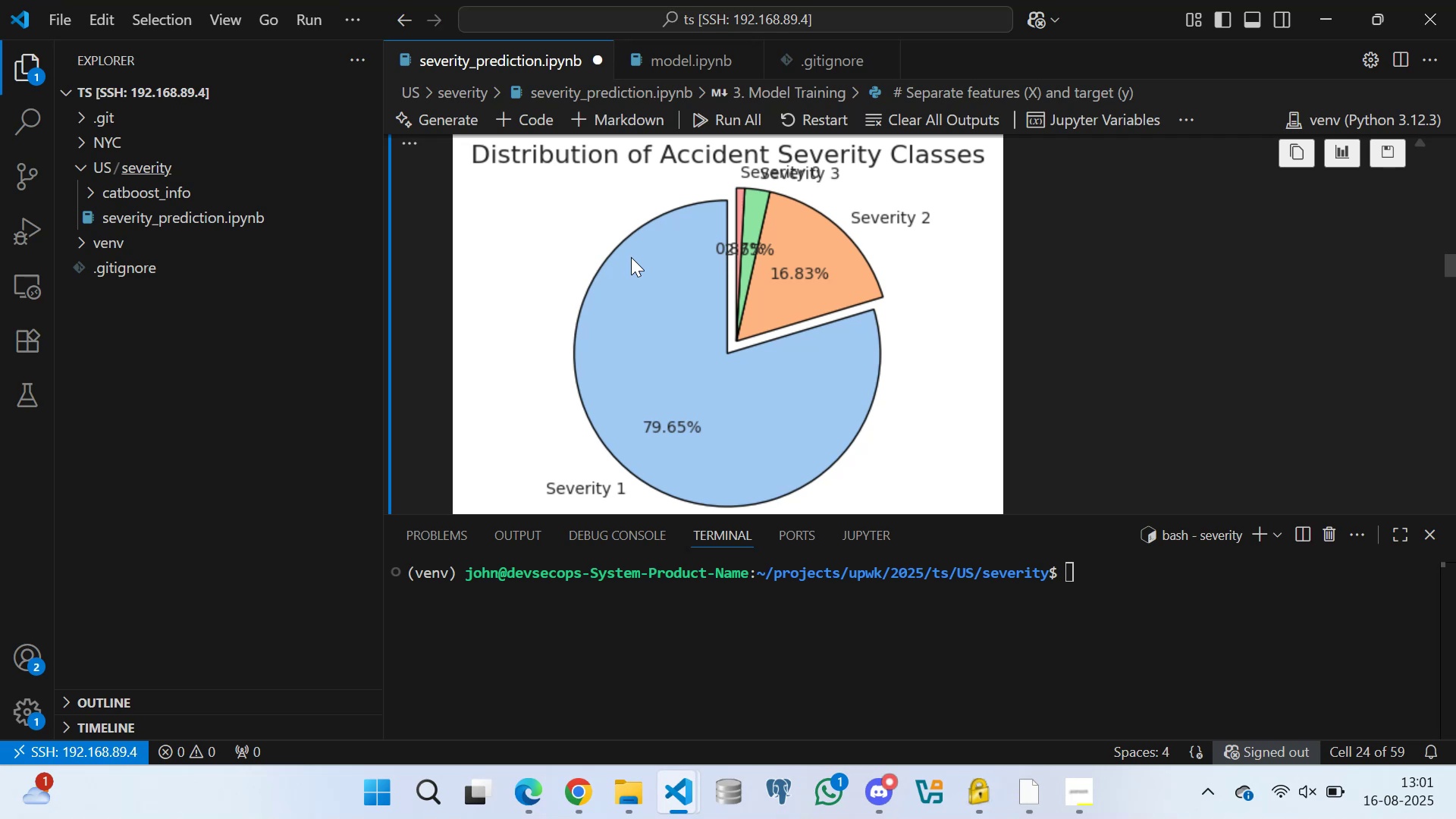 
wait(41.22)
 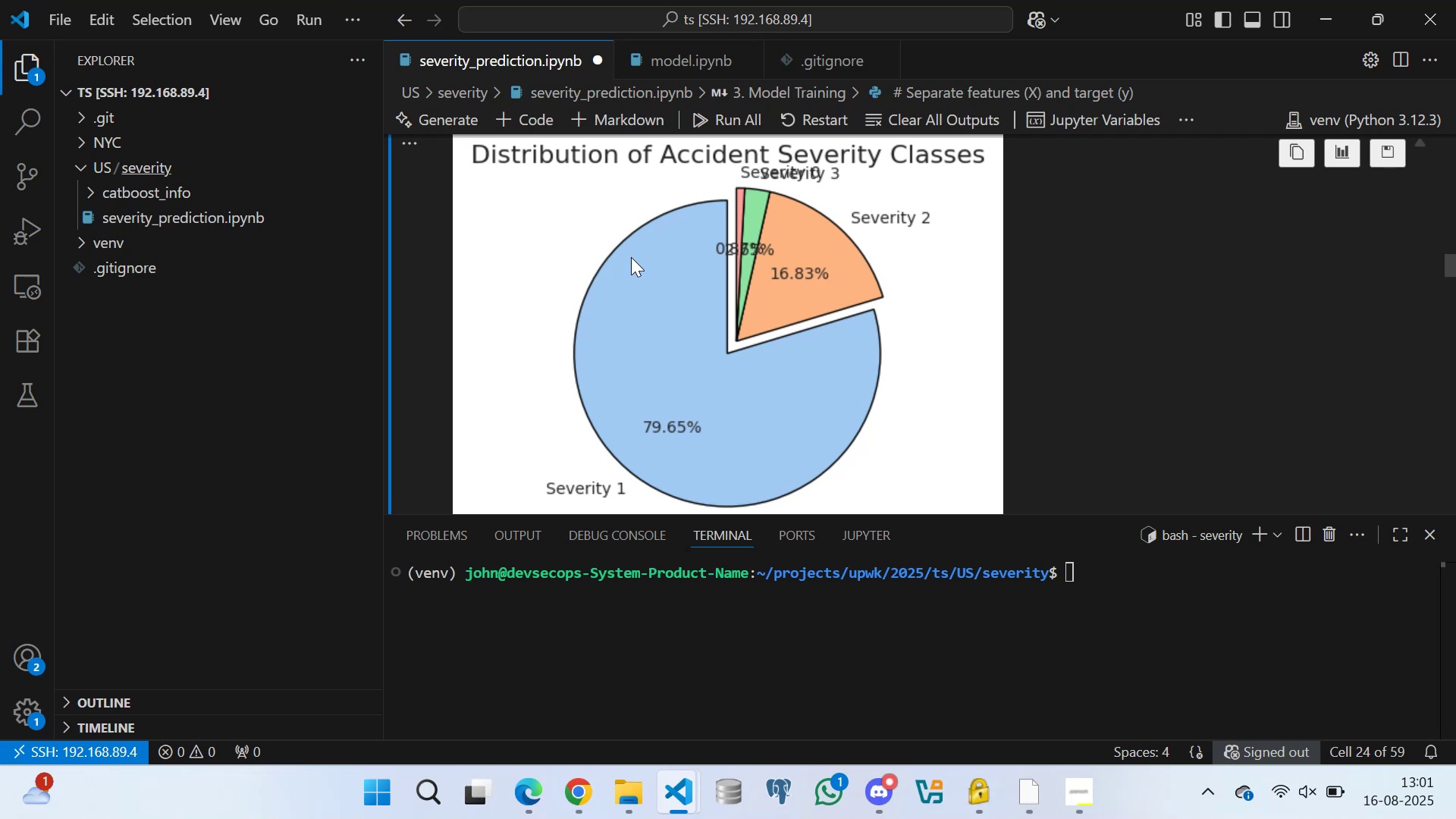 
scroll: coordinate [824, 239], scroll_direction: none, amount: 0.0
 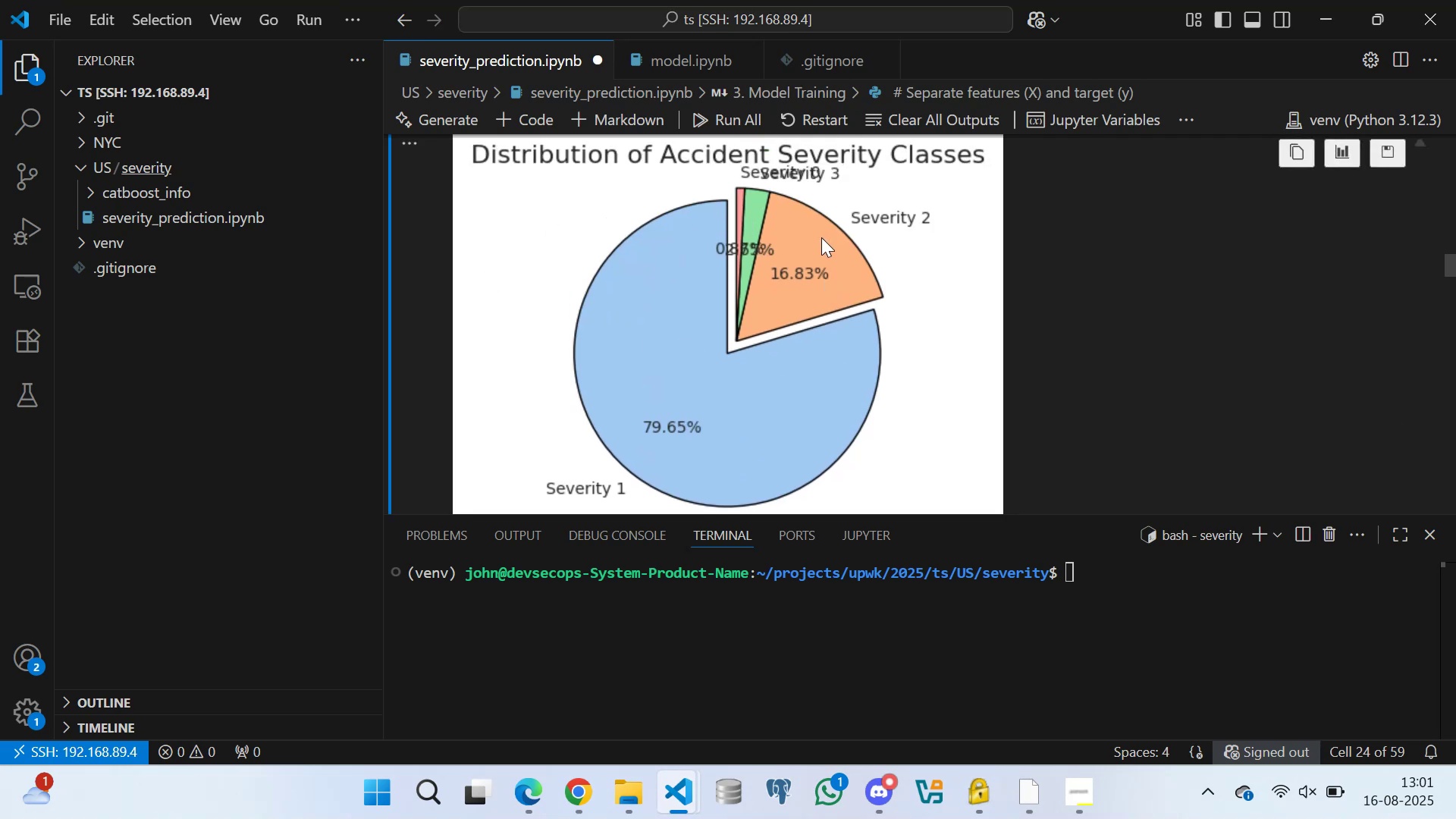 
scroll: coordinate [762, 295], scroll_direction: up, amount: 2.0
 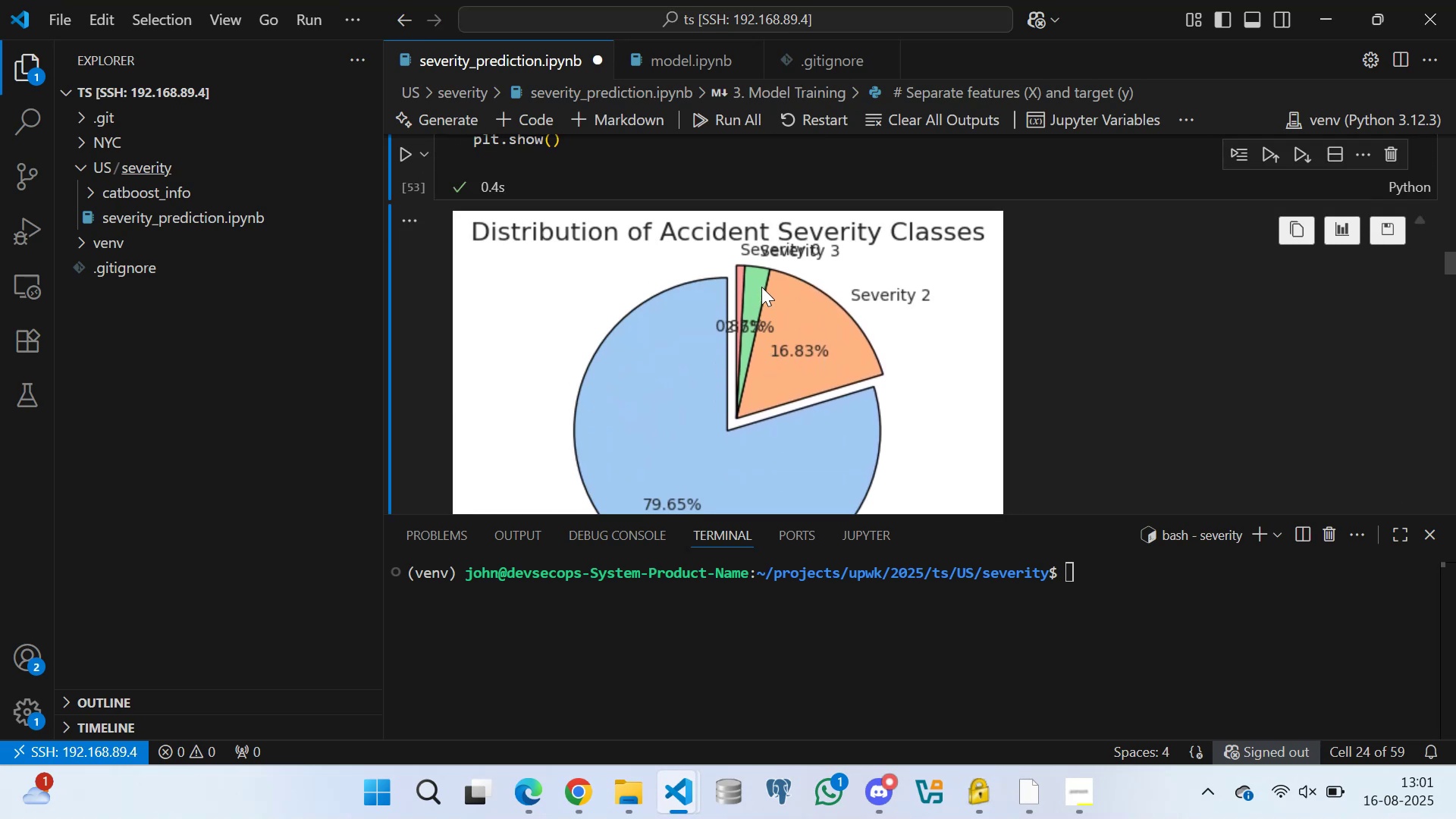 
scroll: coordinate [719, 309], scroll_direction: down, amount: 7.0
 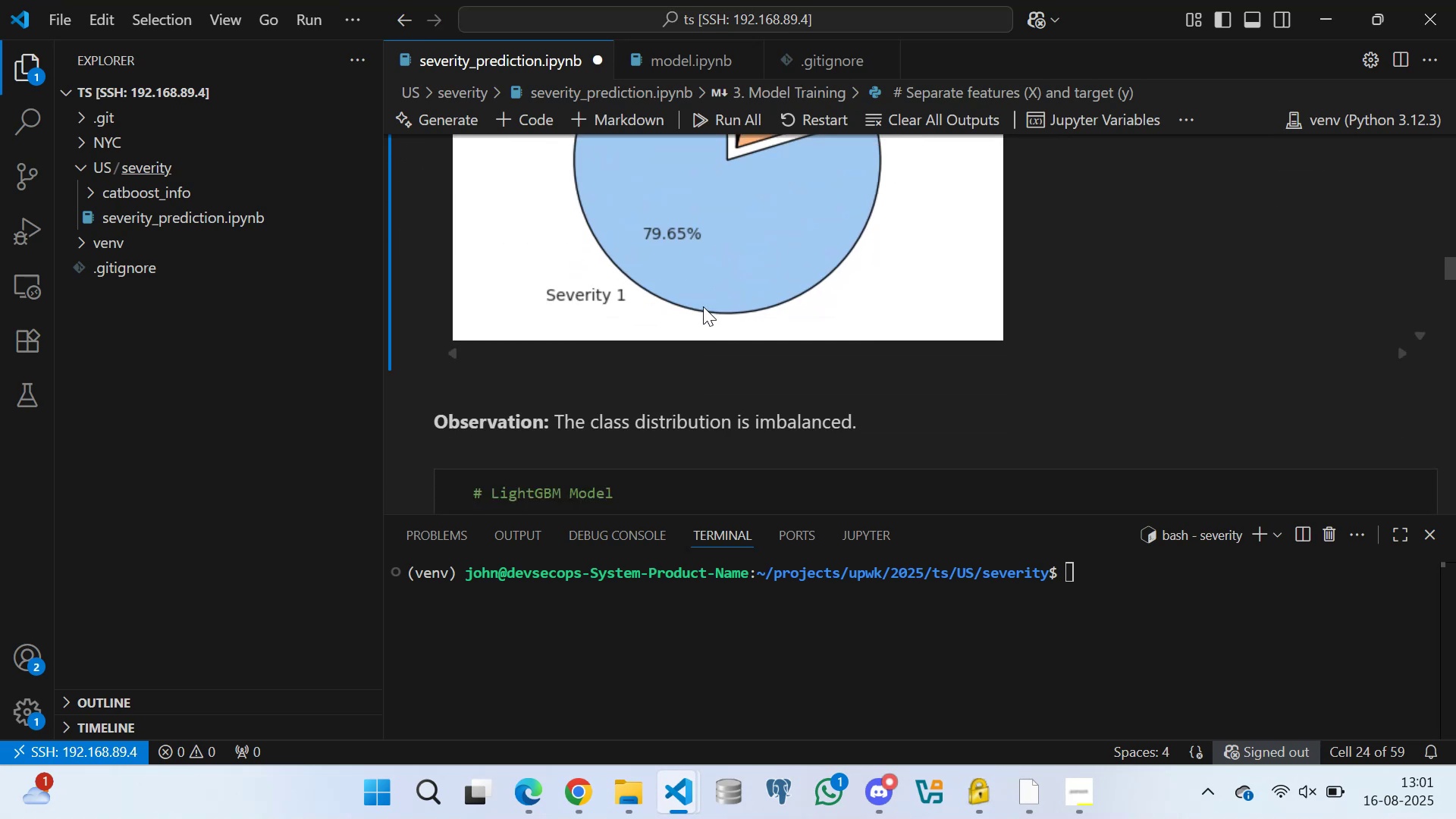 
scroll: coordinate [687, 288], scroll_direction: up, amount: 7.0
 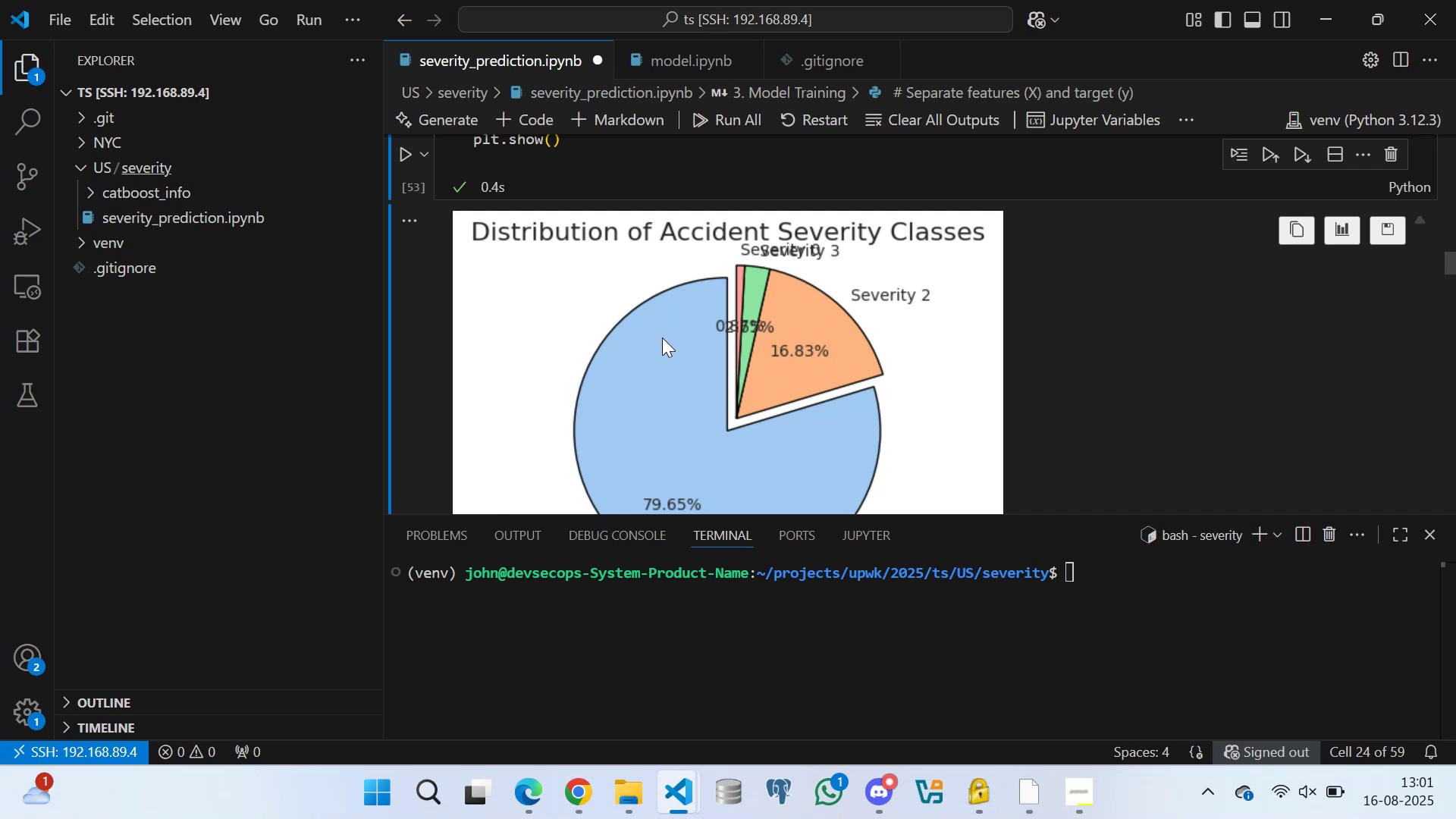 
scroll: coordinate [673, 312], scroll_direction: down, amount: 2.0
 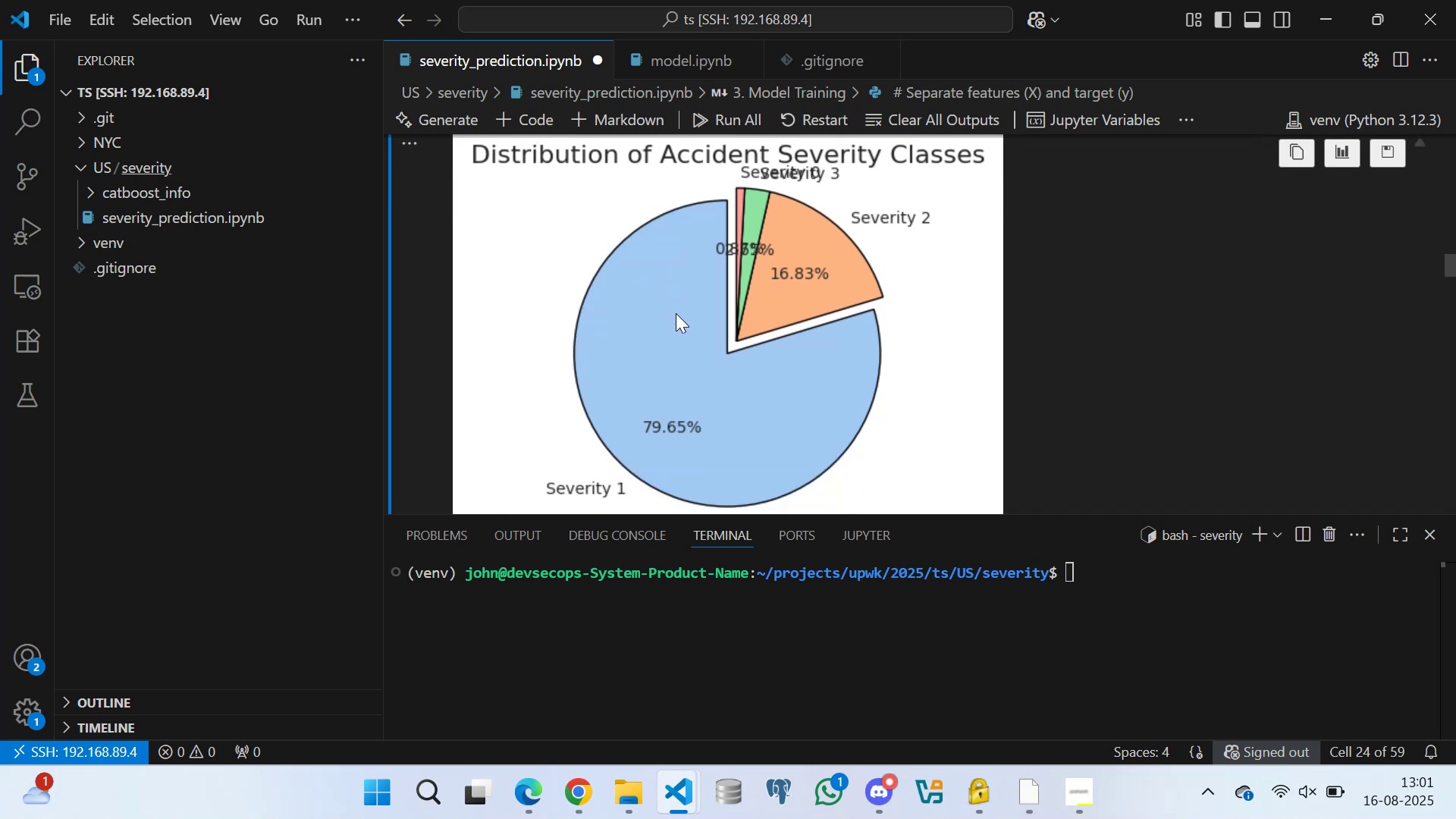 
scroll: coordinate [680, 312], scroll_direction: up, amount: 2.0
 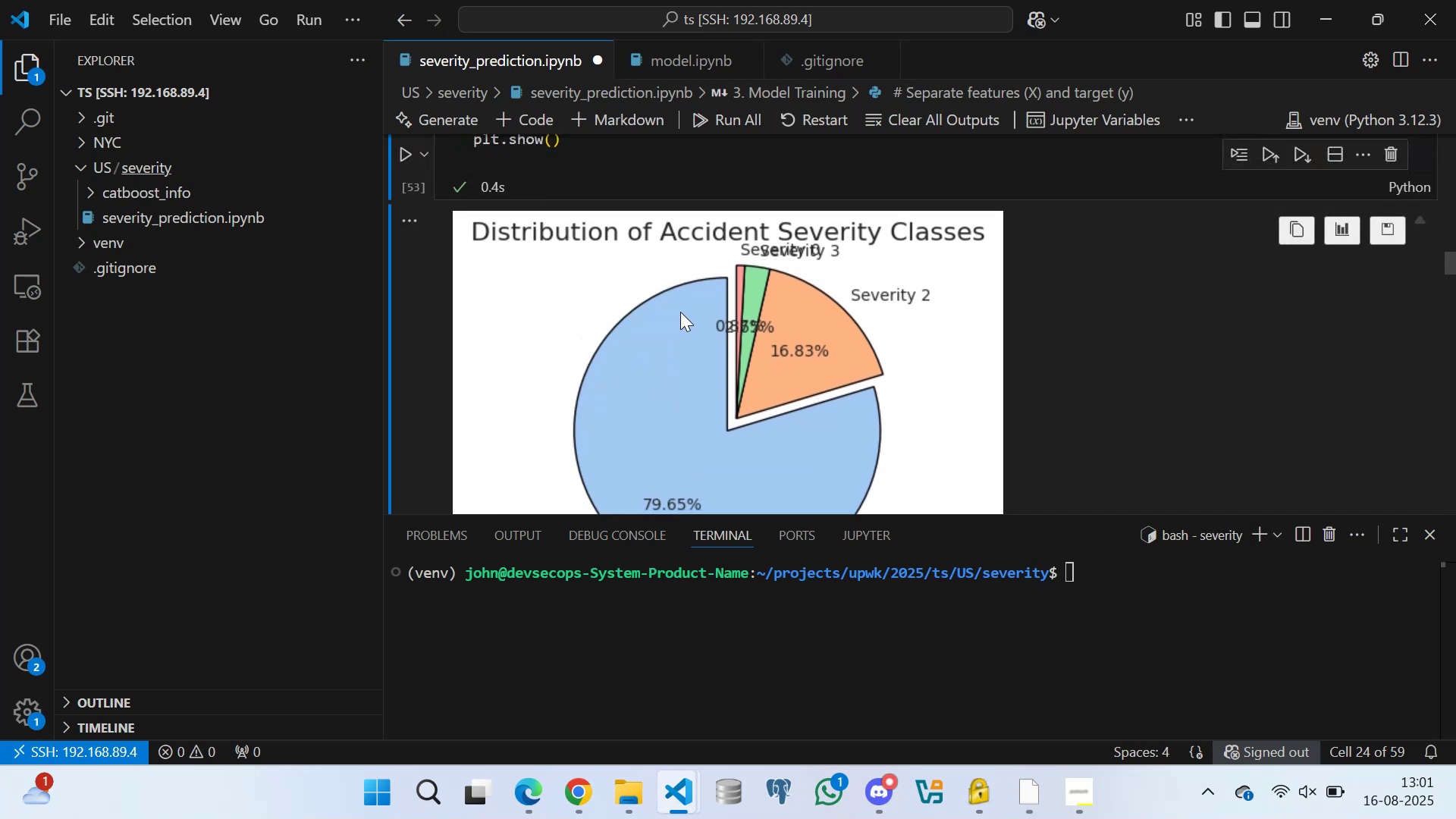 
scroll: coordinate [680, 312], scroll_direction: down, amount: 2.0
 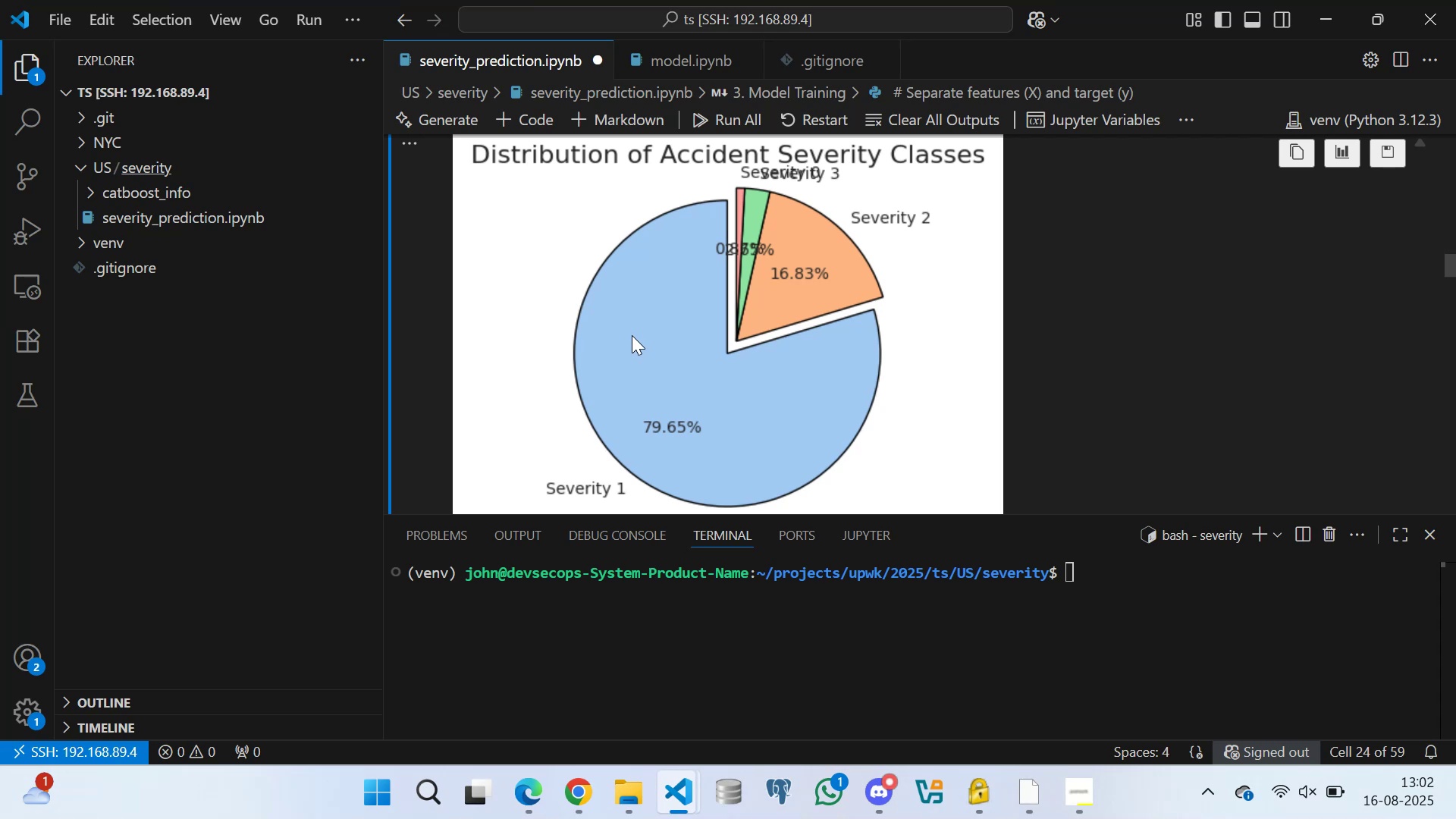 
wait(17.7)
 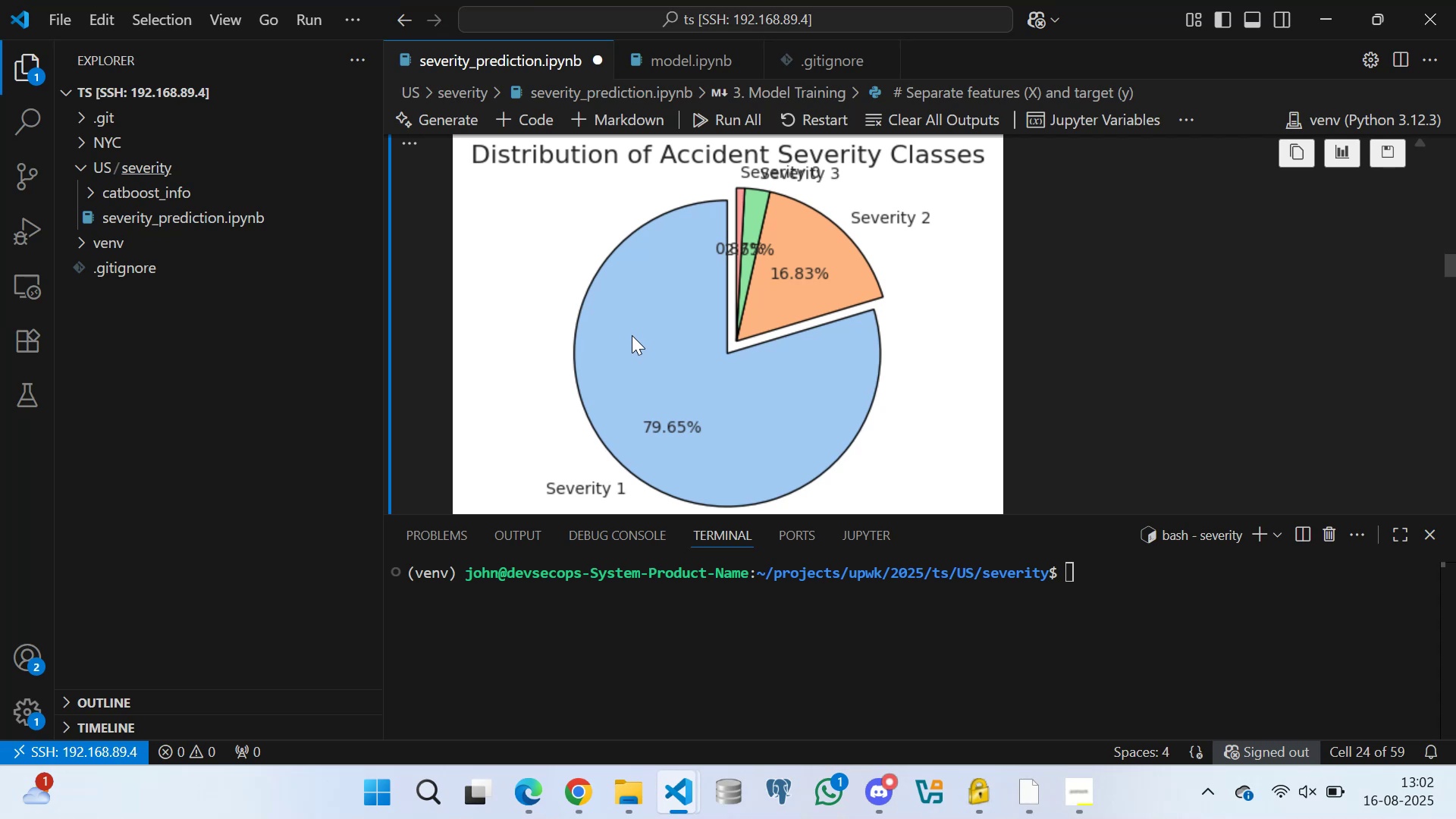 
key(Control+S)
 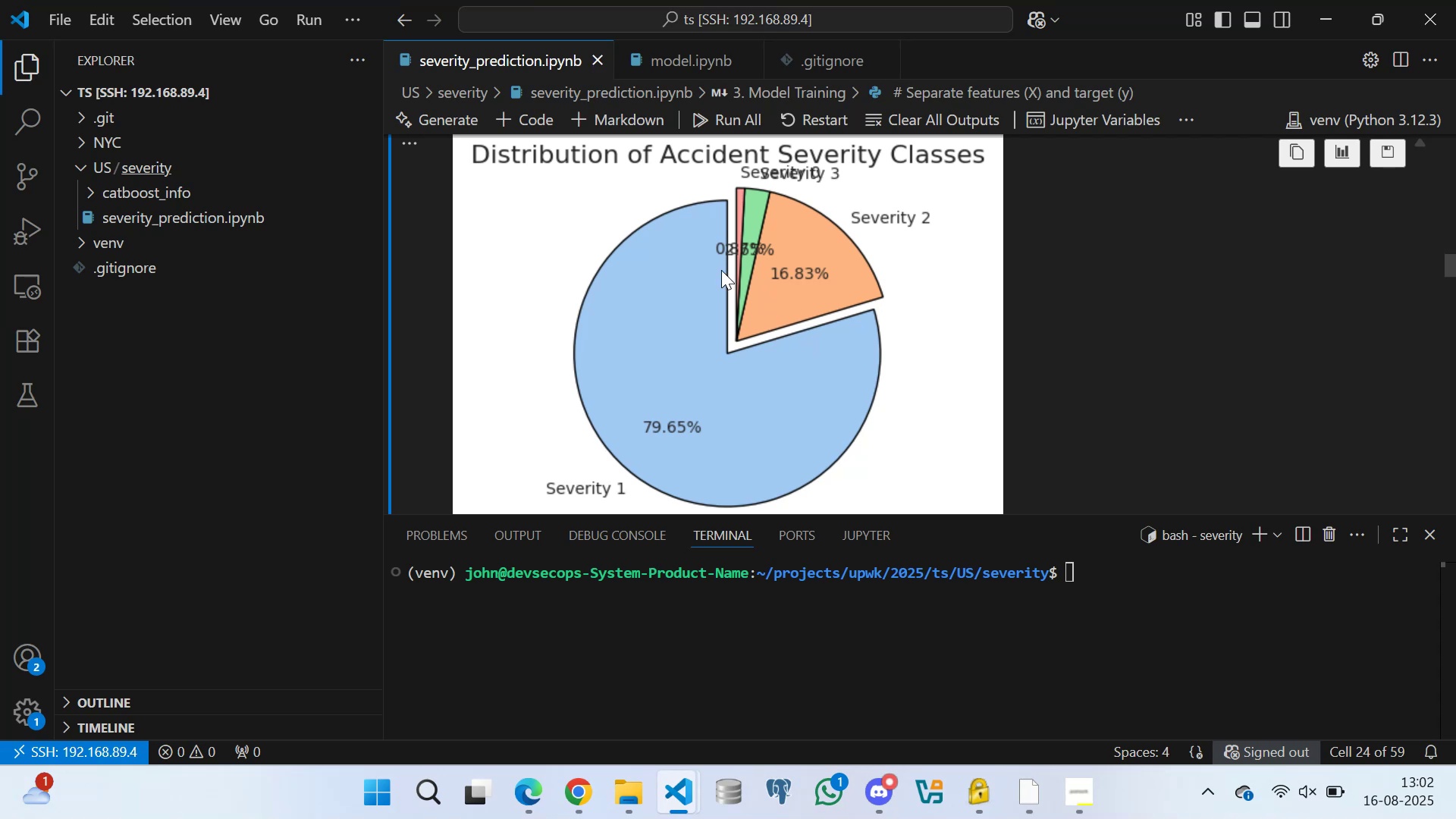 
scroll: coordinate [761, 350], scroll_direction: up, amount: 10.0
 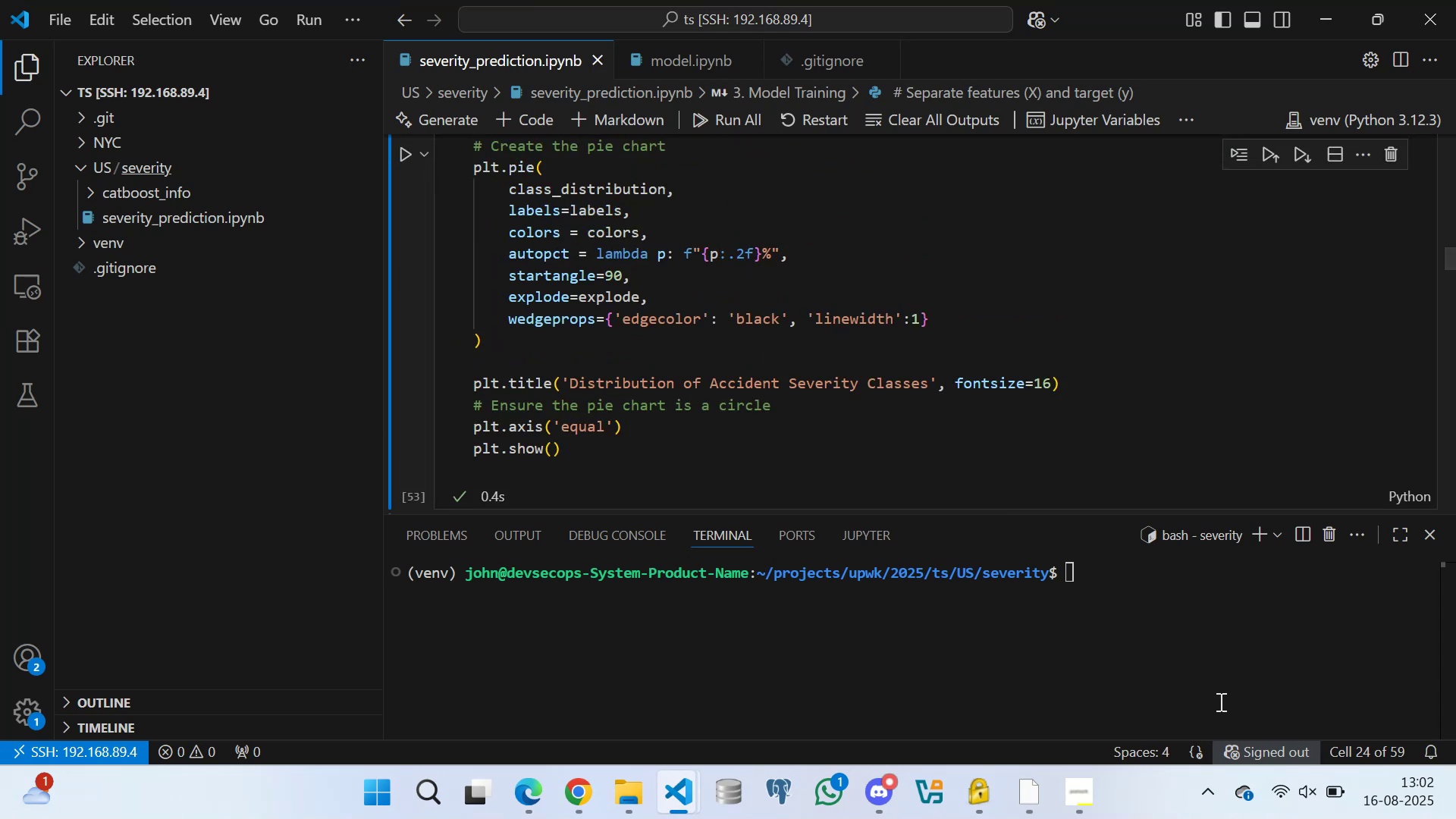 
mouse_move([1269, 776])
 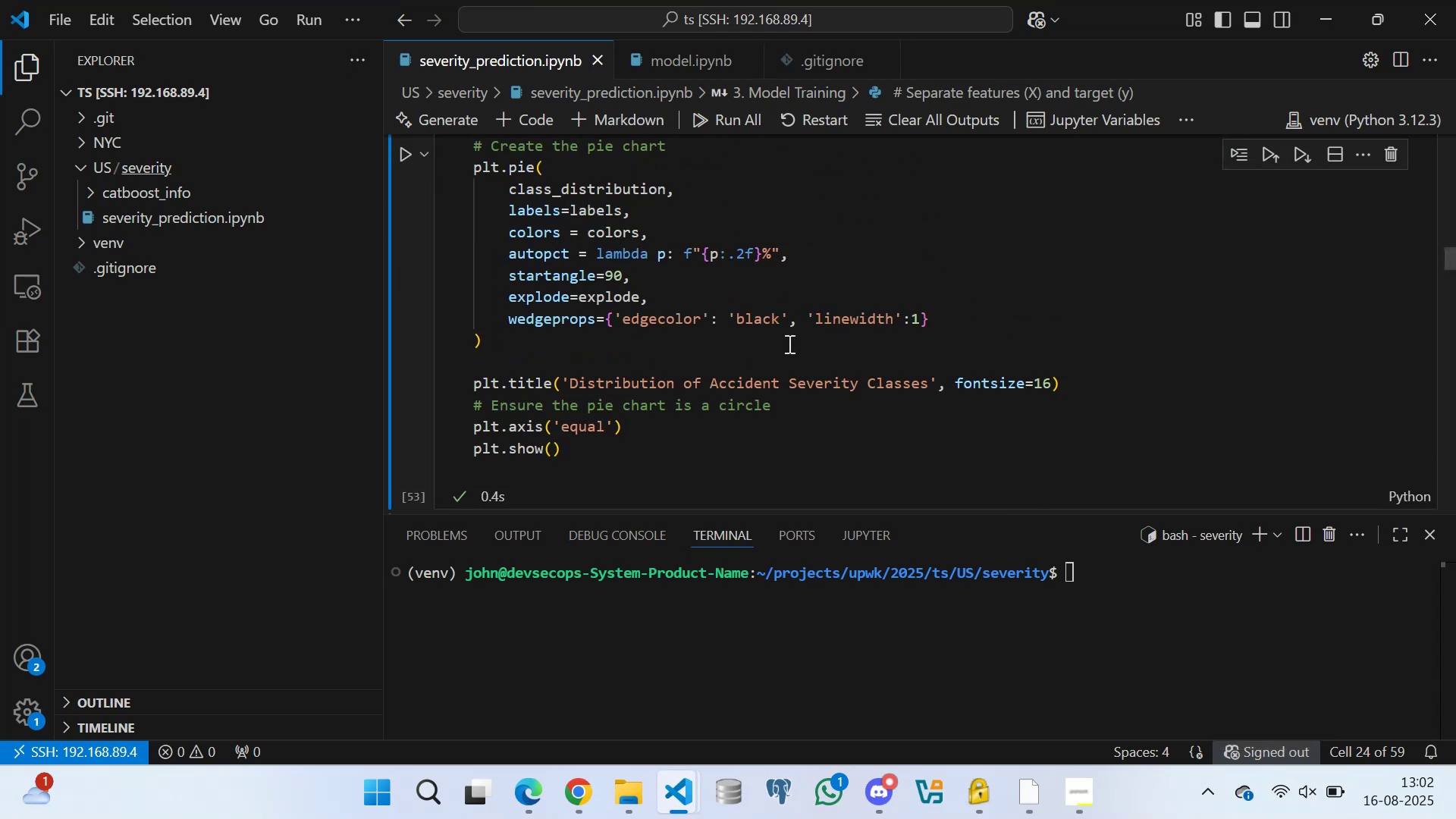 
scroll: coordinate [692, 337], scroll_direction: down, amount: 1.0
 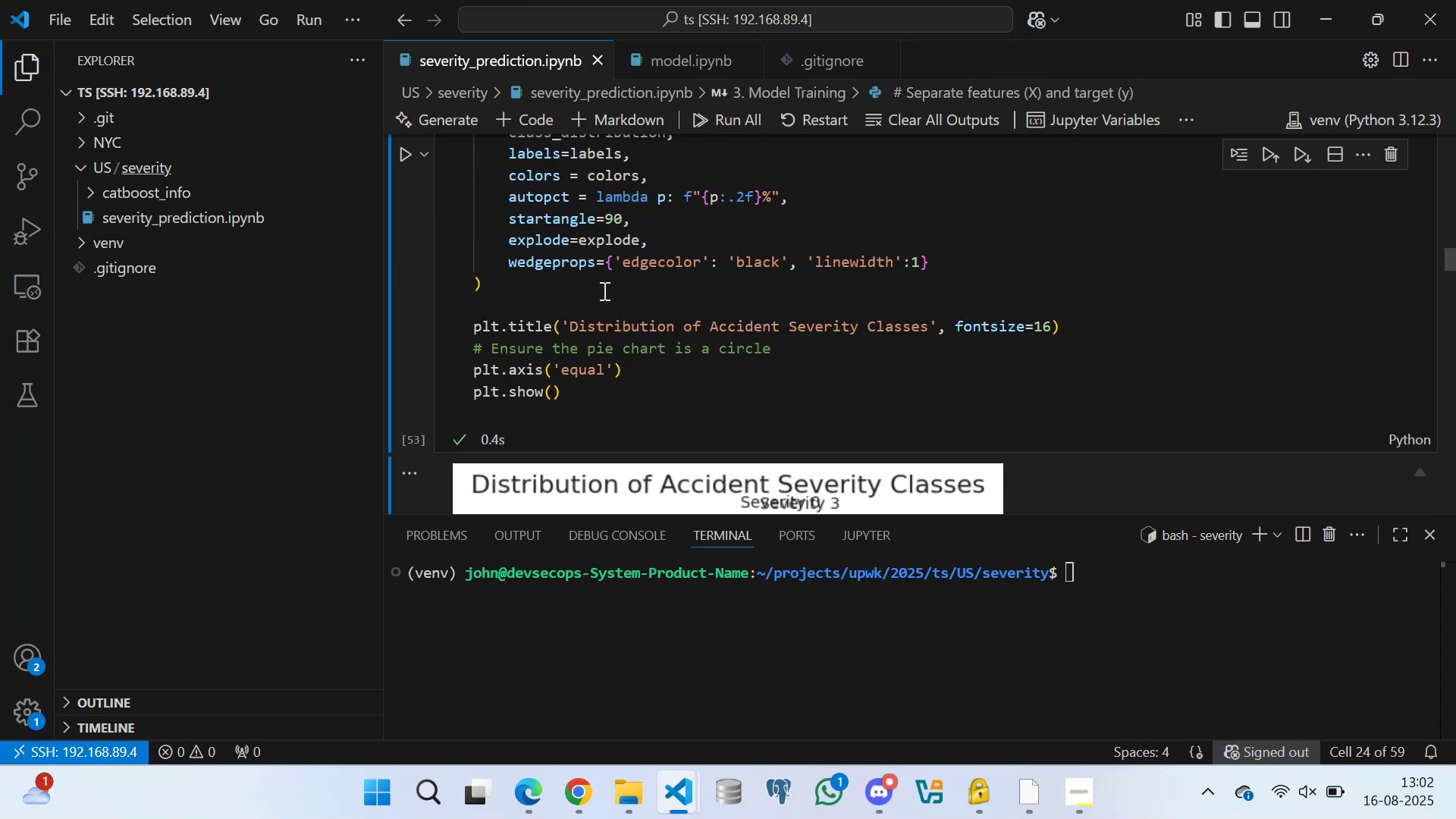 
left_click([603, 290])
 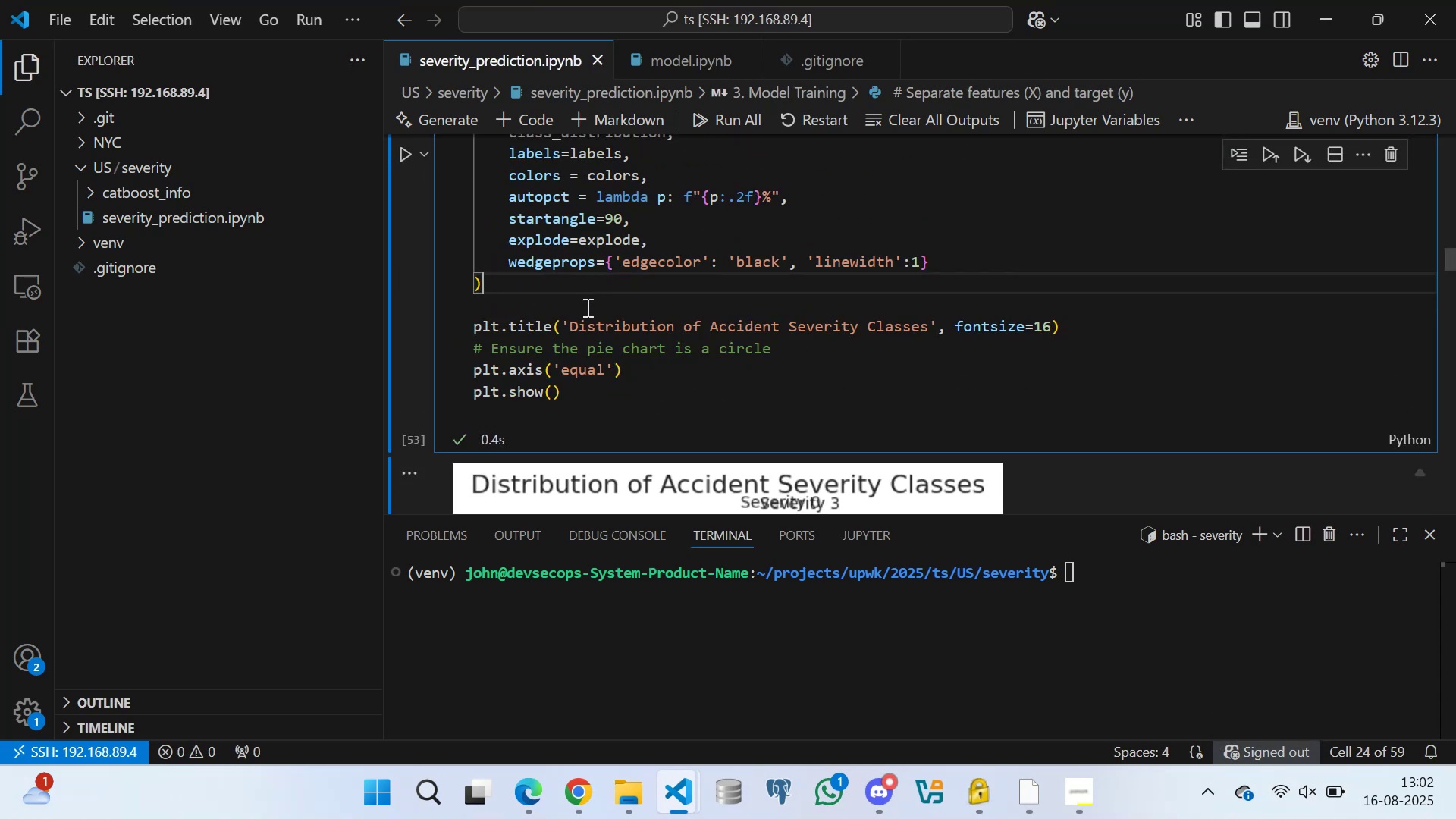 
left_click([586, 307])
 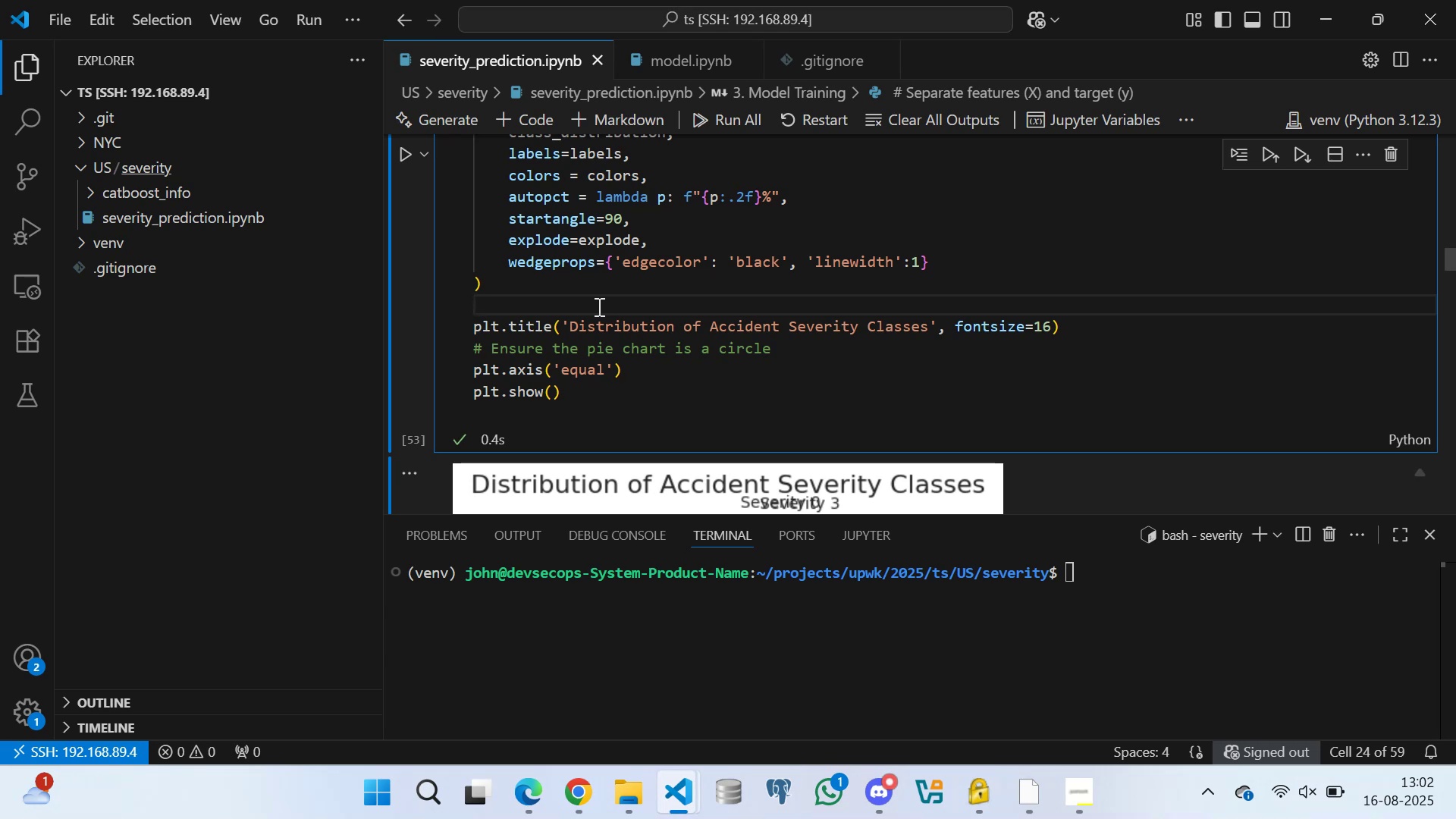 
scroll: coordinate [760, 370], scroll_direction: down, amount: 4.0
 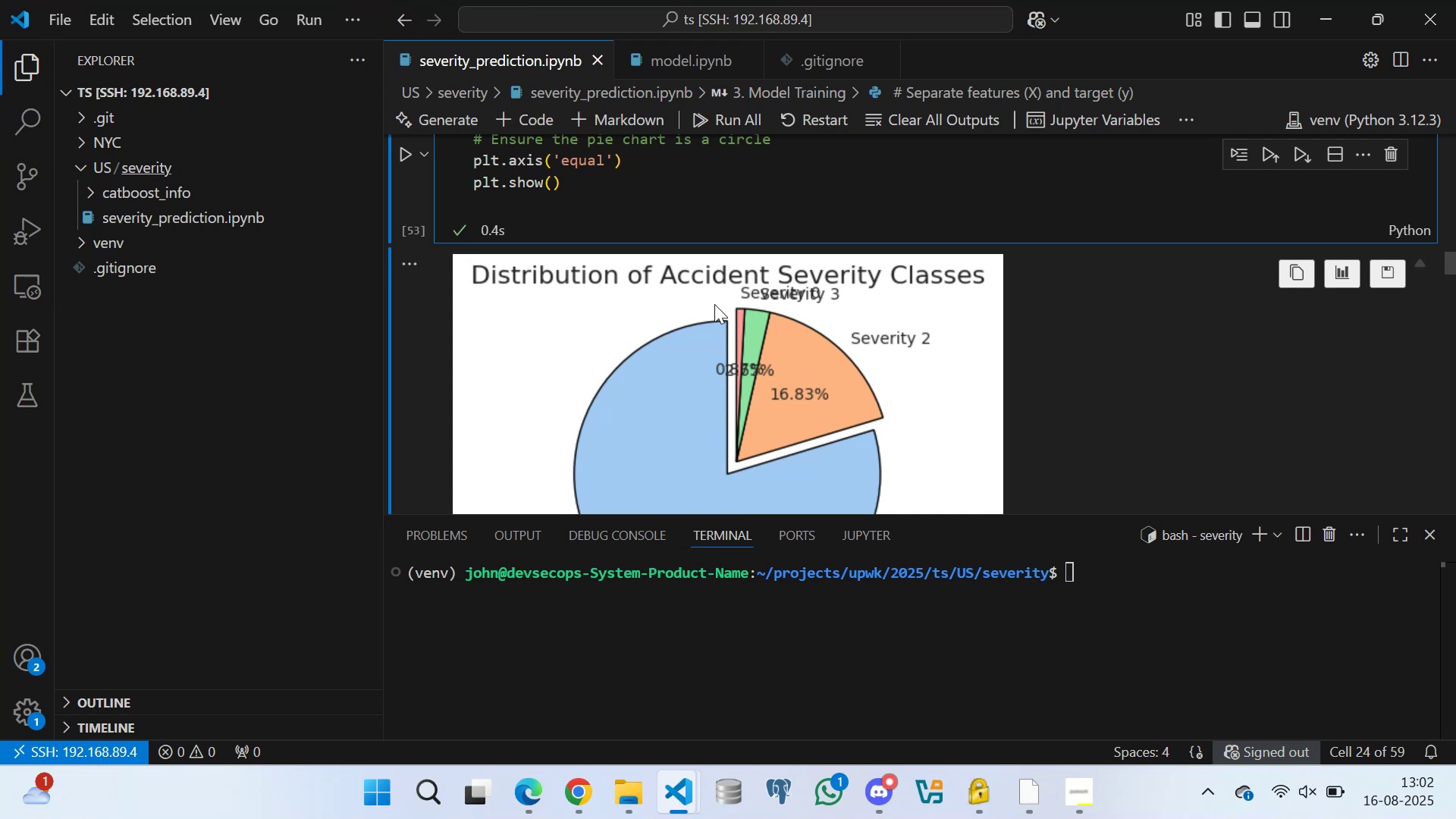 
wait(33.62)
 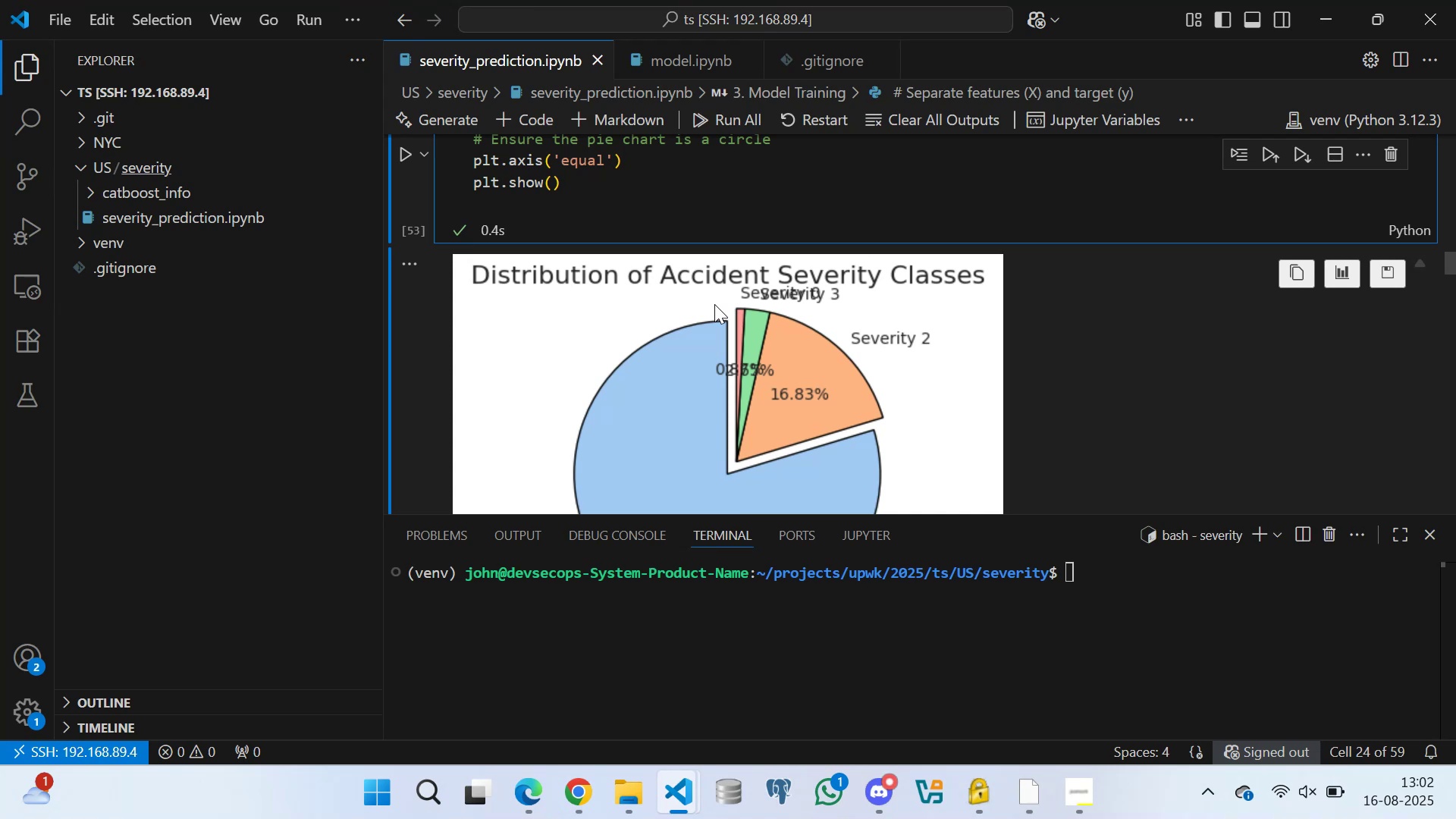 
scroll: coordinate [554, 284], scroll_direction: up, amount: 10.0
 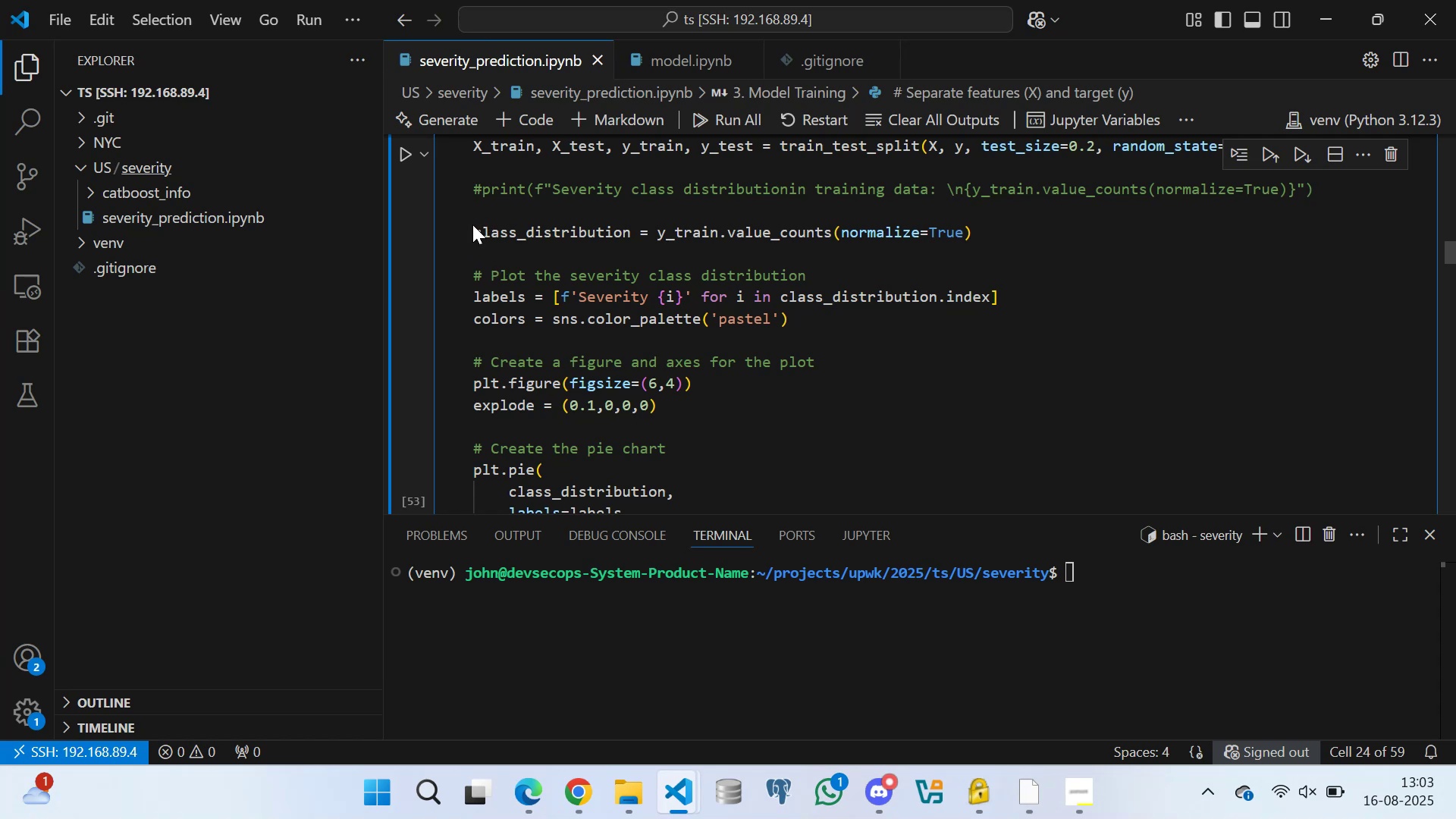 
left_click_drag(start_coordinate=[474, 229], to_coordinate=[984, 231])
 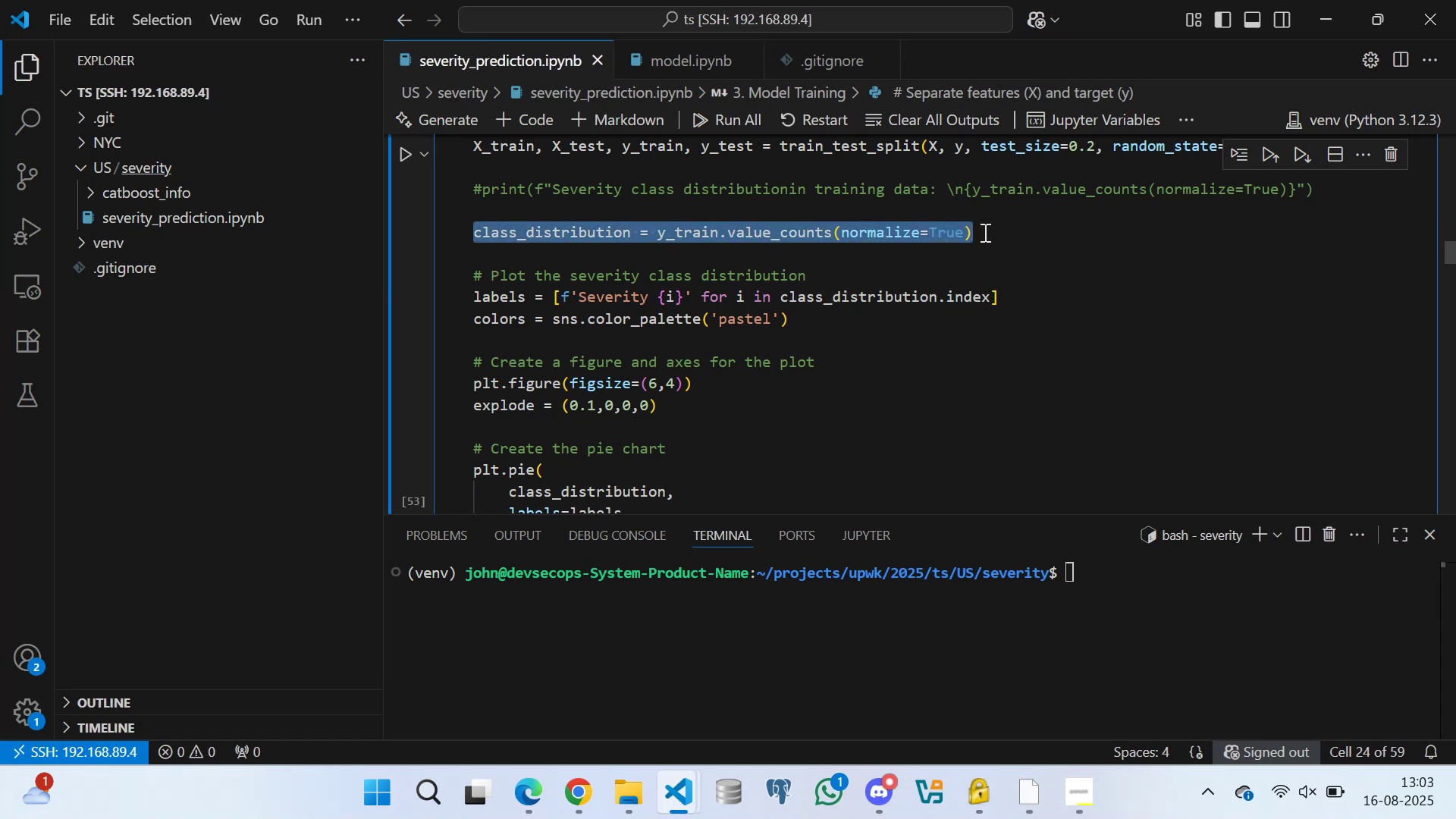 
key(Control+C)
 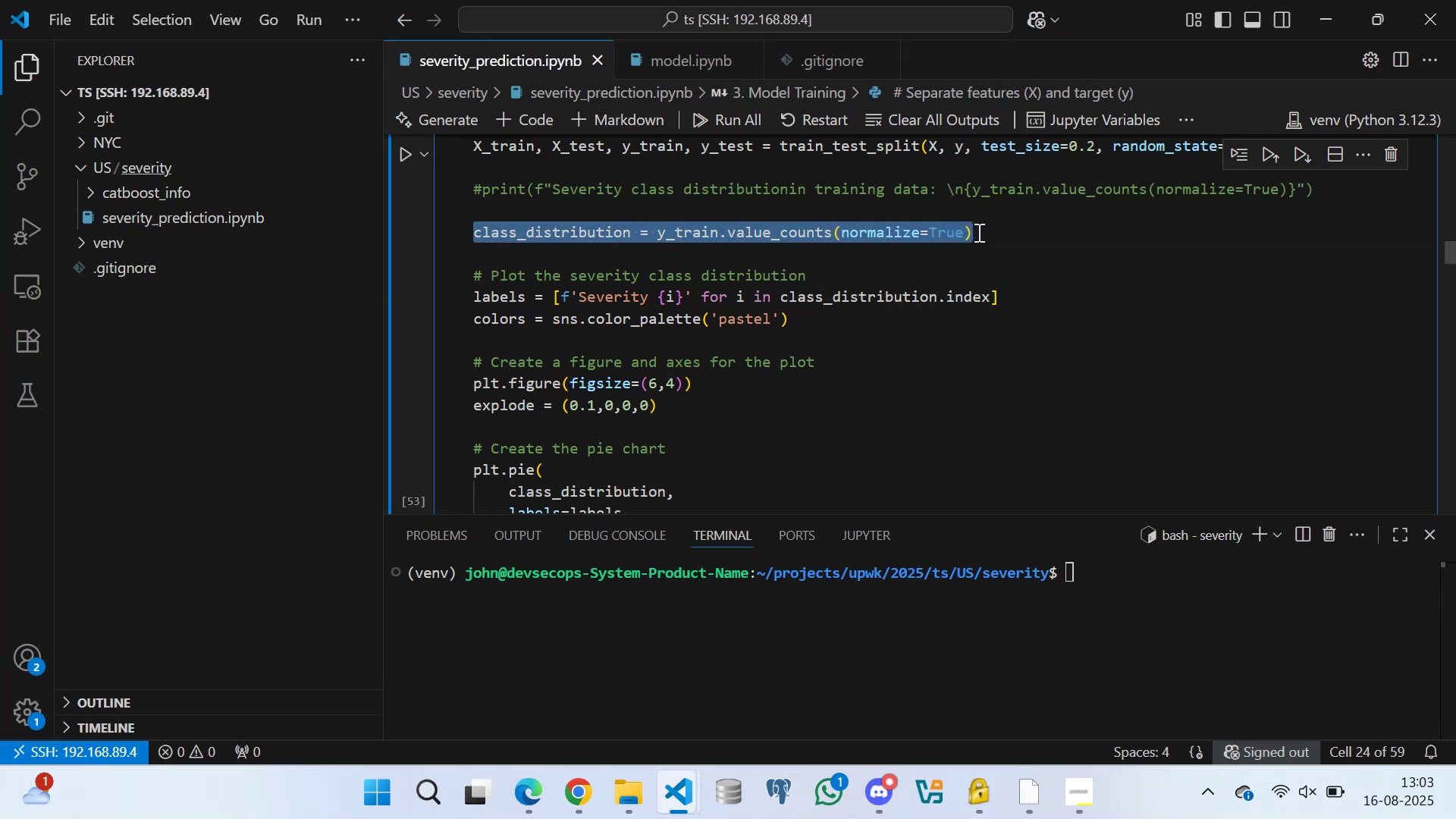 
left_click([983, 224])
 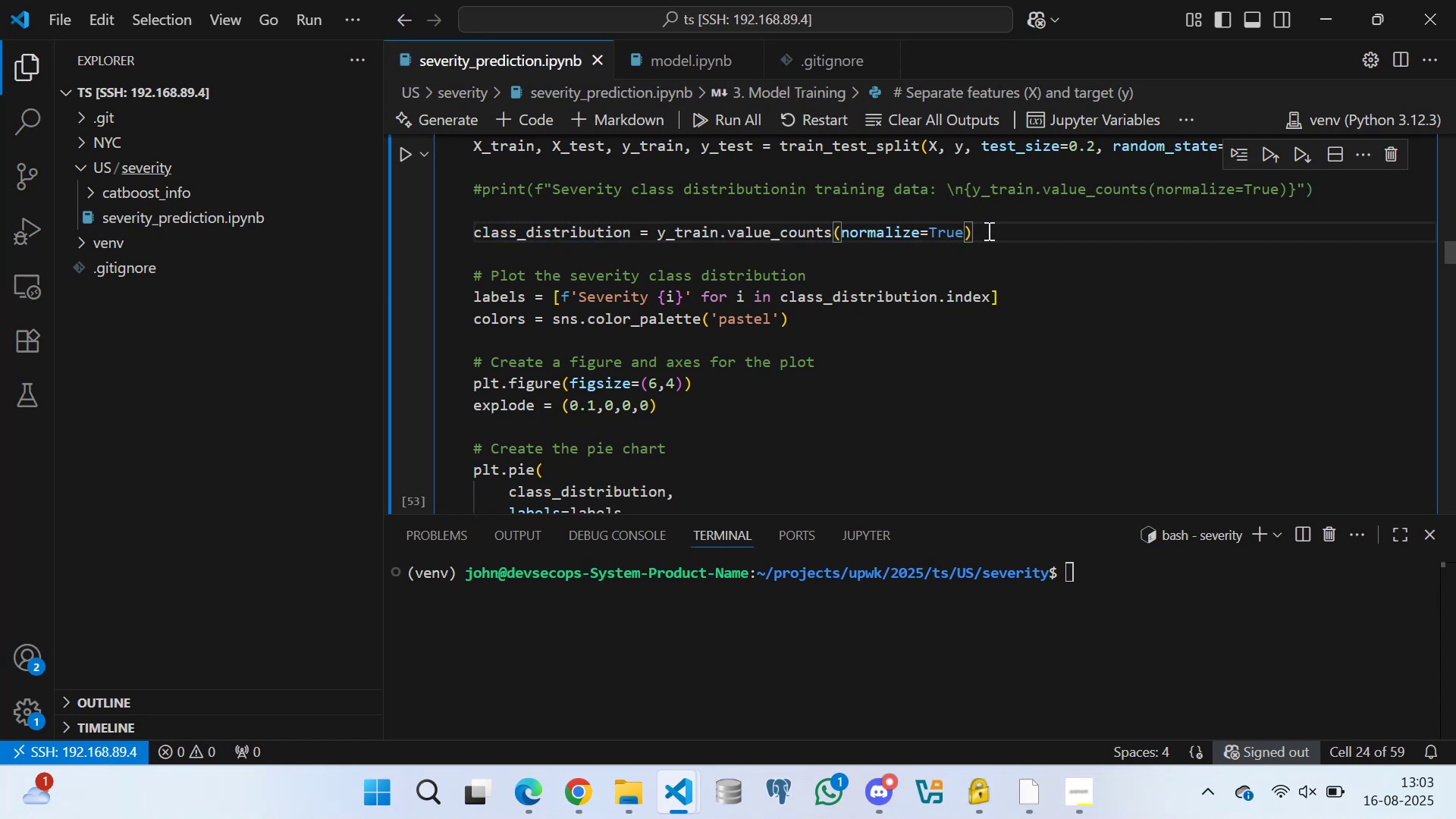 
key(Enter)
 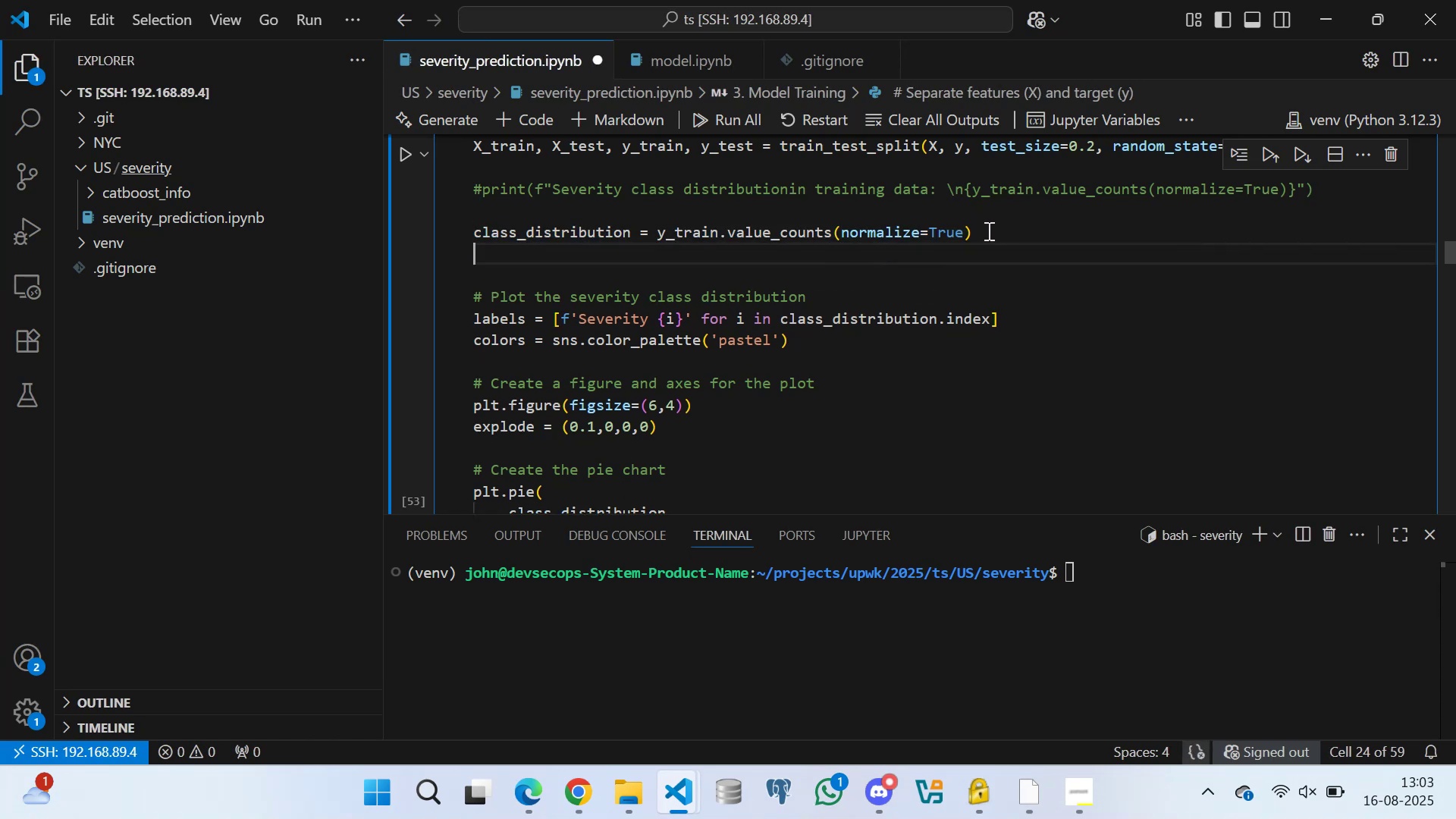 
key(Control+V)
 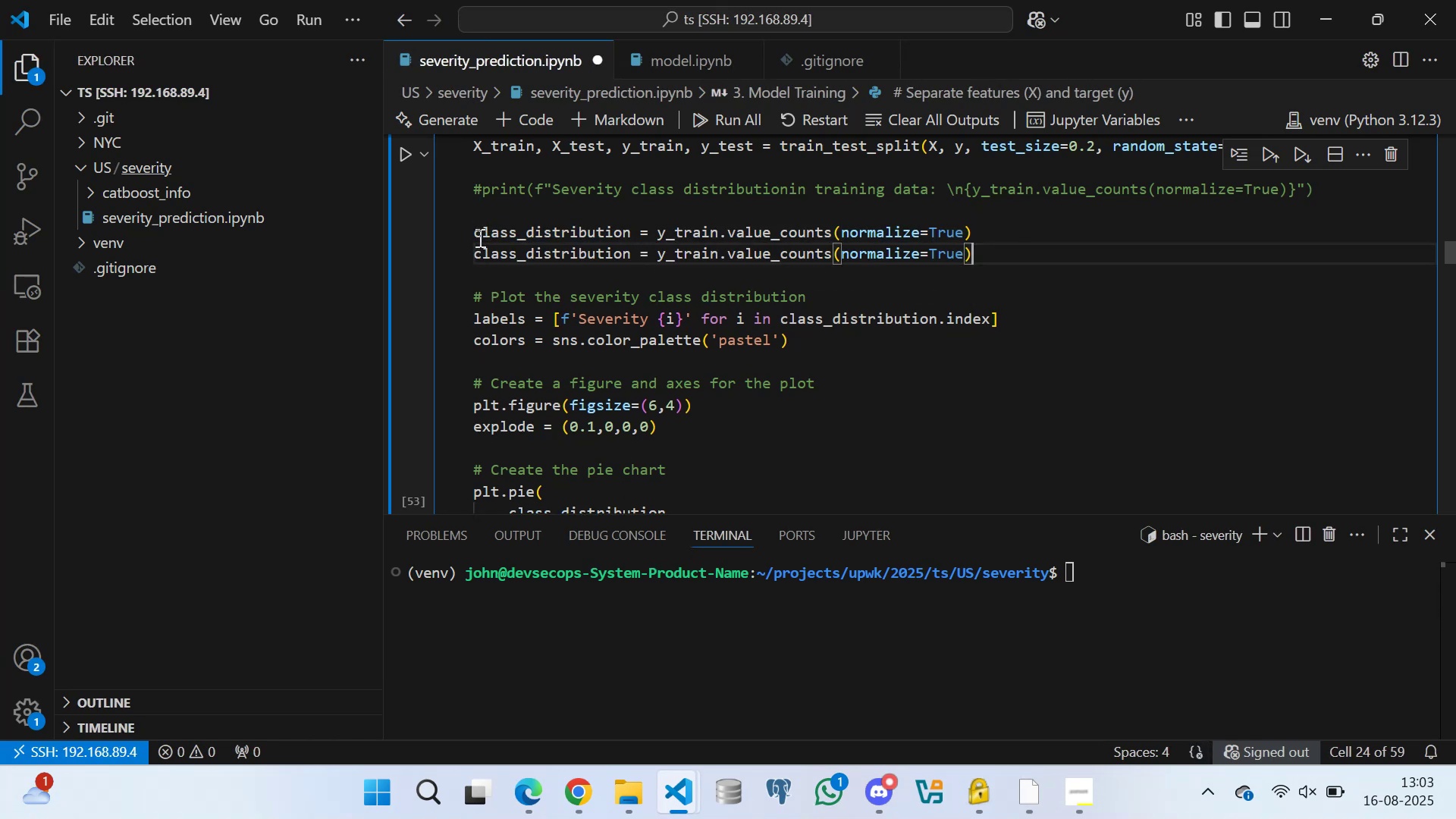 
left_click([474, 224])
 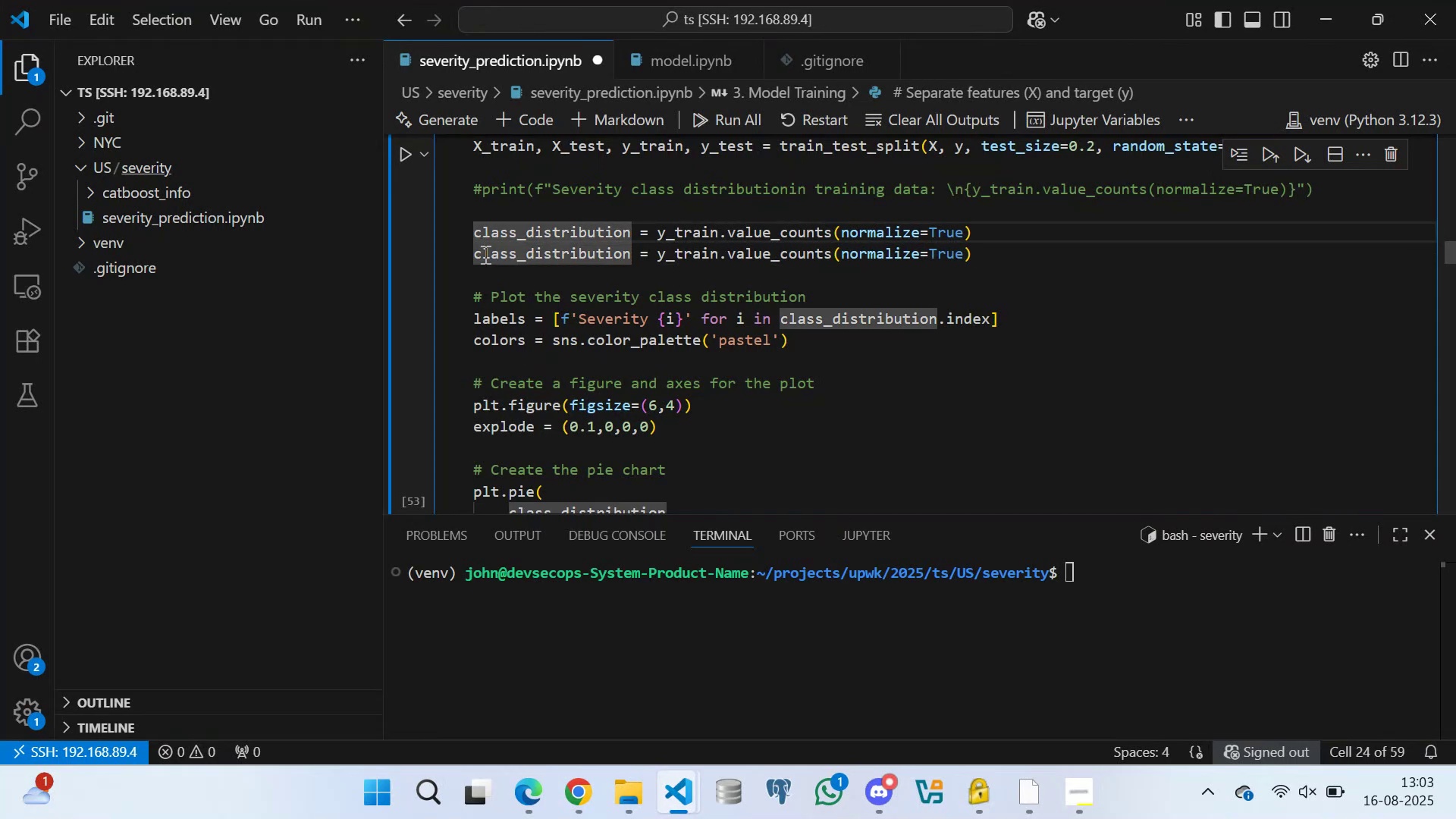 
key(Shift+3)
 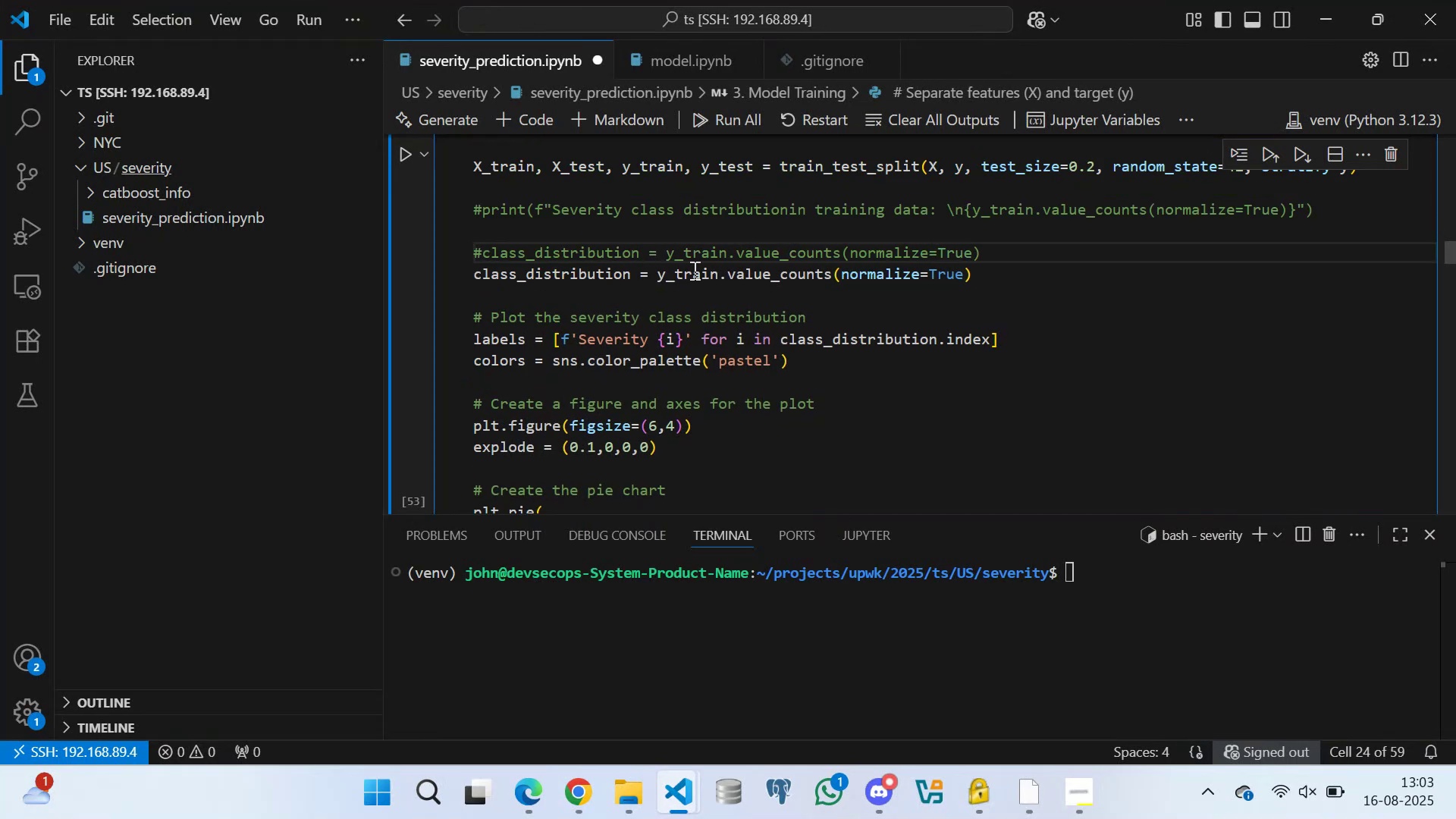 
double_click([693, 270])
 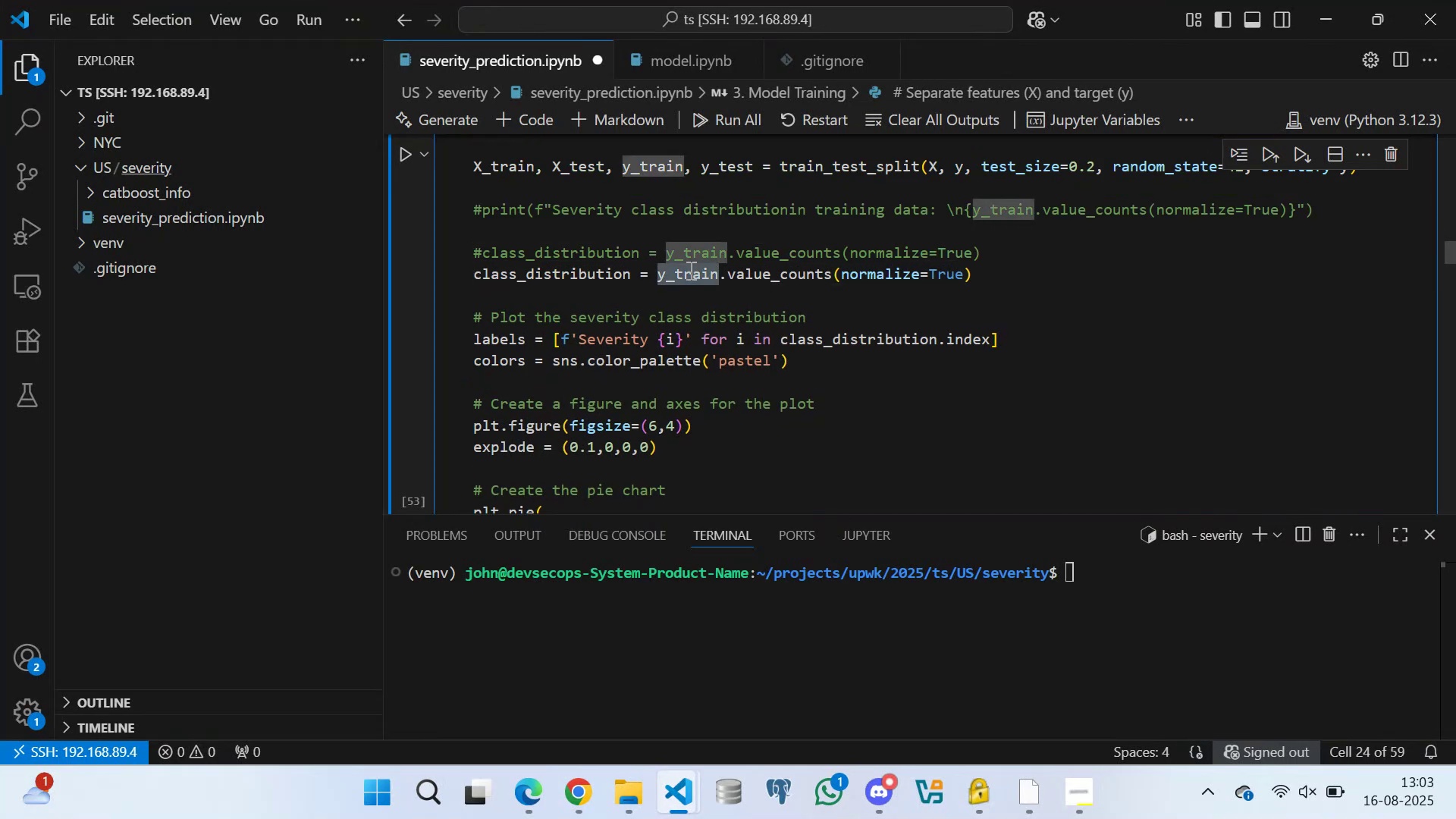 
type(df_clean['Severity)
 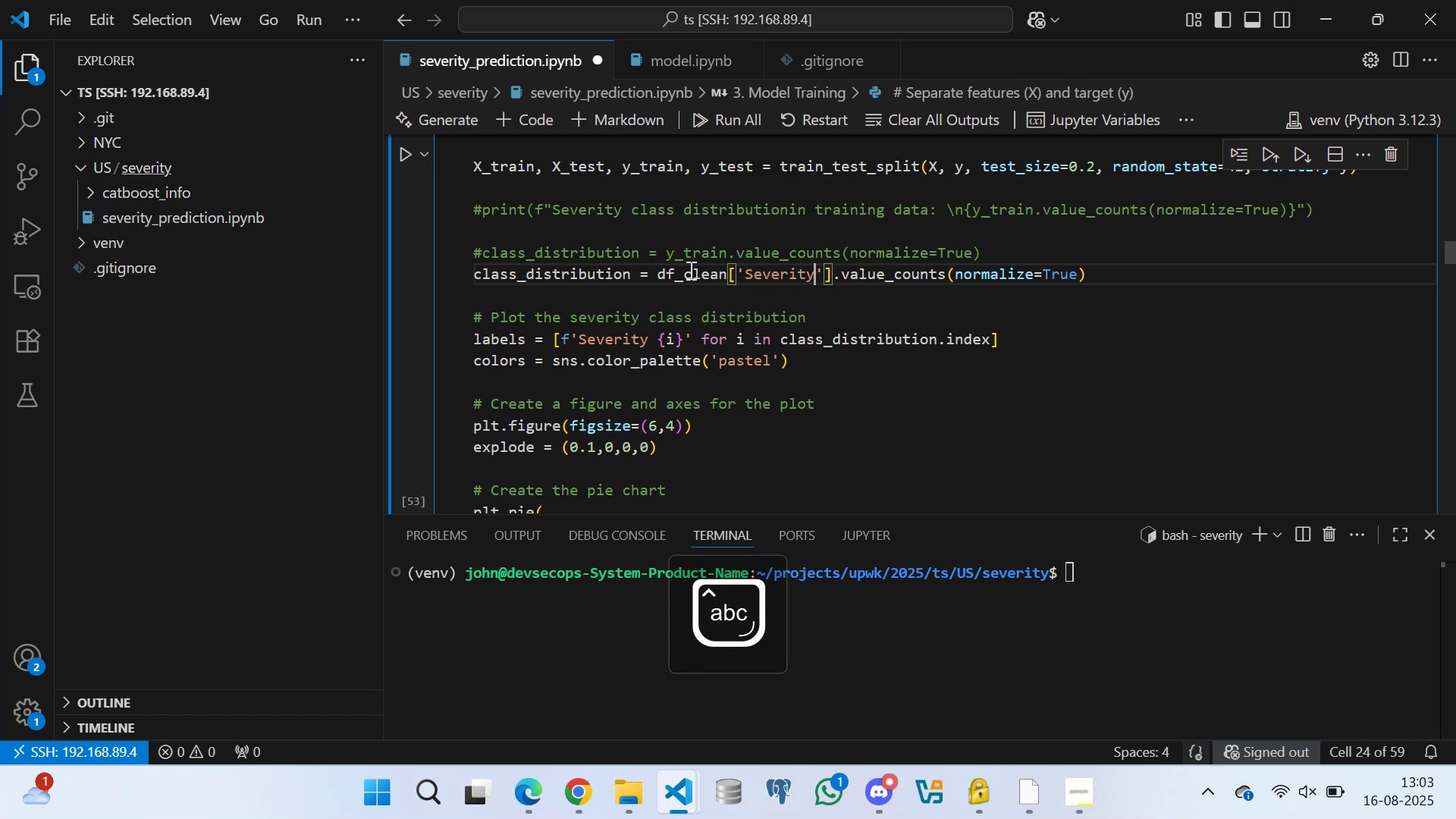 
scroll: coordinate [523, 297], scroll_direction: down, amount: 1.0
 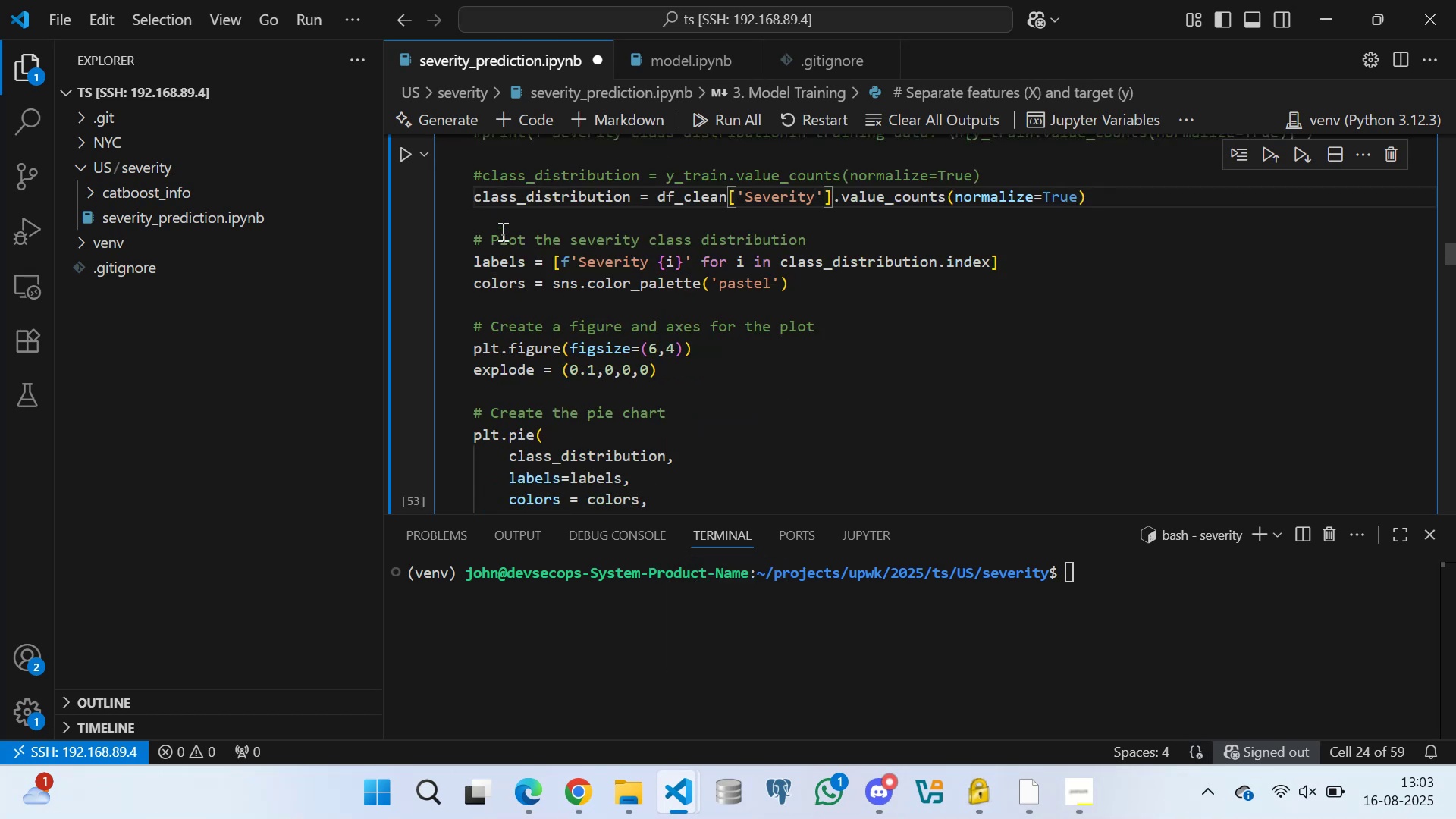 
left_click([497, 221])
 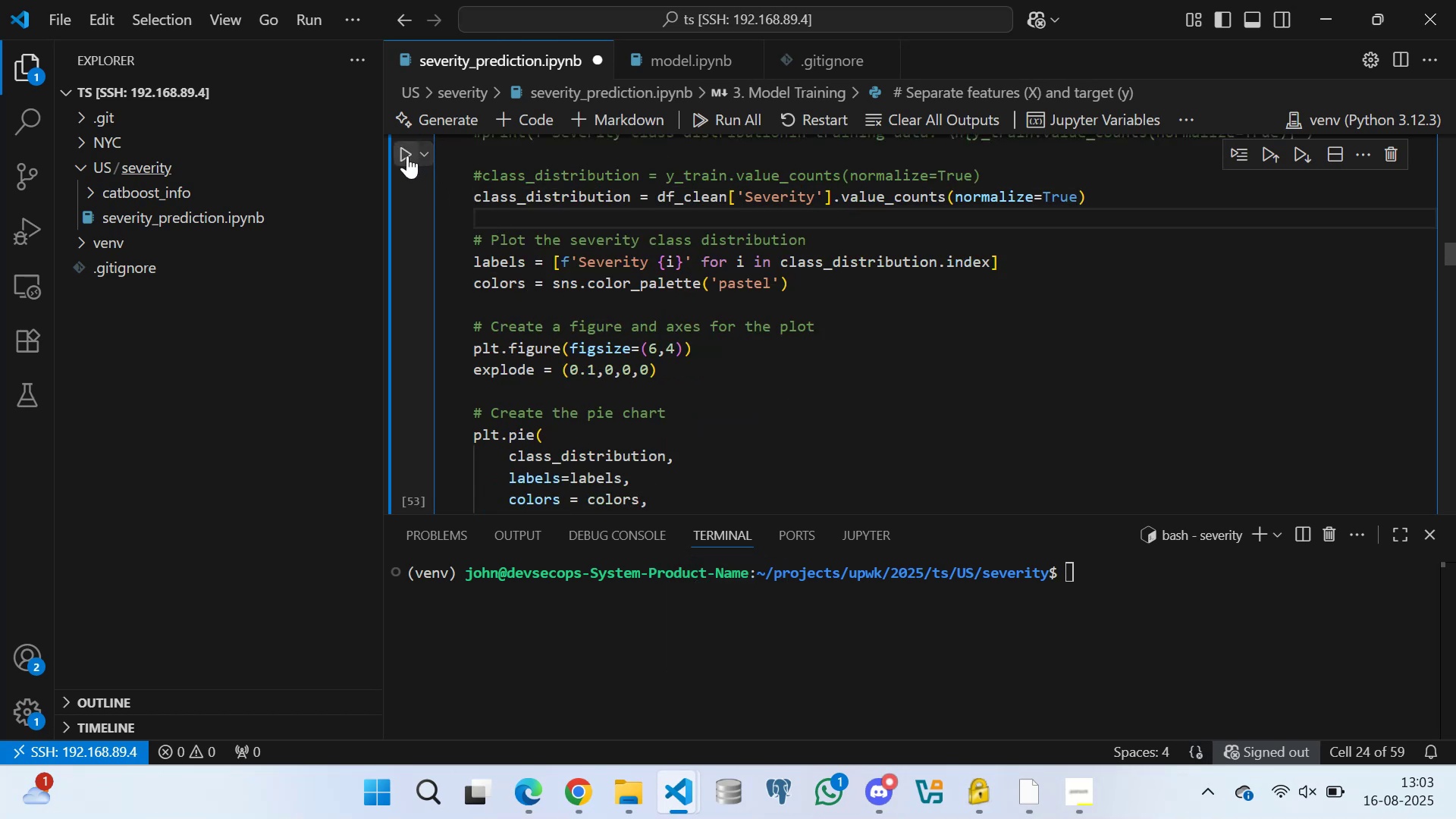 
left_click([400, 153])
 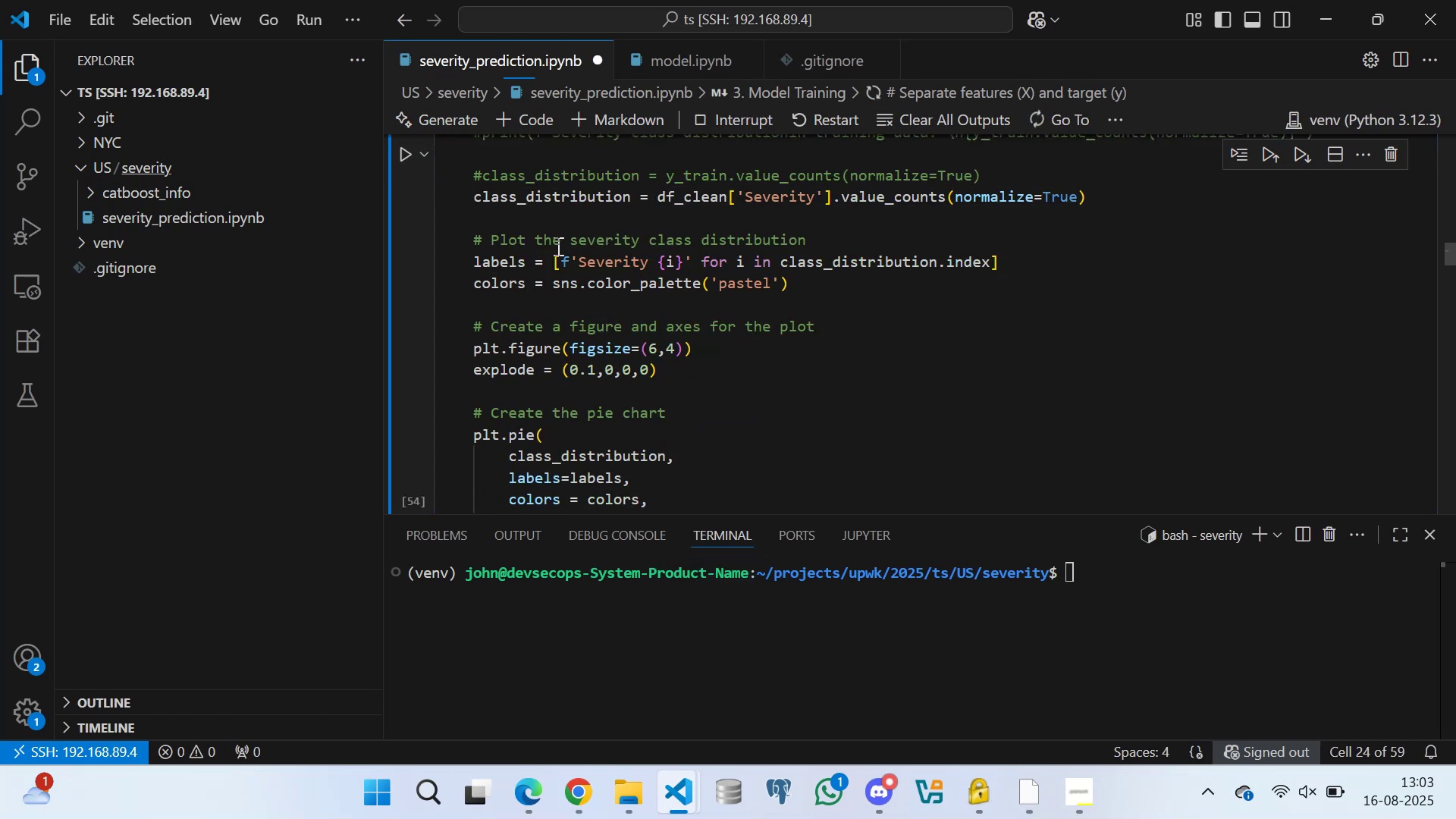 
scroll: coordinate [554, 257], scroll_direction: down, amount: 11.0
 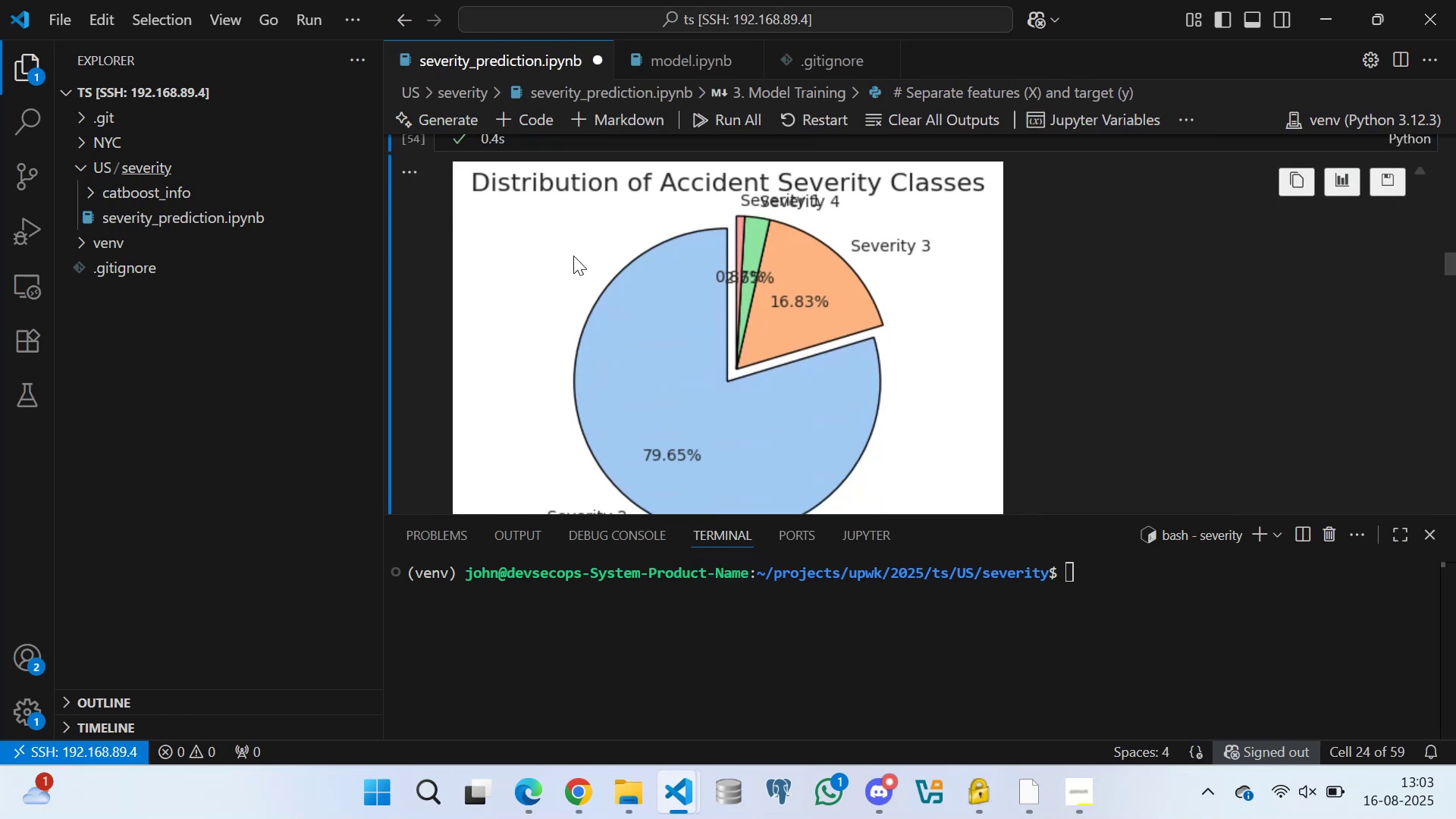 
scroll: coordinate [550, 262], scroll_direction: up, amount: 5.0
 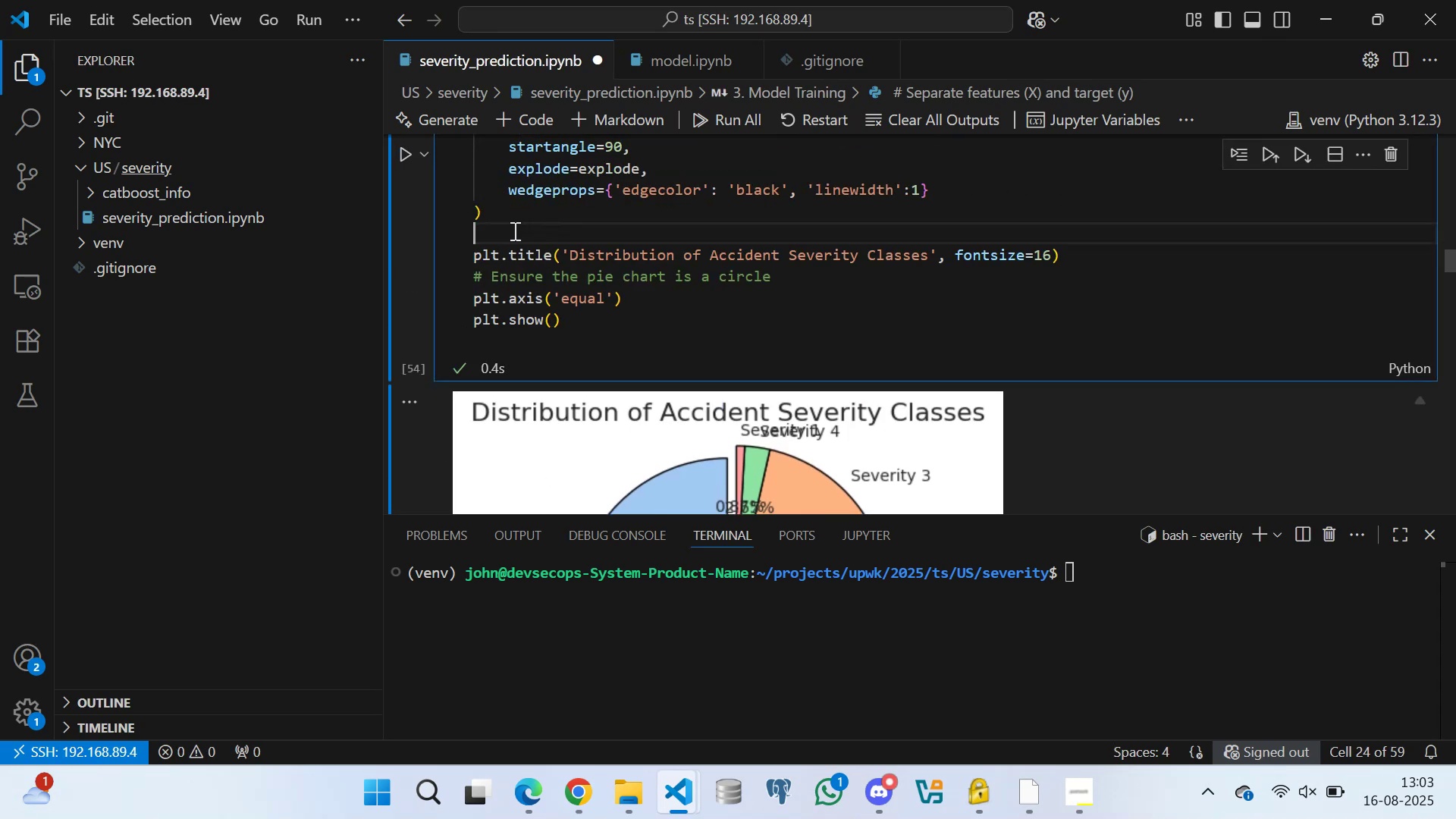 
scroll: coordinate [520, 237], scroll_direction: down, amount: 4.0
 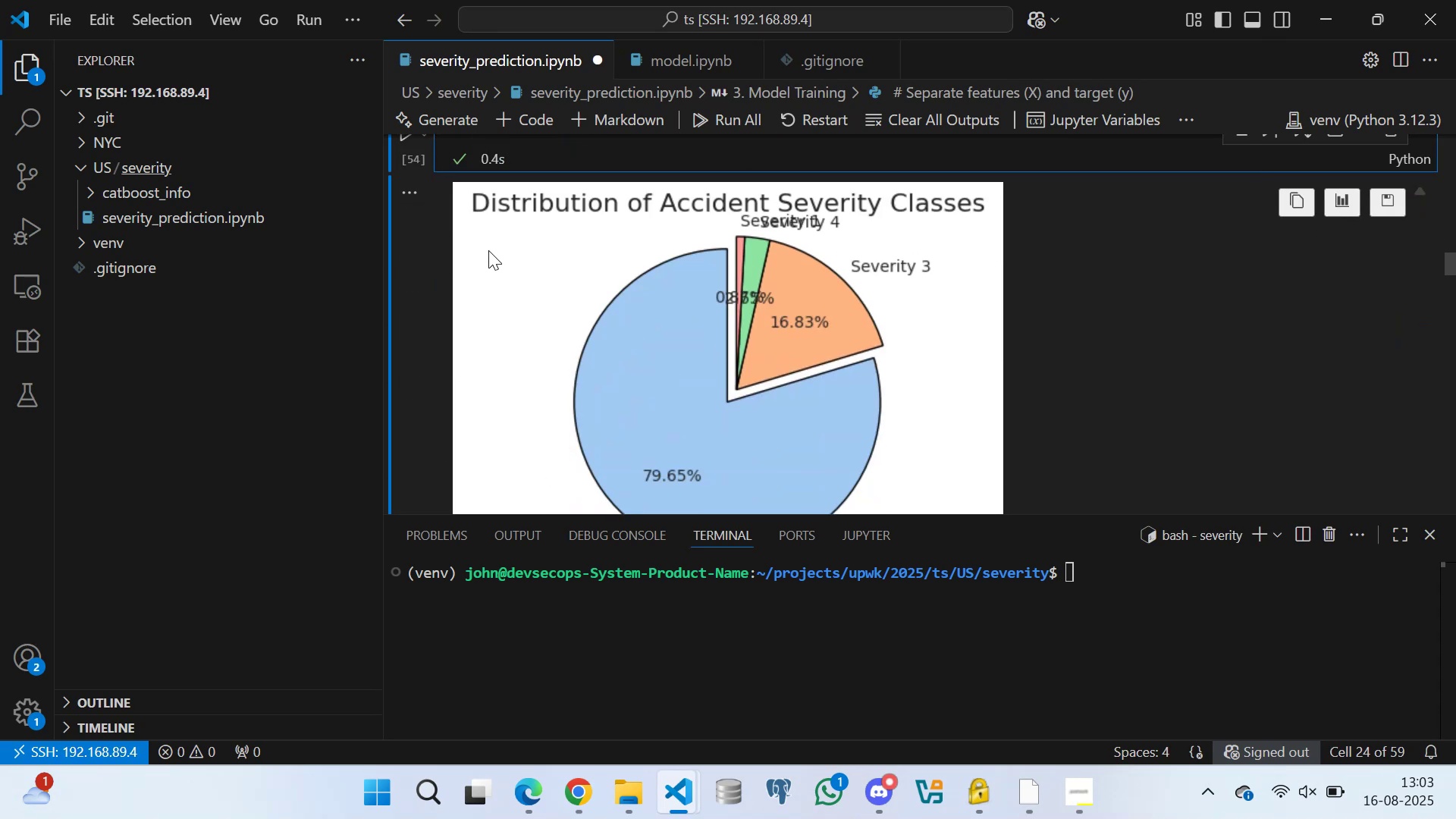 
scroll: coordinate [476, 240], scroll_direction: up, amount: 1.0
 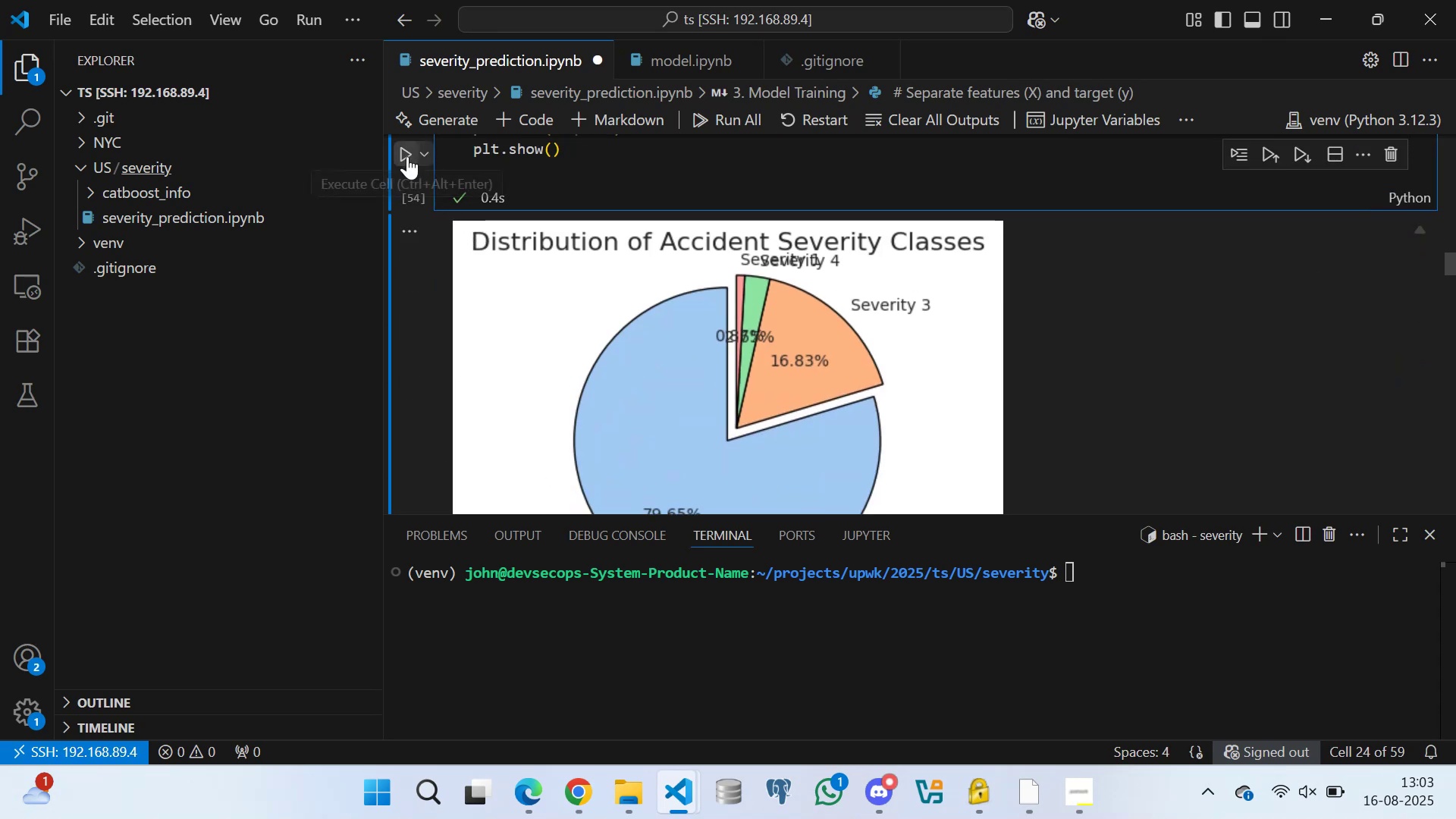 
left_click([407, 156])
 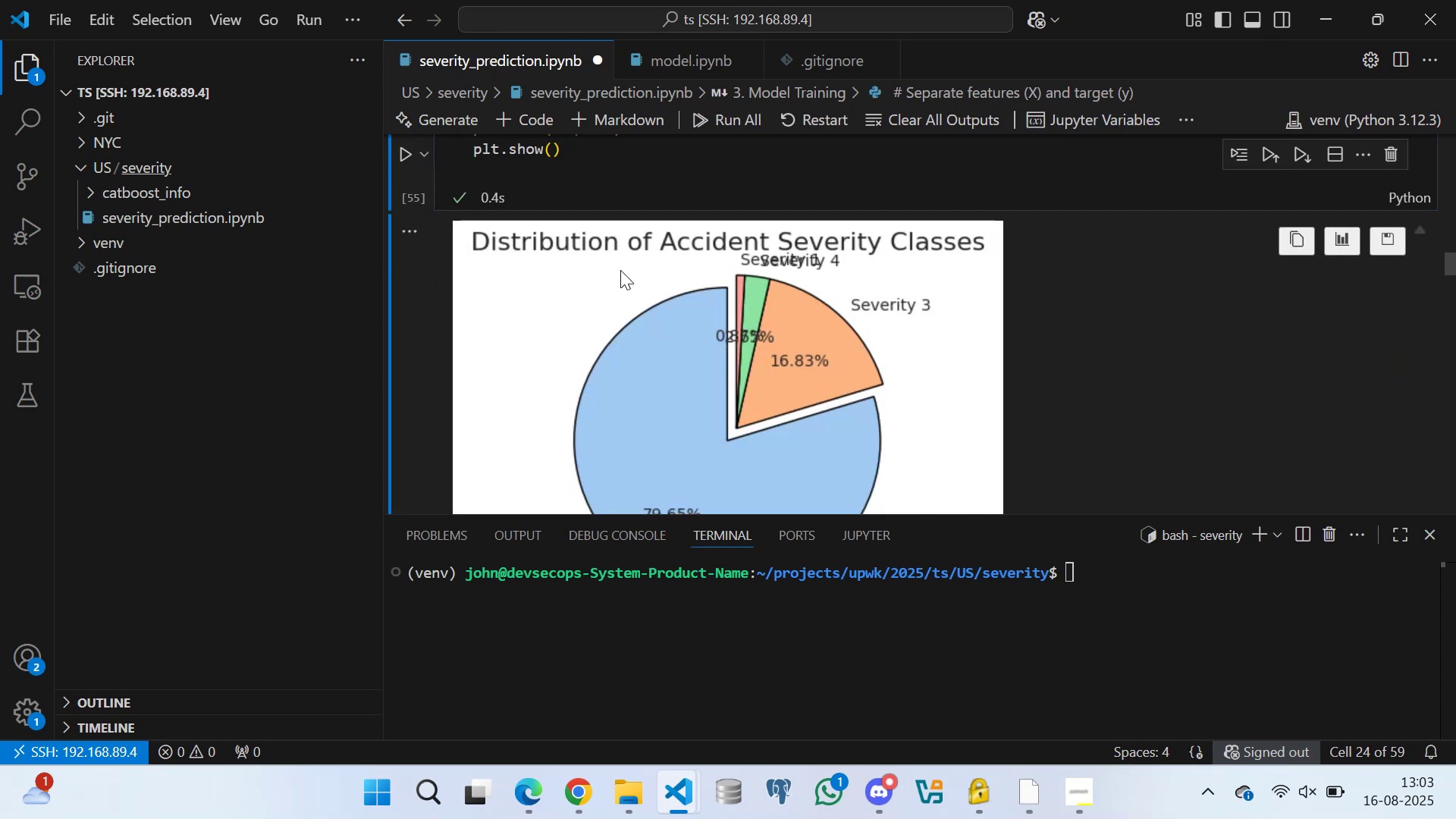 
scroll: coordinate [615, 250], scroll_direction: up, amount: 2.0
 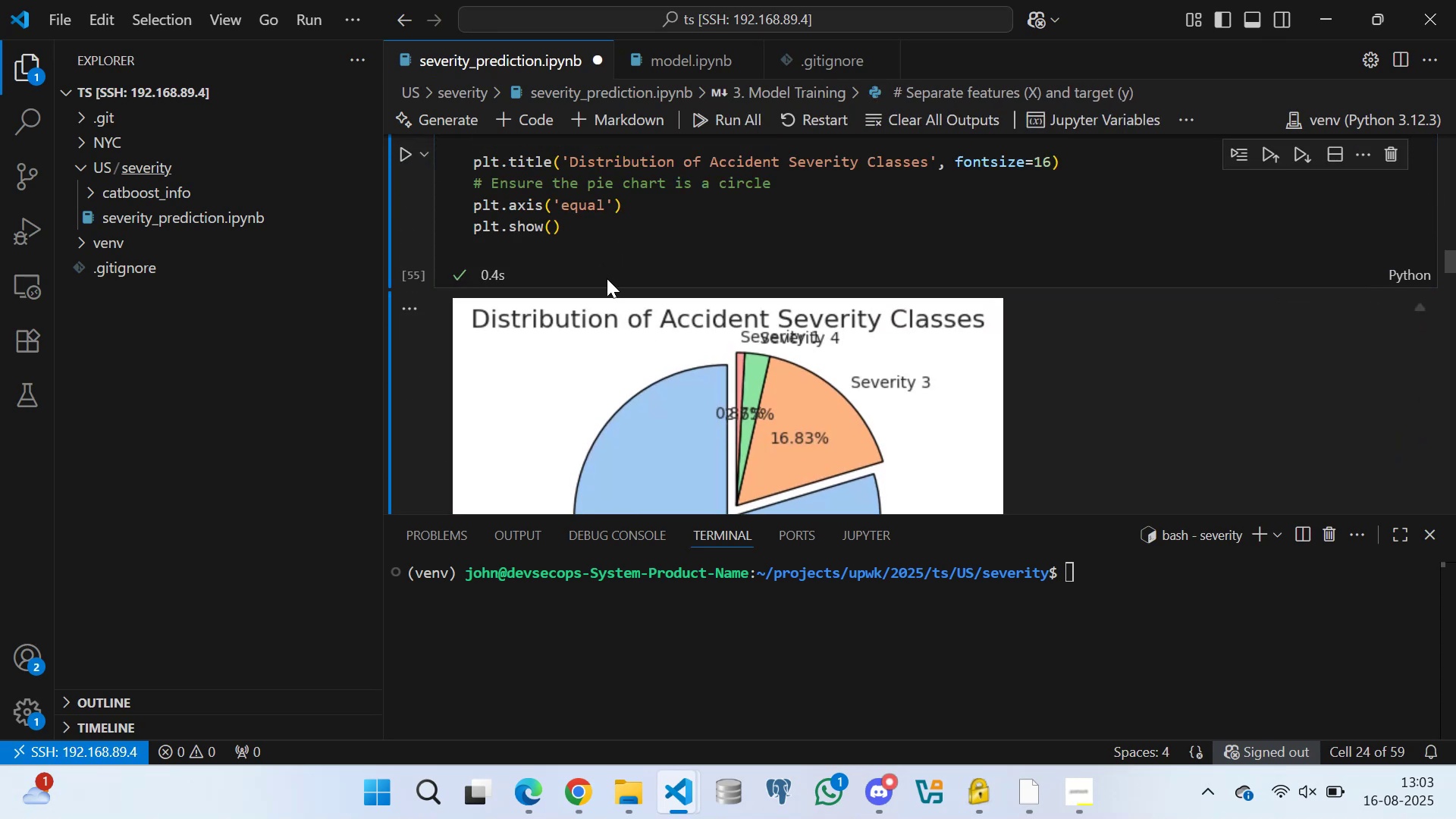 
scroll: coordinate [661, 275], scroll_direction: down, amount: 7.0
 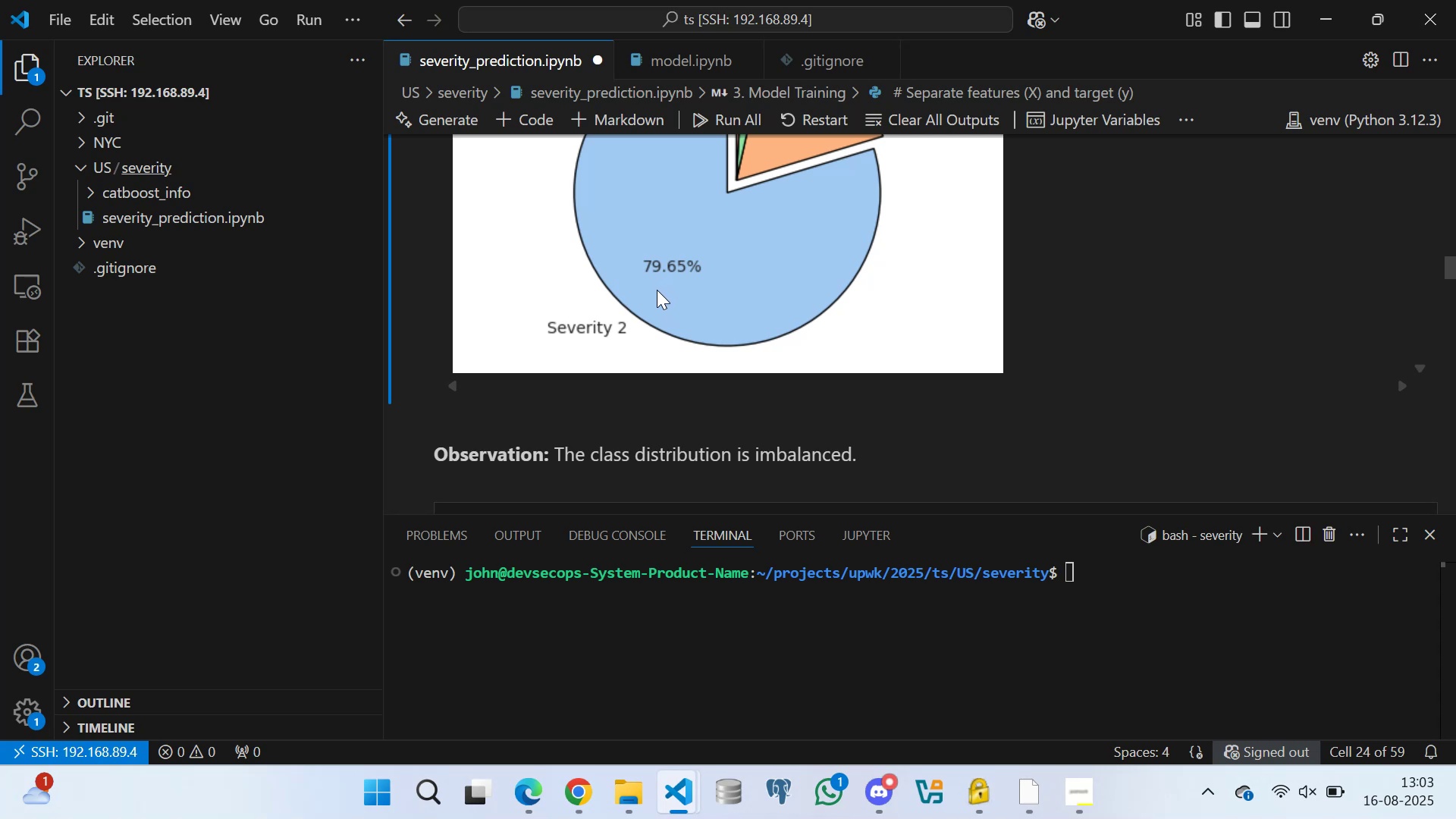 
scroll: coordinate [533, 310], scroll_direction: up, amount: 19.0
 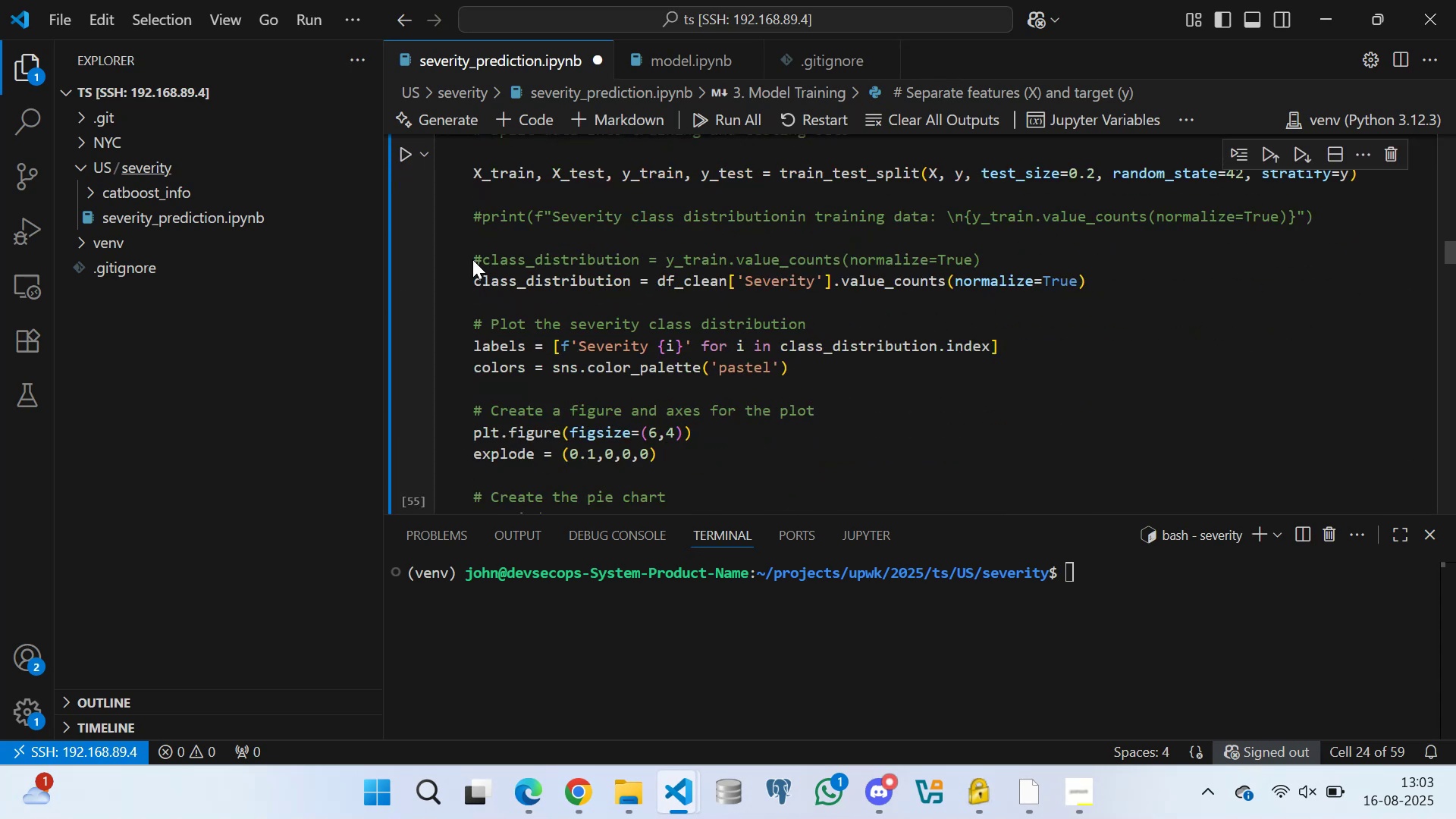 
left_click([494, 300])
 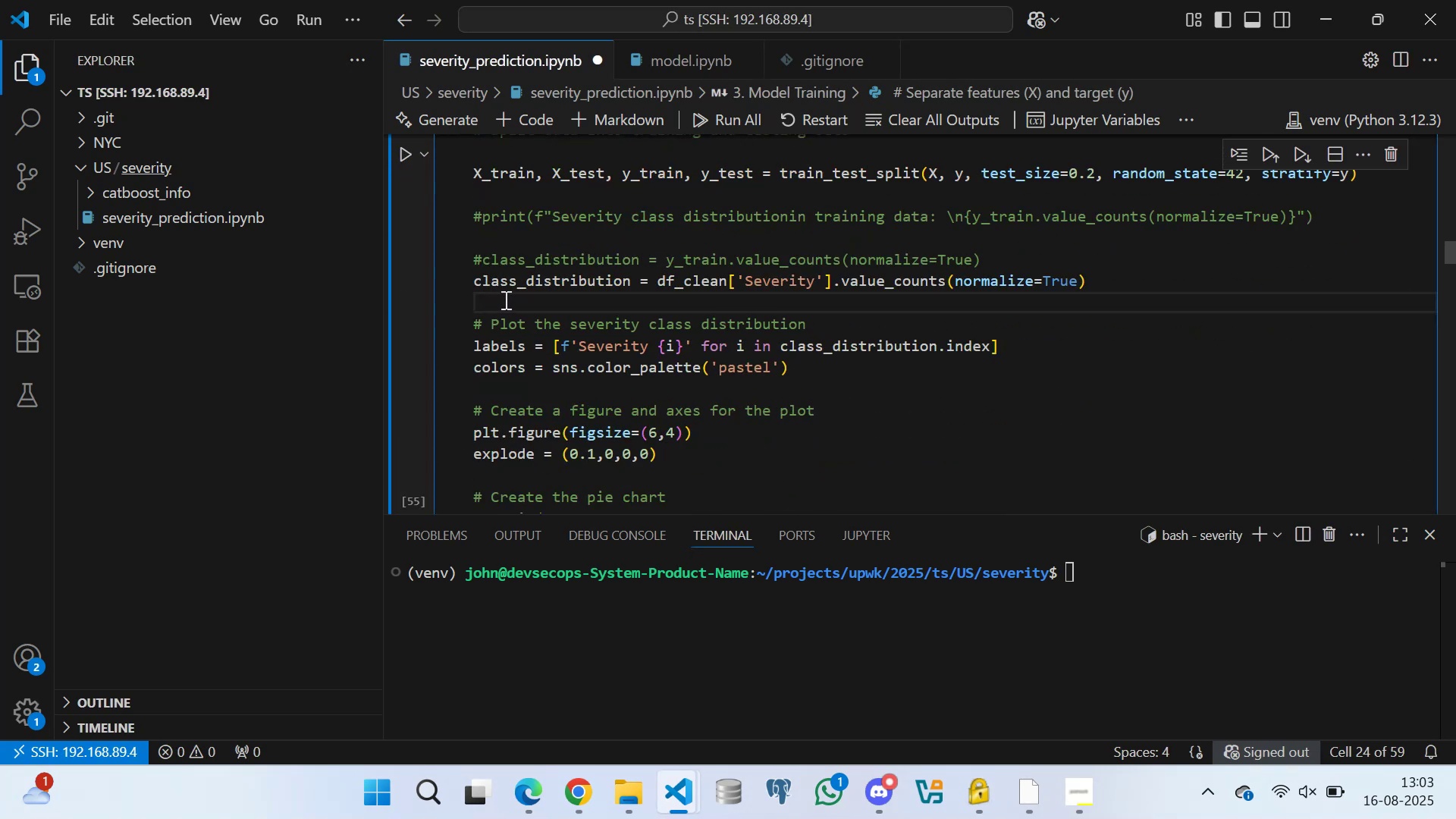 
scroll: coordinate [600, 312], scroll_direction: down, amount: 1.0
 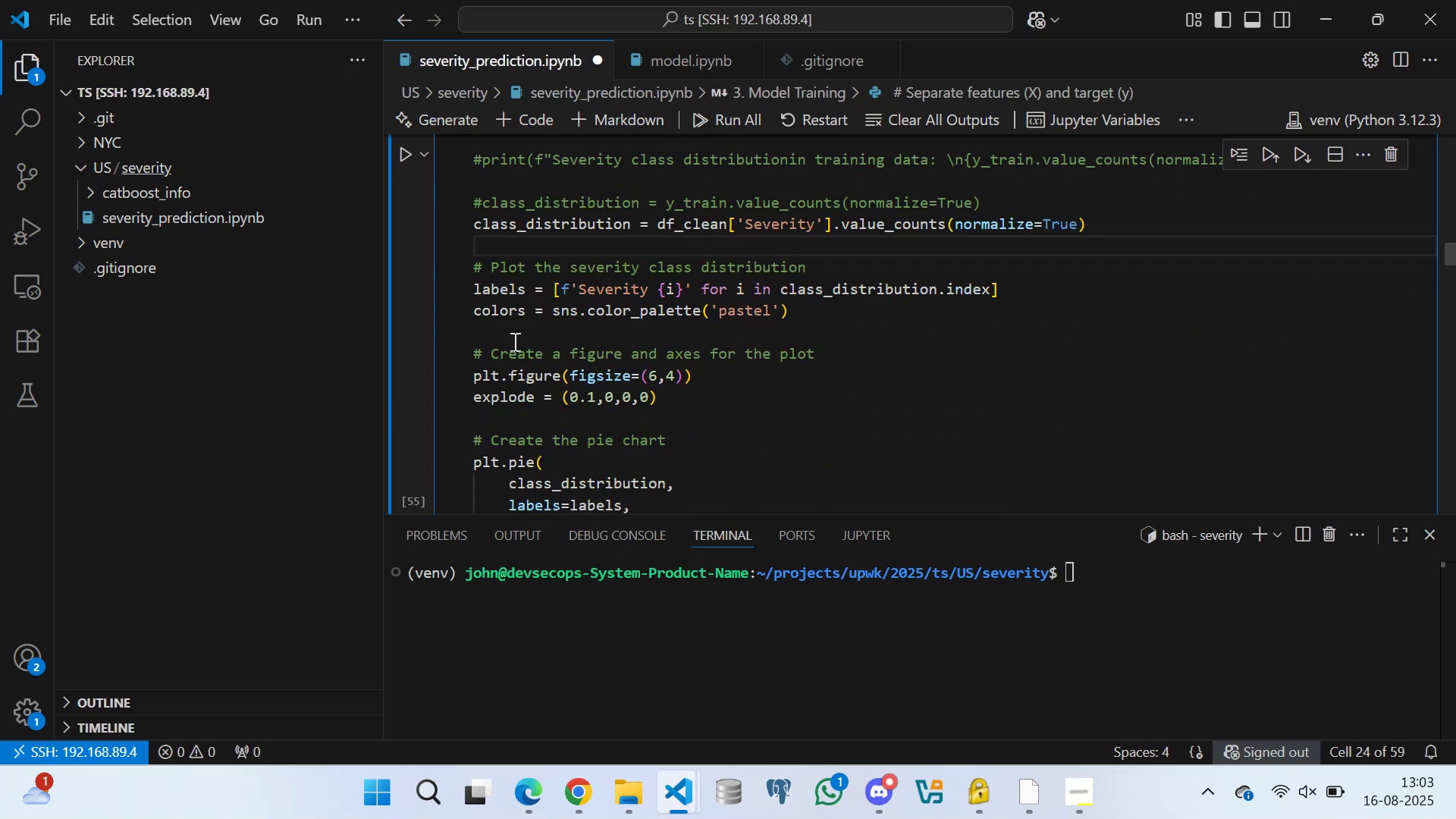 
left_click([513, 341])
 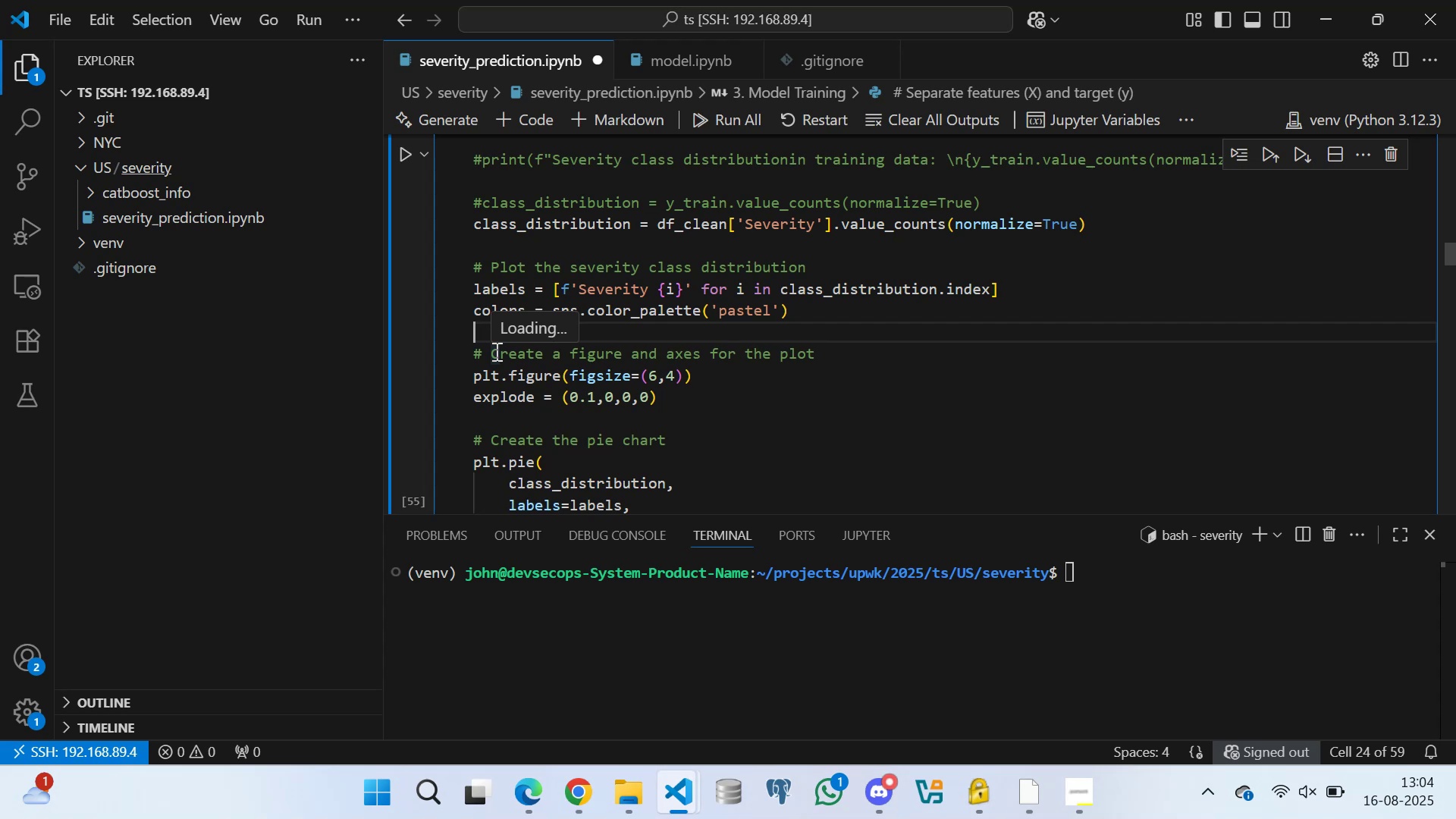 
wait(35.69)
 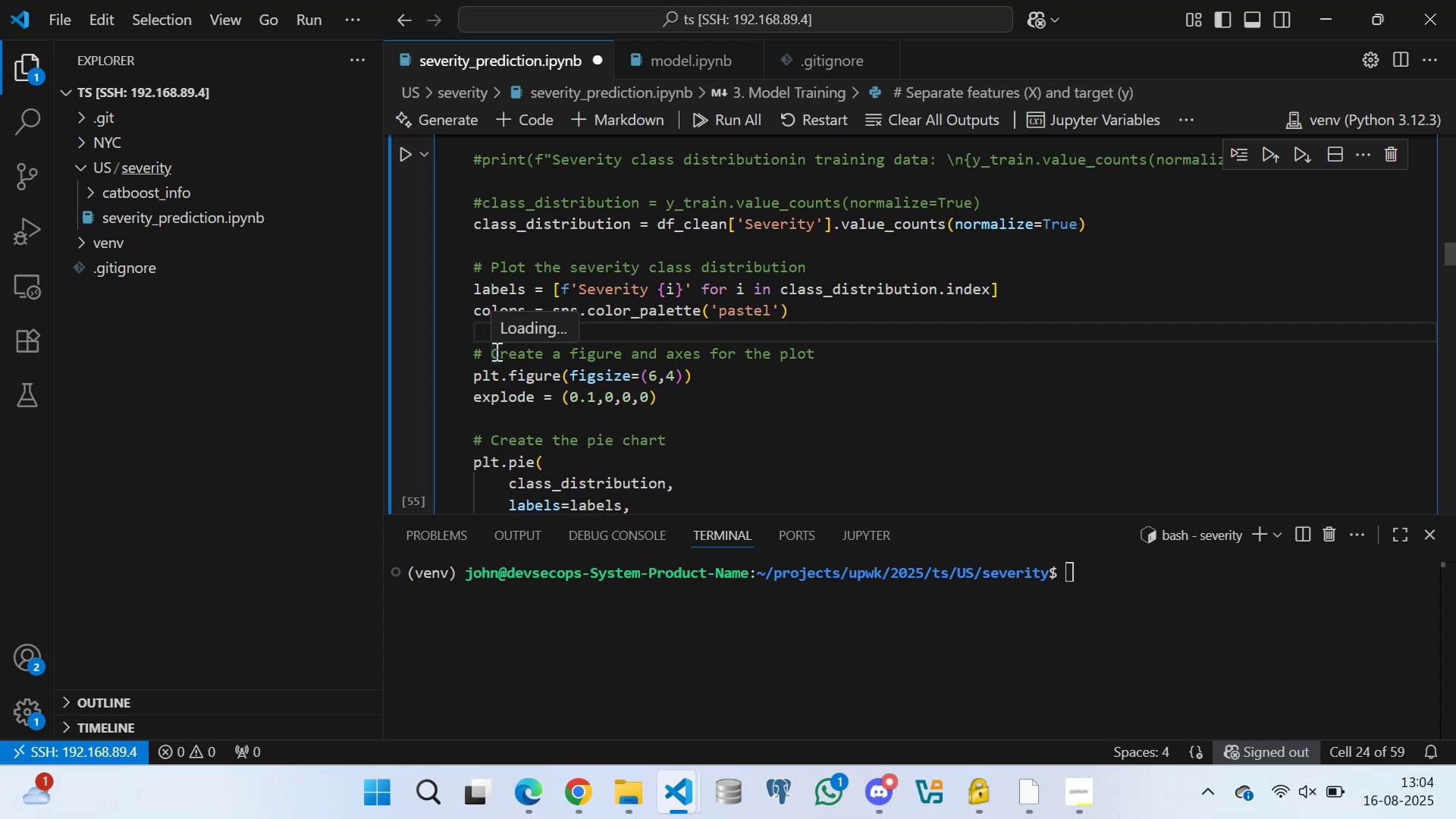 
key(Control+S)
 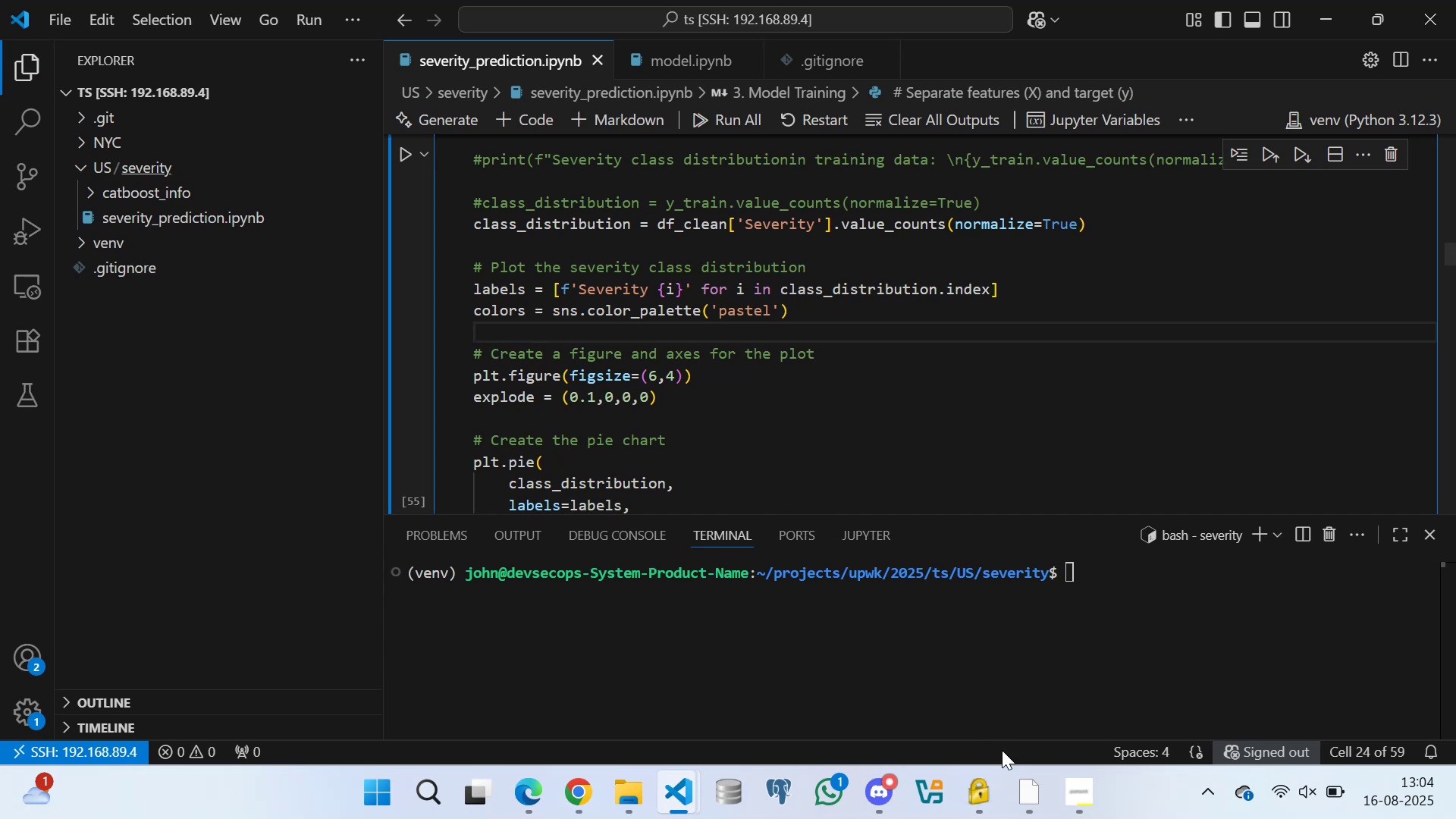 
left_click([1029, 790])
 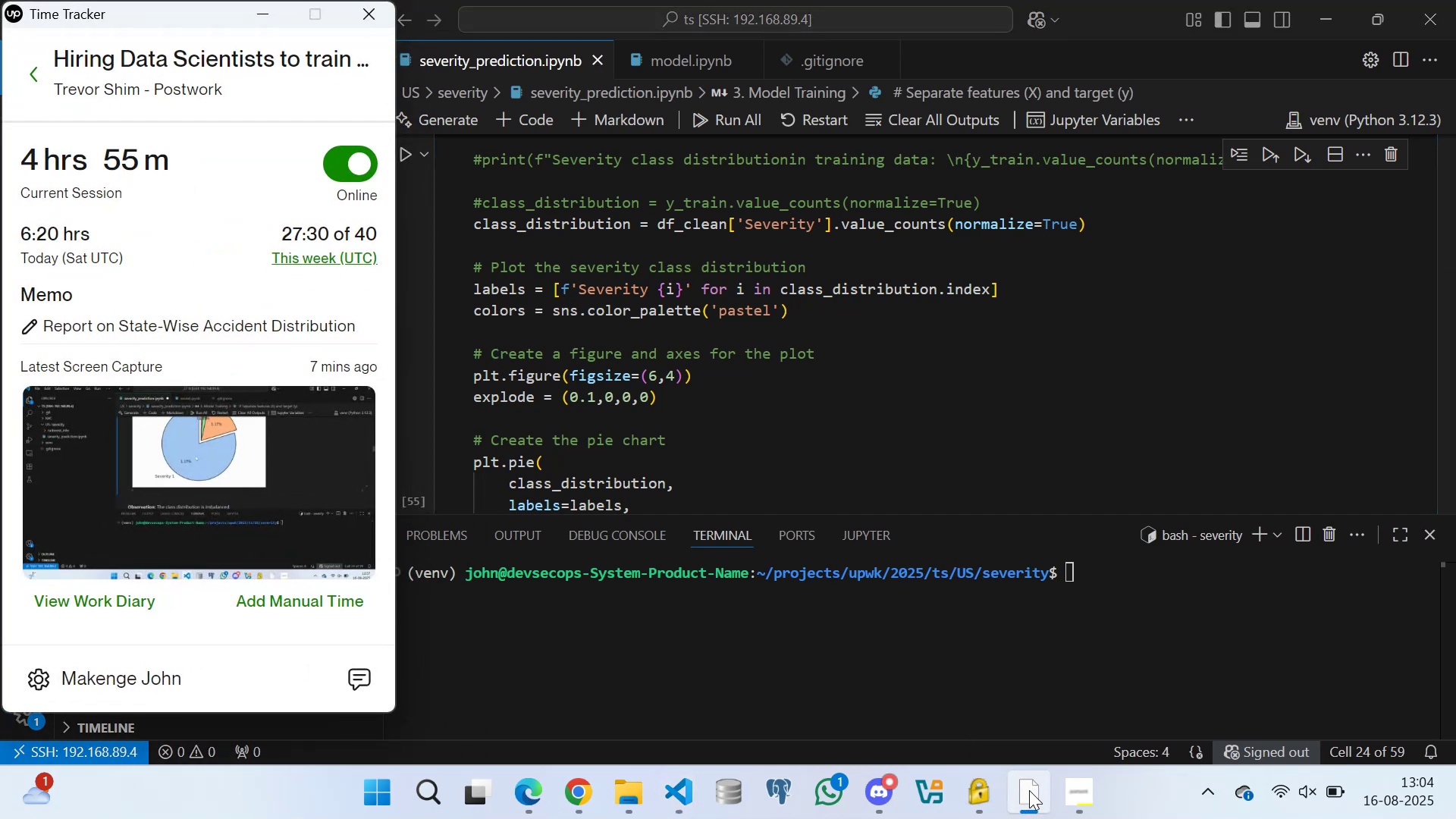 
left_click([1029, 790])
 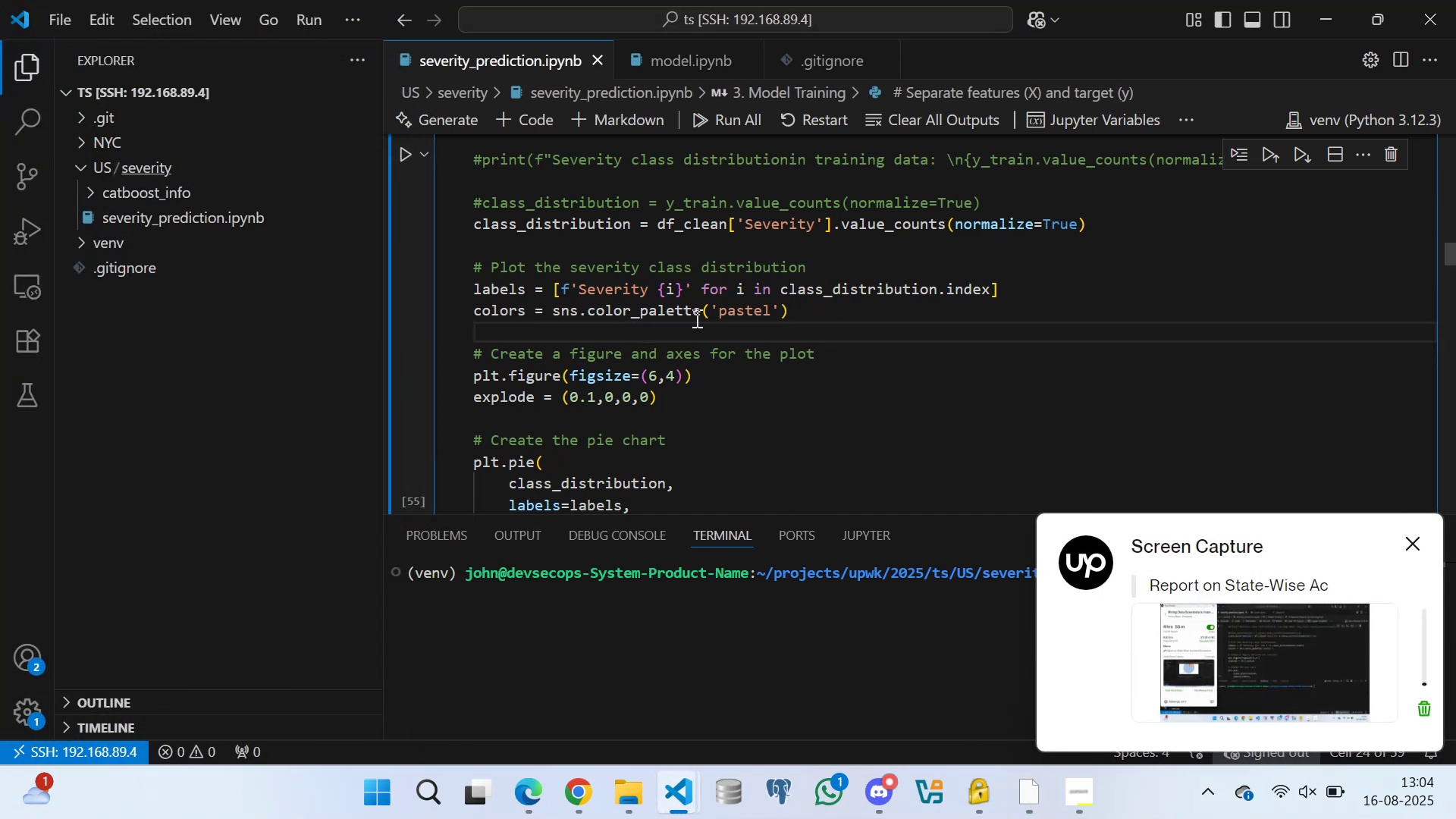 
double_click([807, 336])
 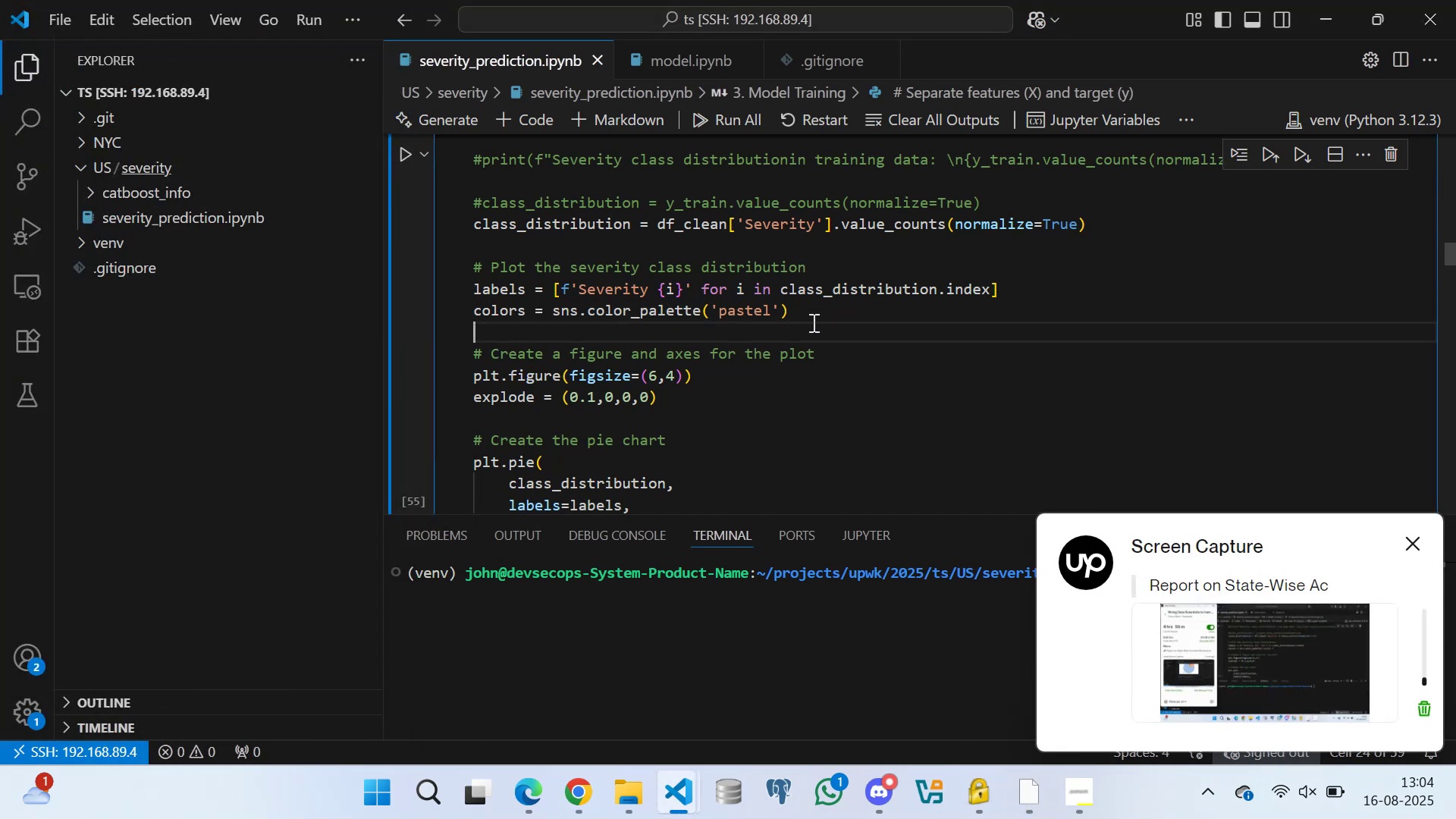 
triple_click([815, 314])
 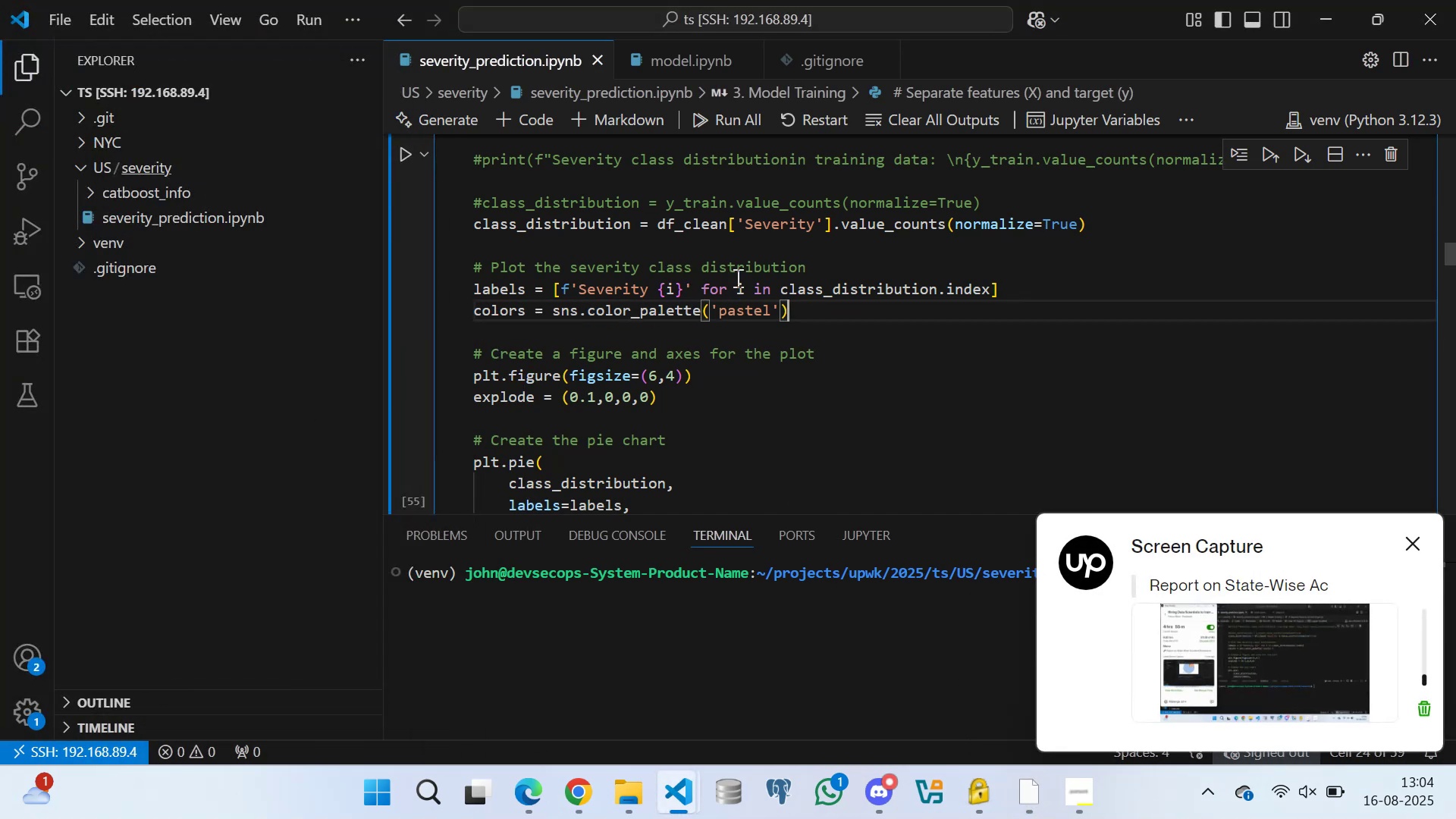 
triple_click([719, 264])
 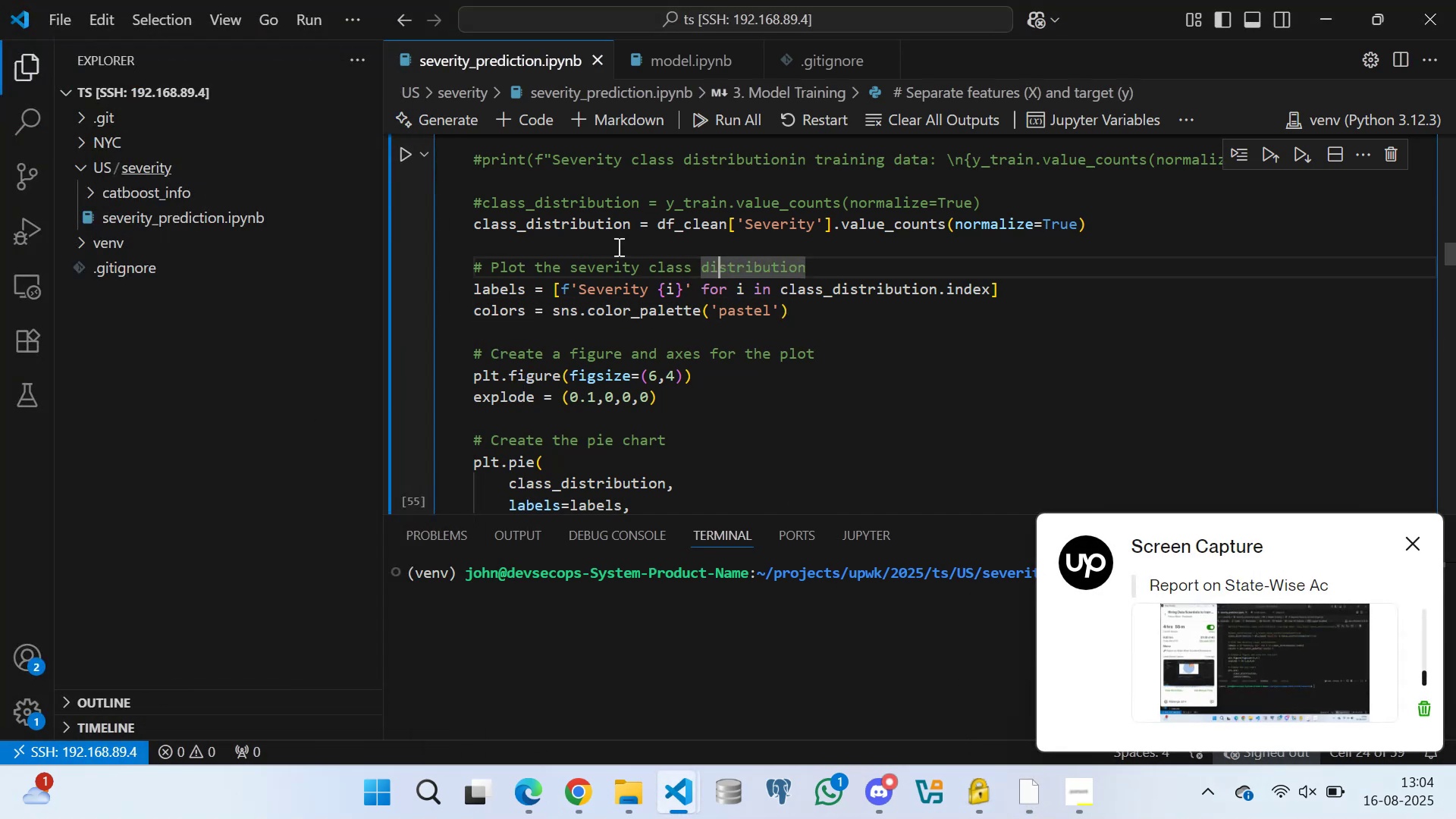 
triple_click([611, 246])
 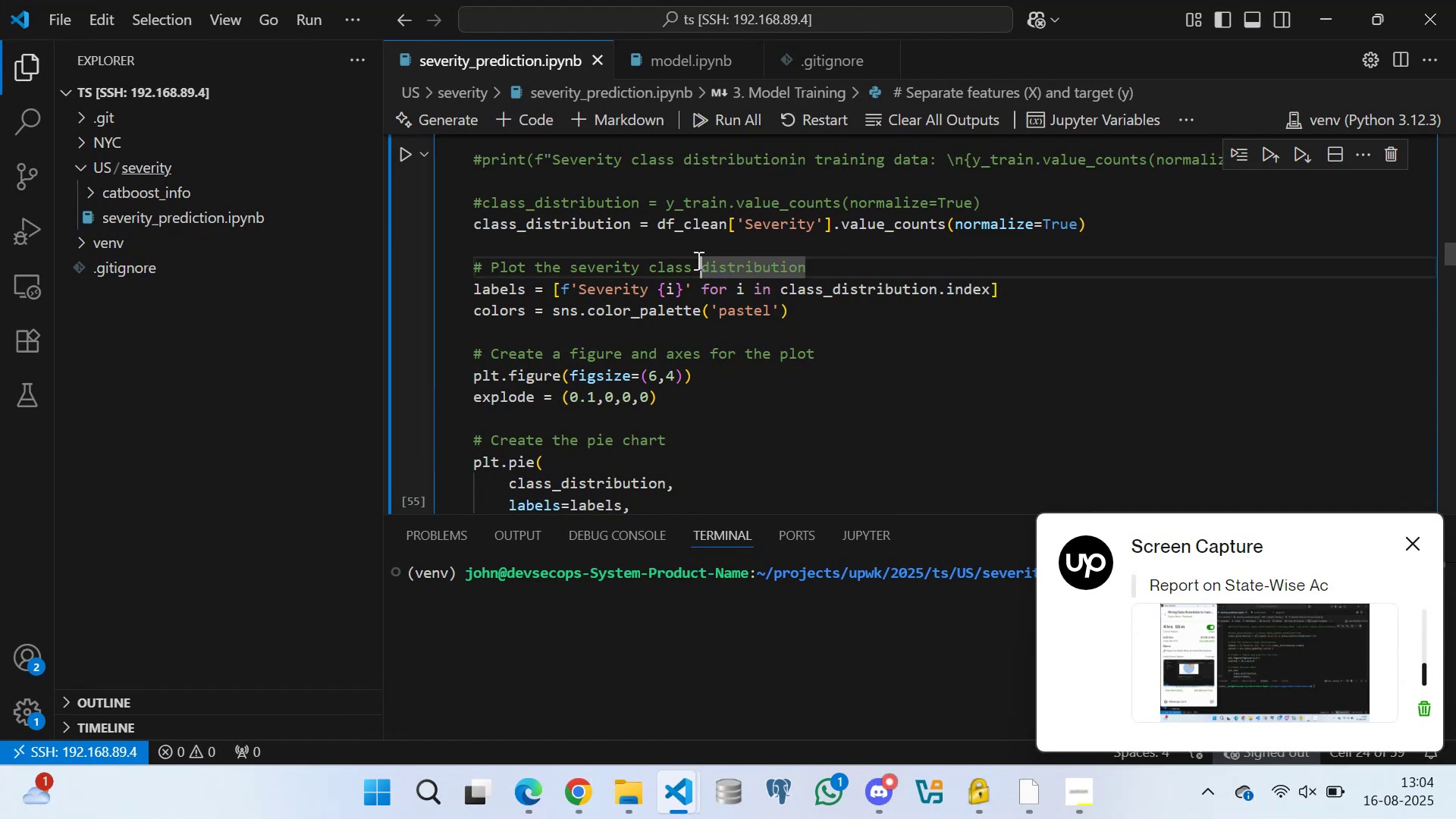 
triple_click([754, 253])
 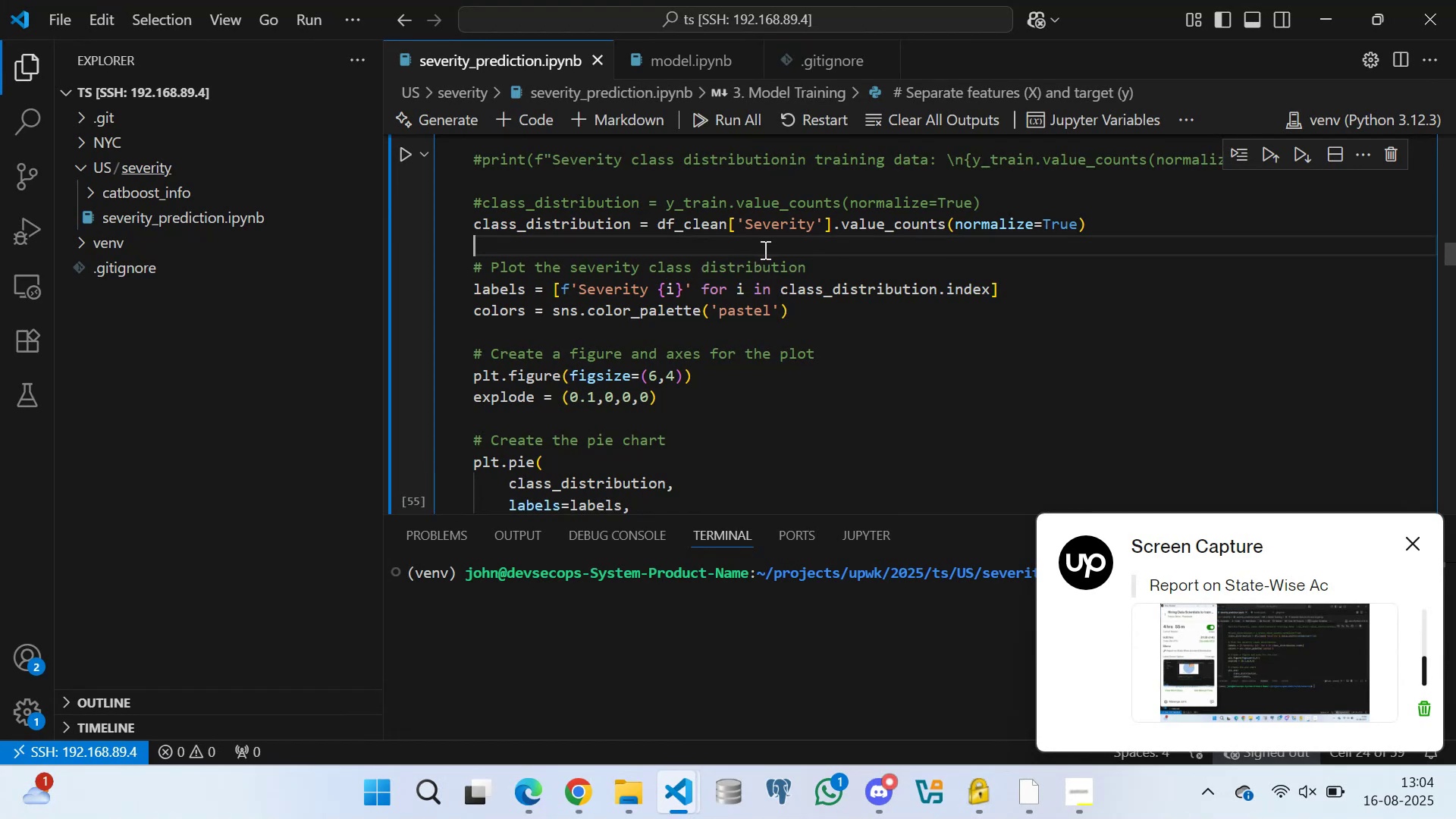 
triple_click([645, 240])
 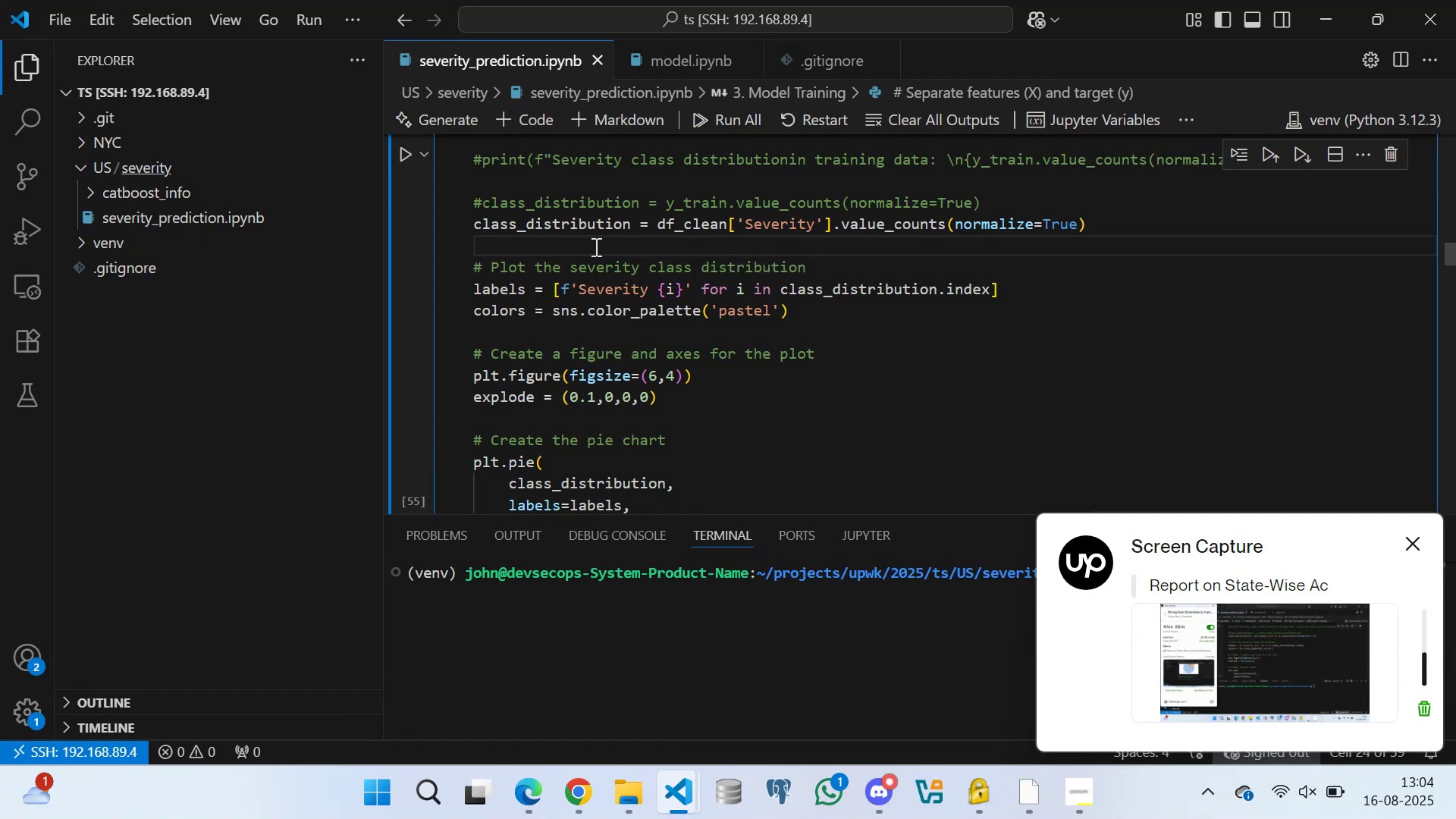 
left_click_drag(start_coordinate=[578, 249], to_coordinate=[571, 251])
 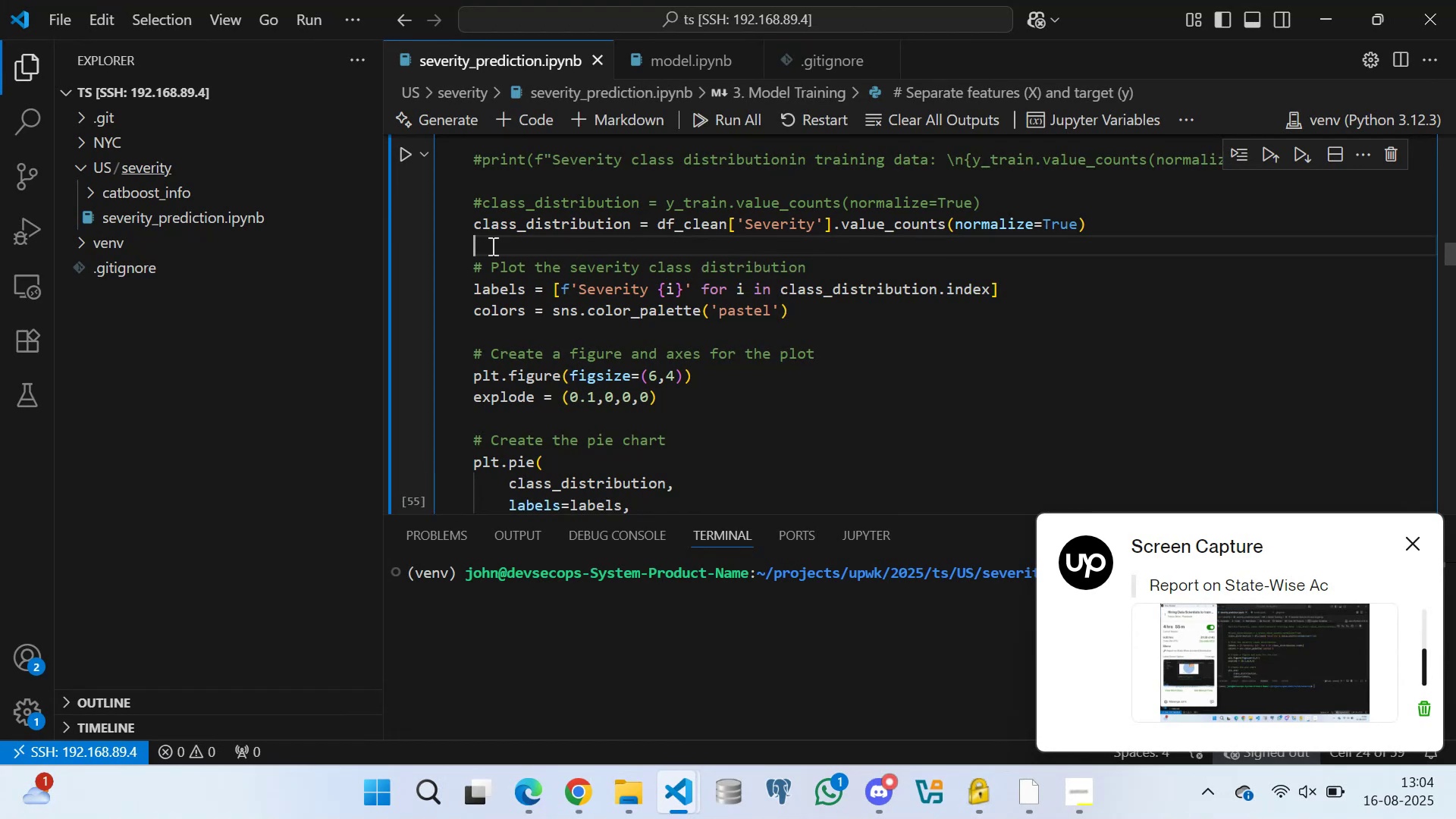 
triple_click([490, 245])
 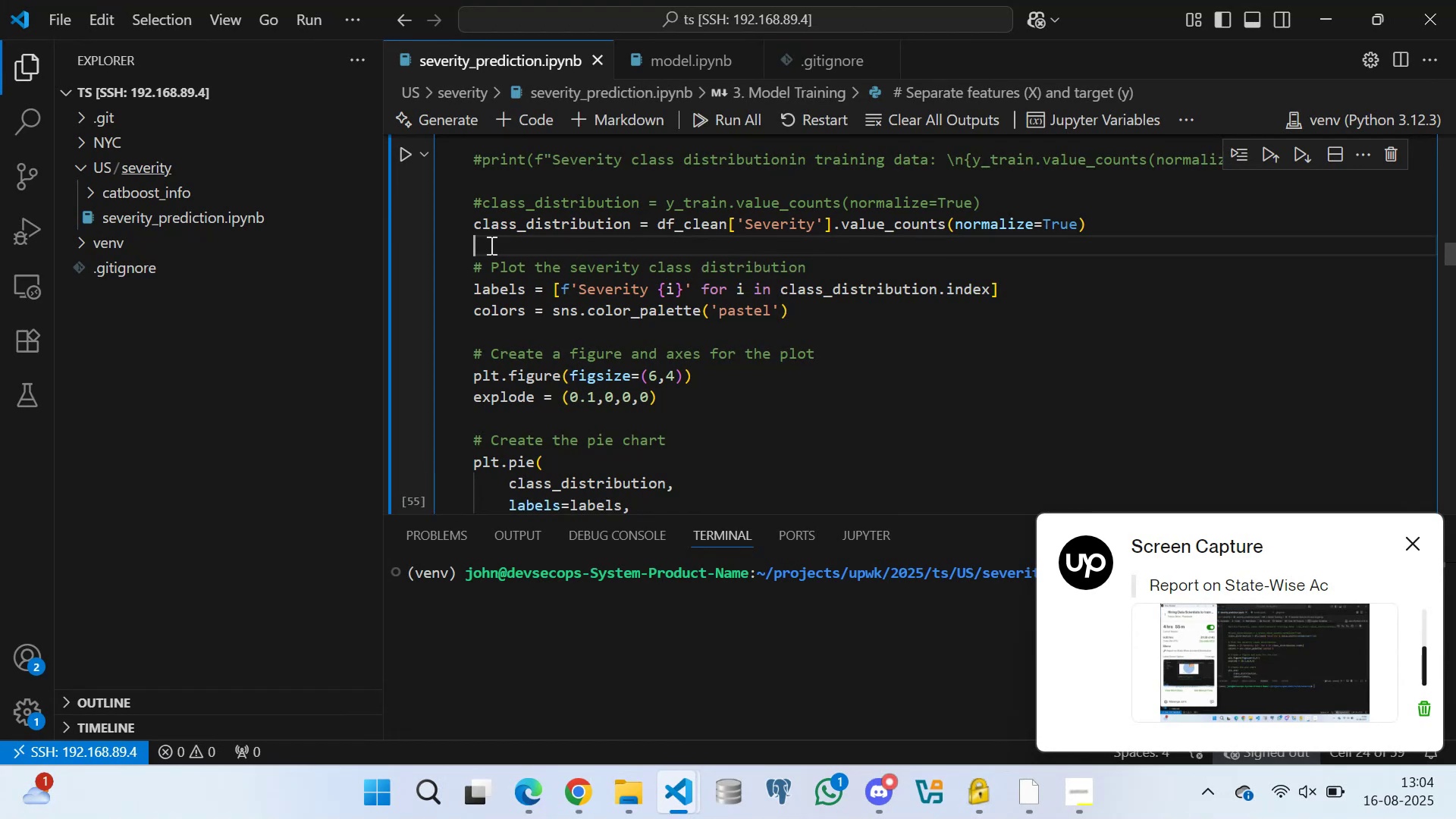 
left_click_drag(start_coordinate=[522, 263], to_coordinate=[532, 270])
 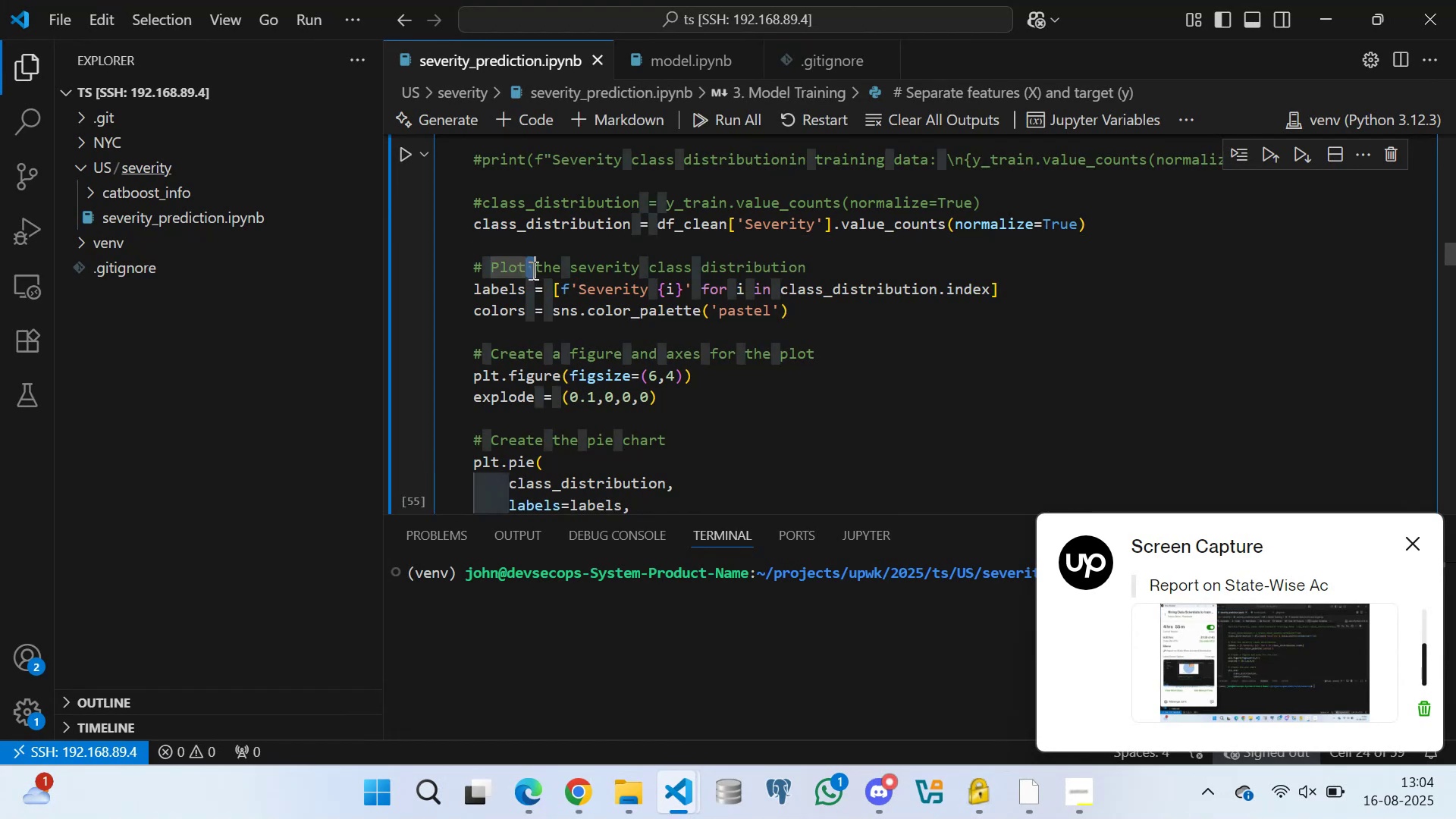 
left_click_drag(start_coordinate=[582, 278], to_coordinate=[604, 284])
 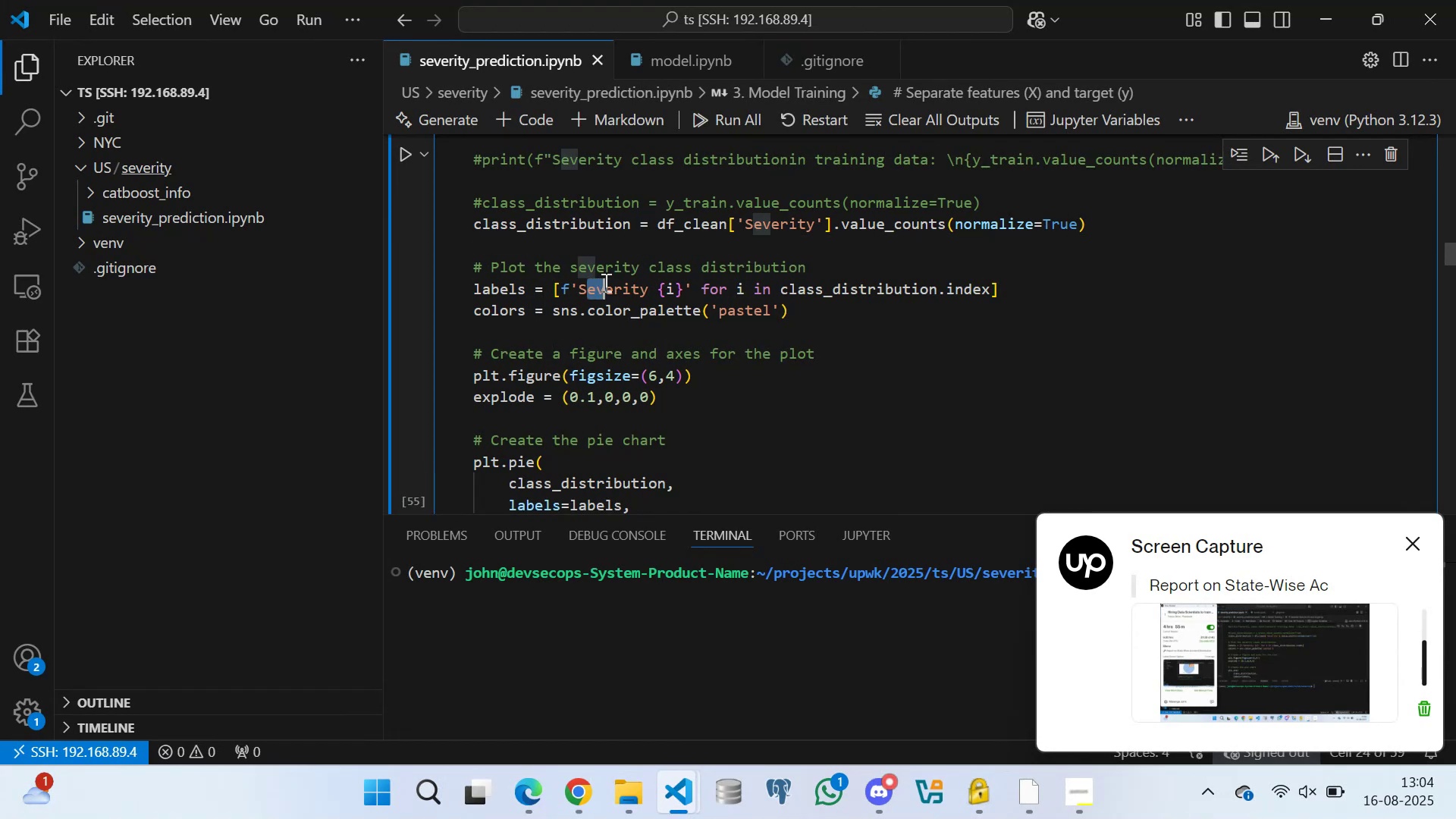 
left_click_drag(start_coordinate=[651, 274], to_coordinate=[661, 274])
 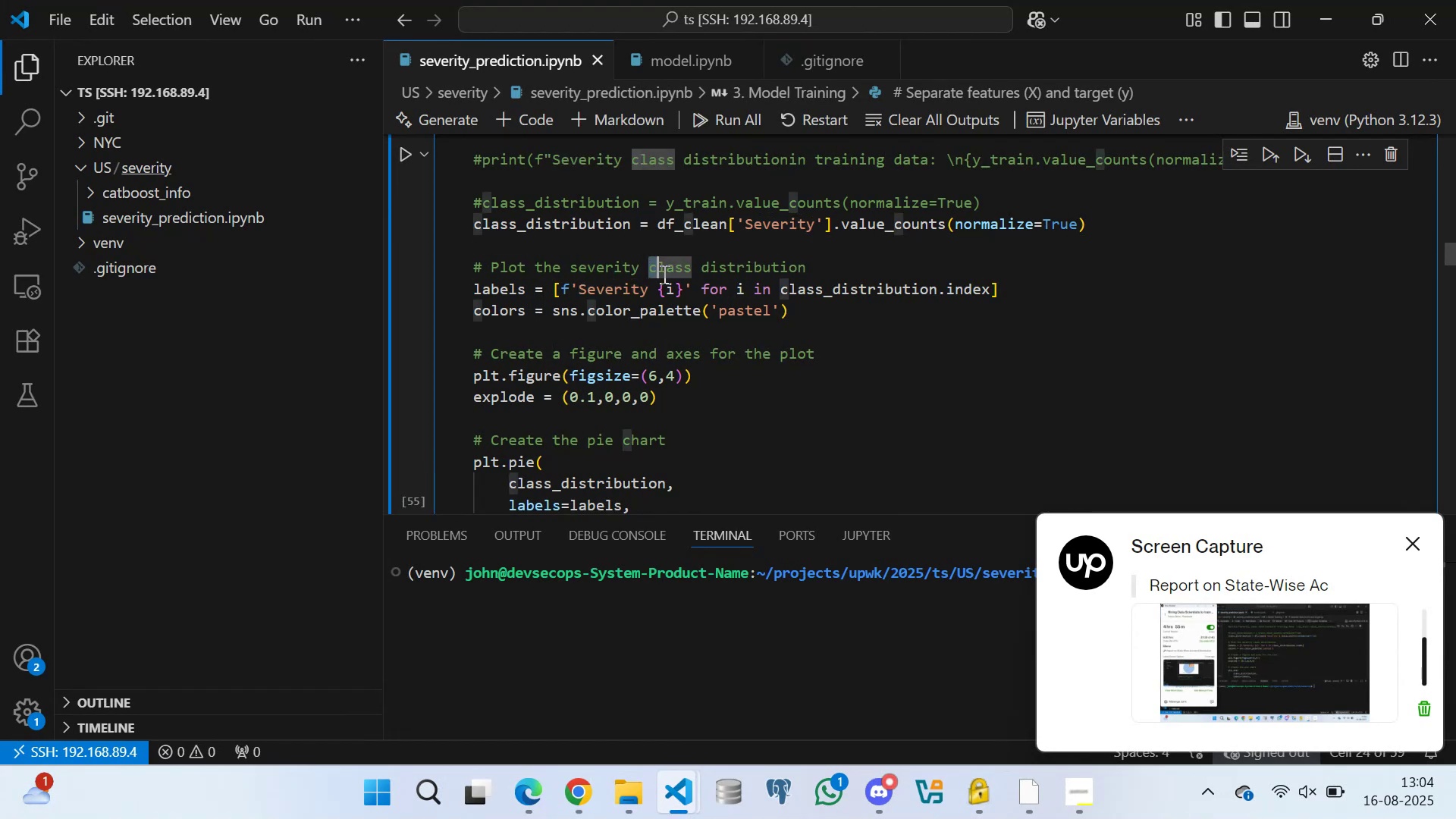 
left_click_drag(start_coordinate=[712, 268], to_coordinate=[721, 269])
 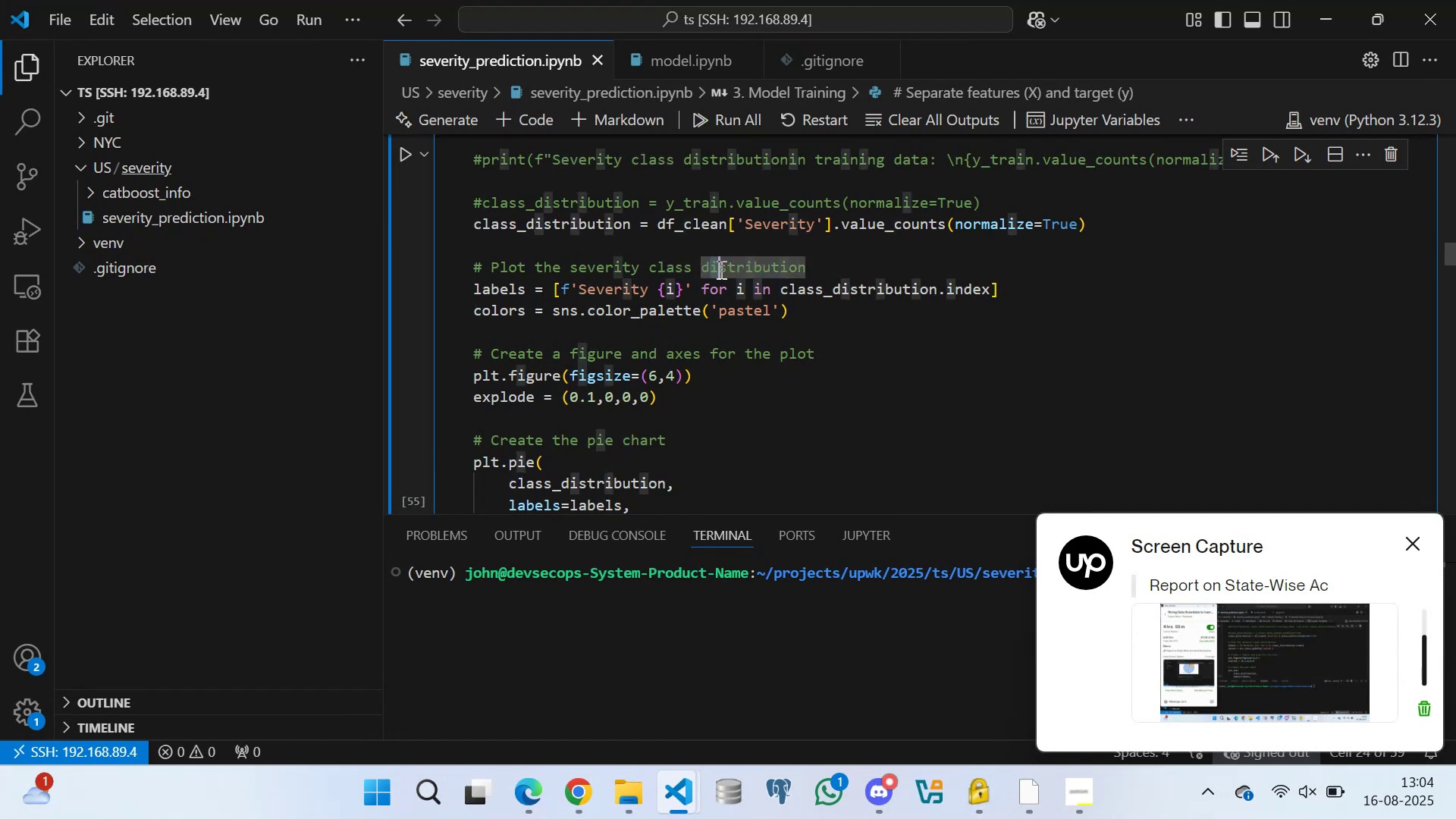 
left_click_drag(start_coordinate=[774, 270], to_coordinate=[797, 272])
 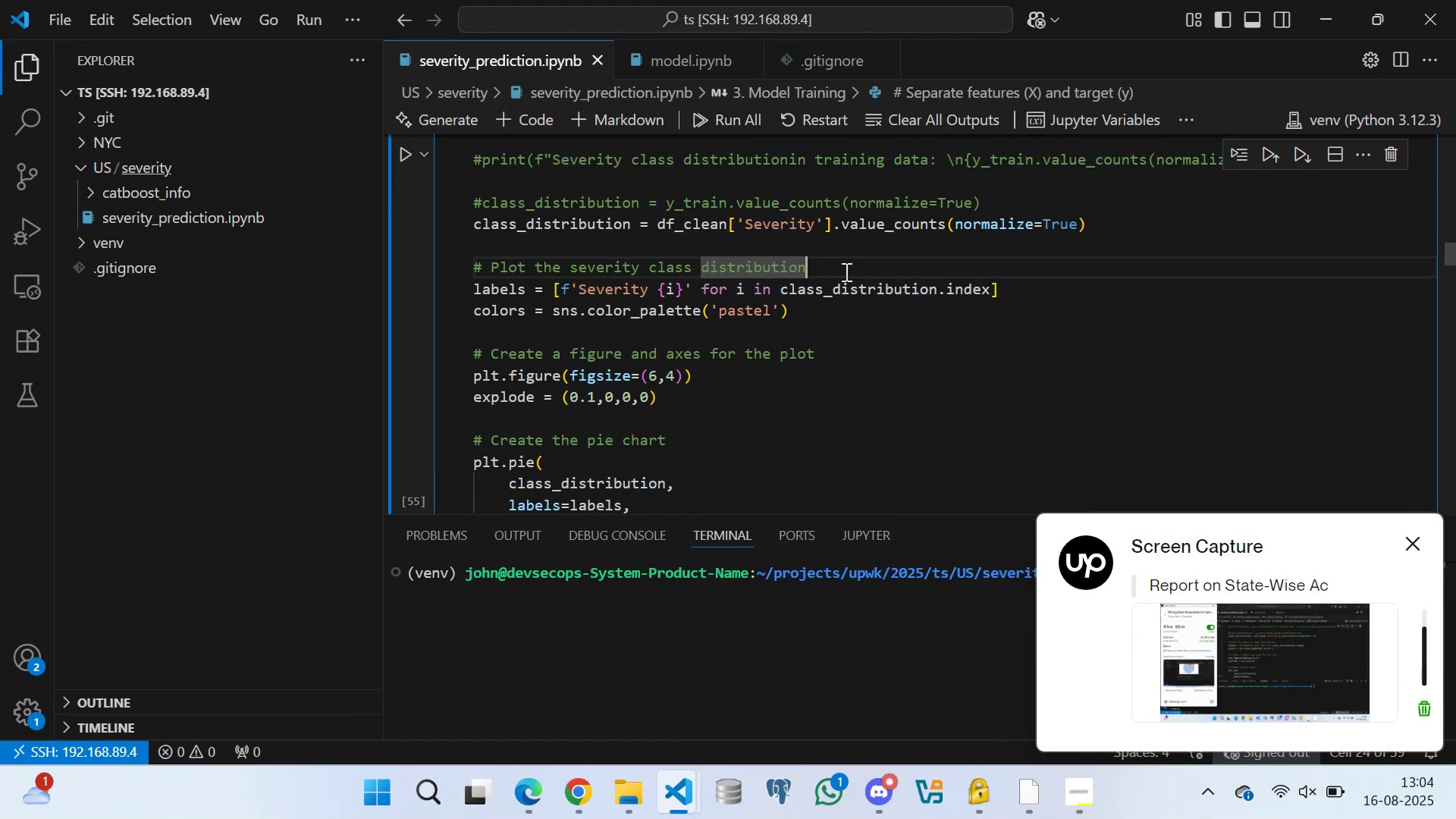 
triple_click([821, 297])
 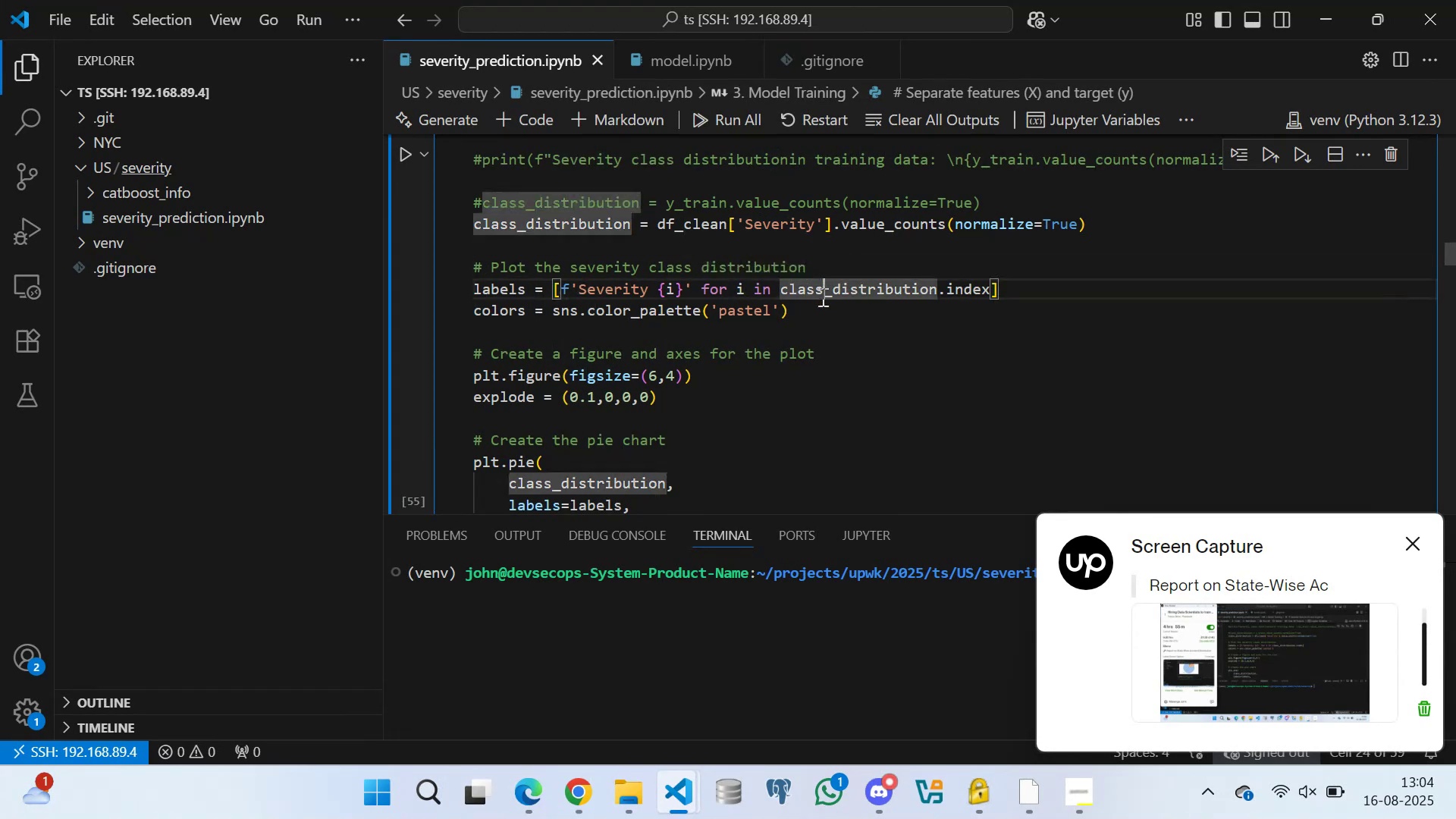 
left_click_drag(start_coordinate=[824, 305], to_coordinate=[826, 312])
 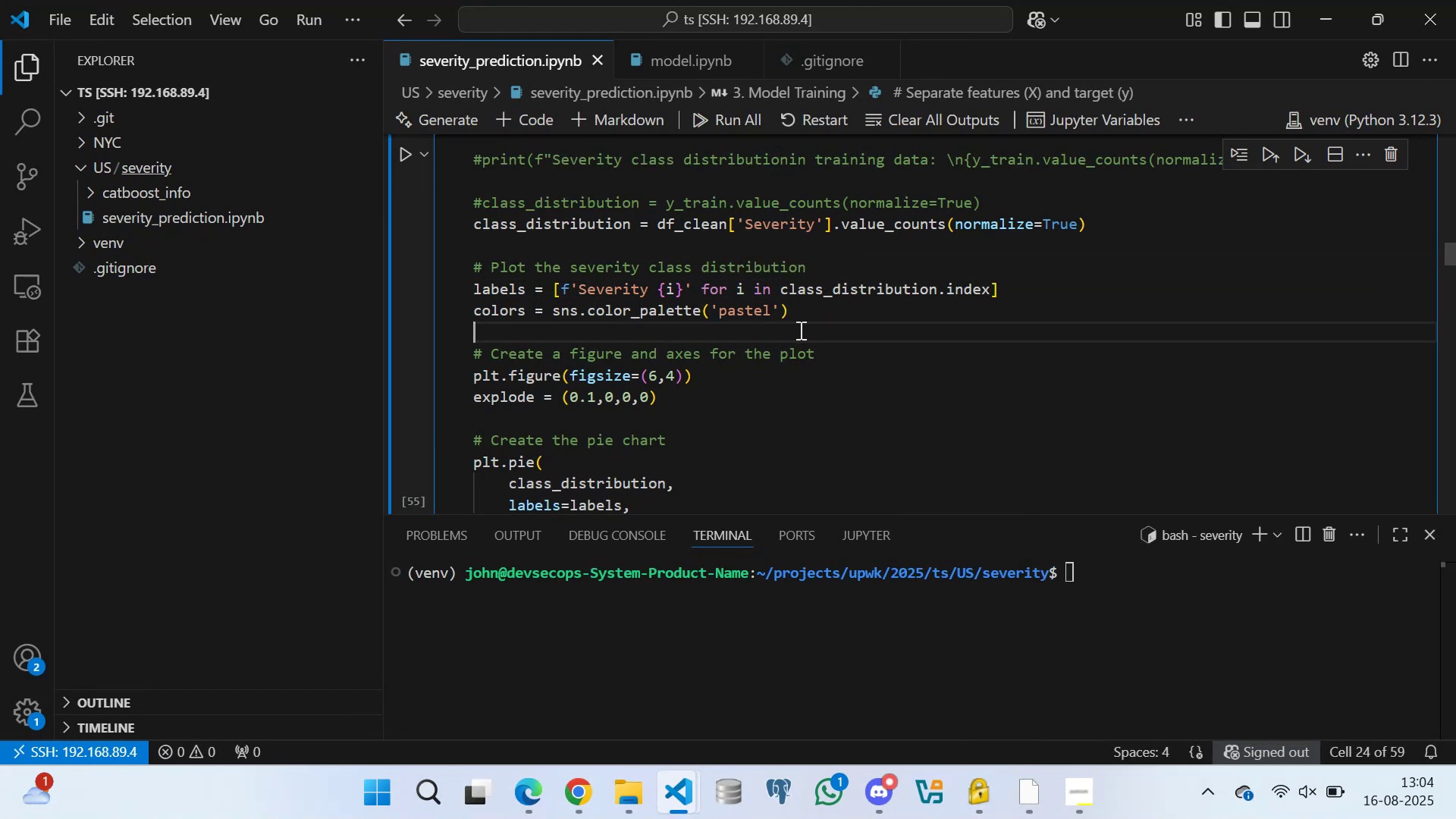 
triple_click([839, 340])
 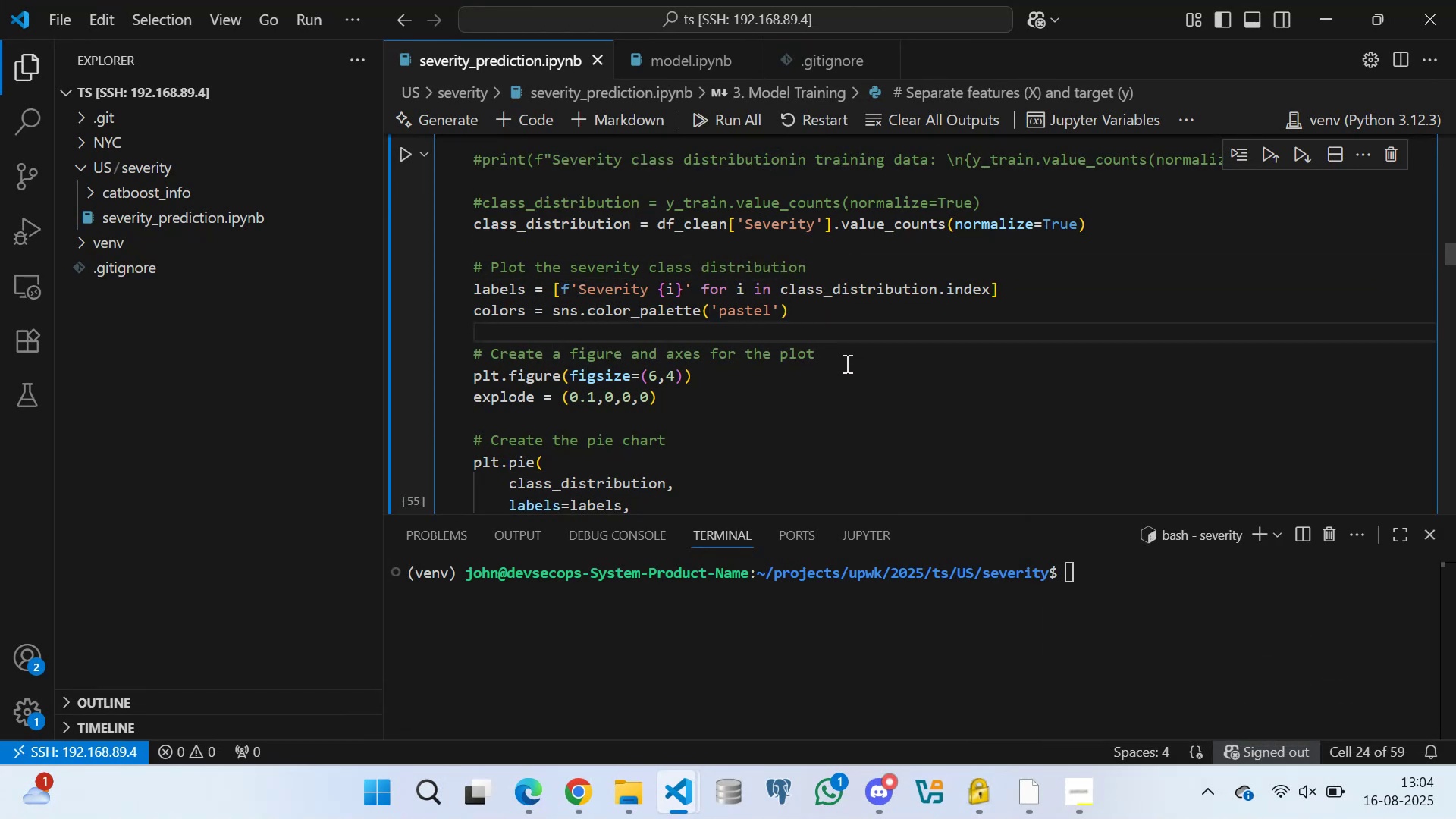 
left_click_drag(start_coordinate=[844, 366], to_coordinate=[843, 372])
 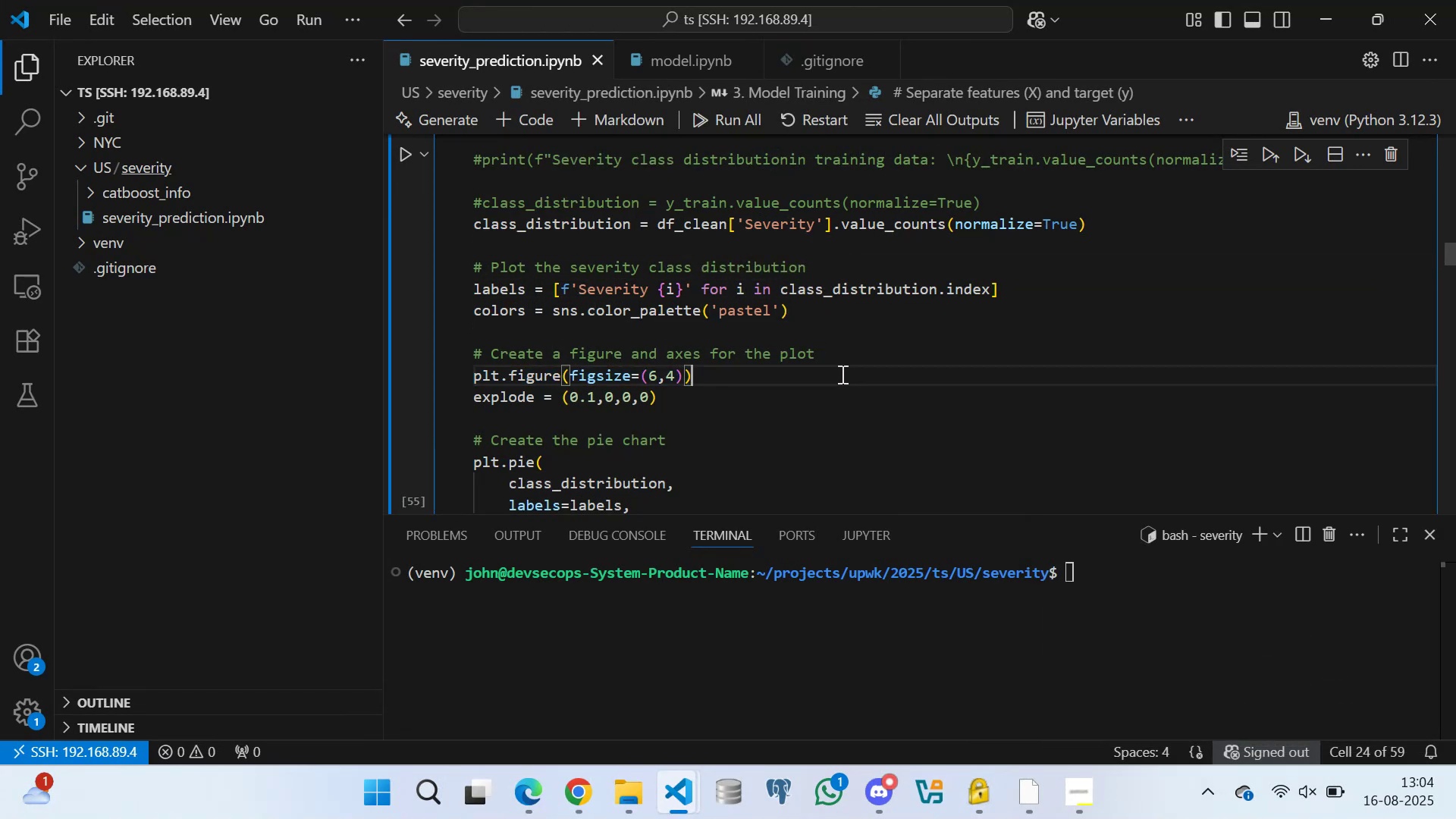 
left_click_drag(start_coordinate=[792, 372], to_coordinate=[791, 375])
 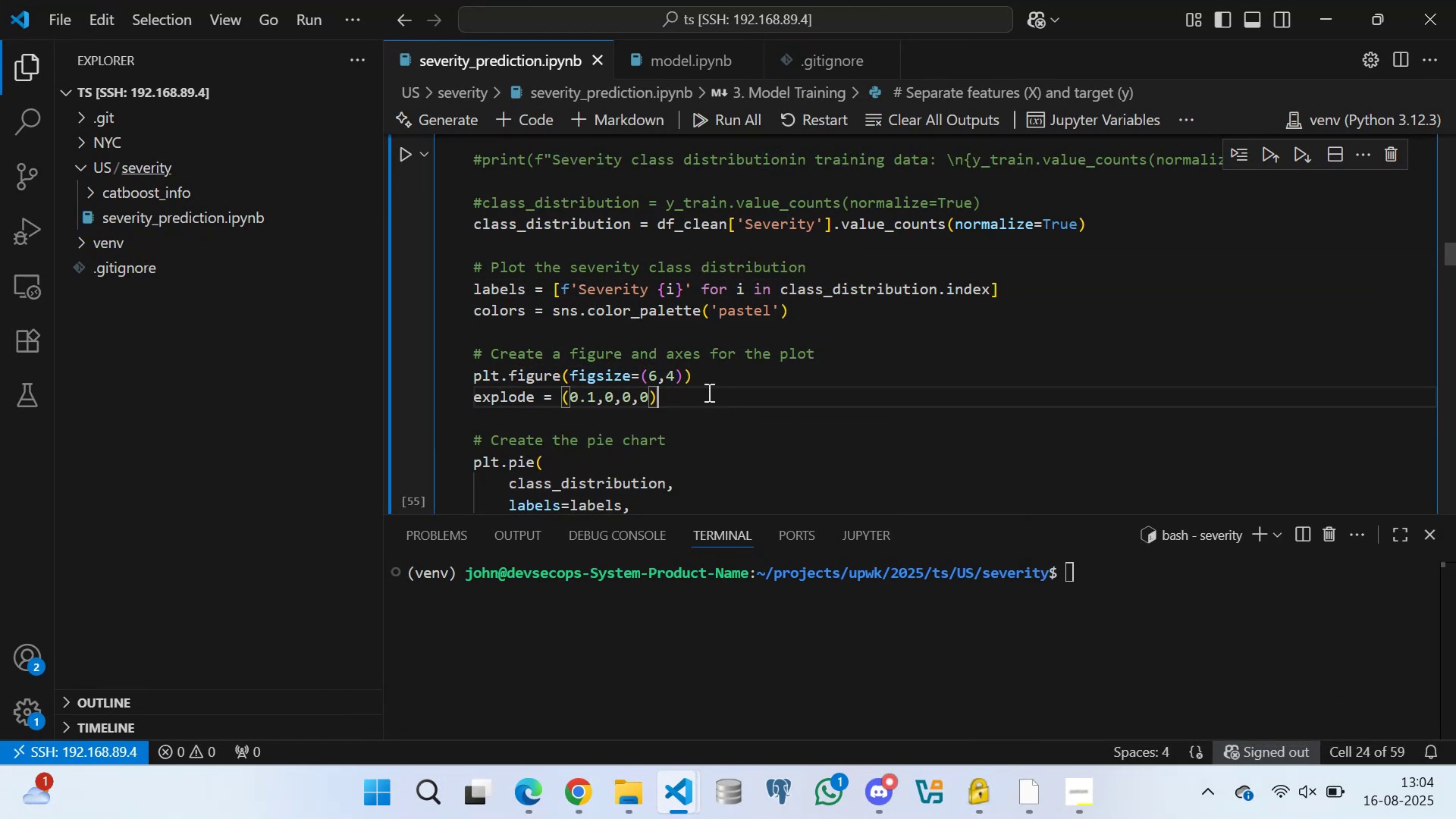 
double_click([718, 381])
 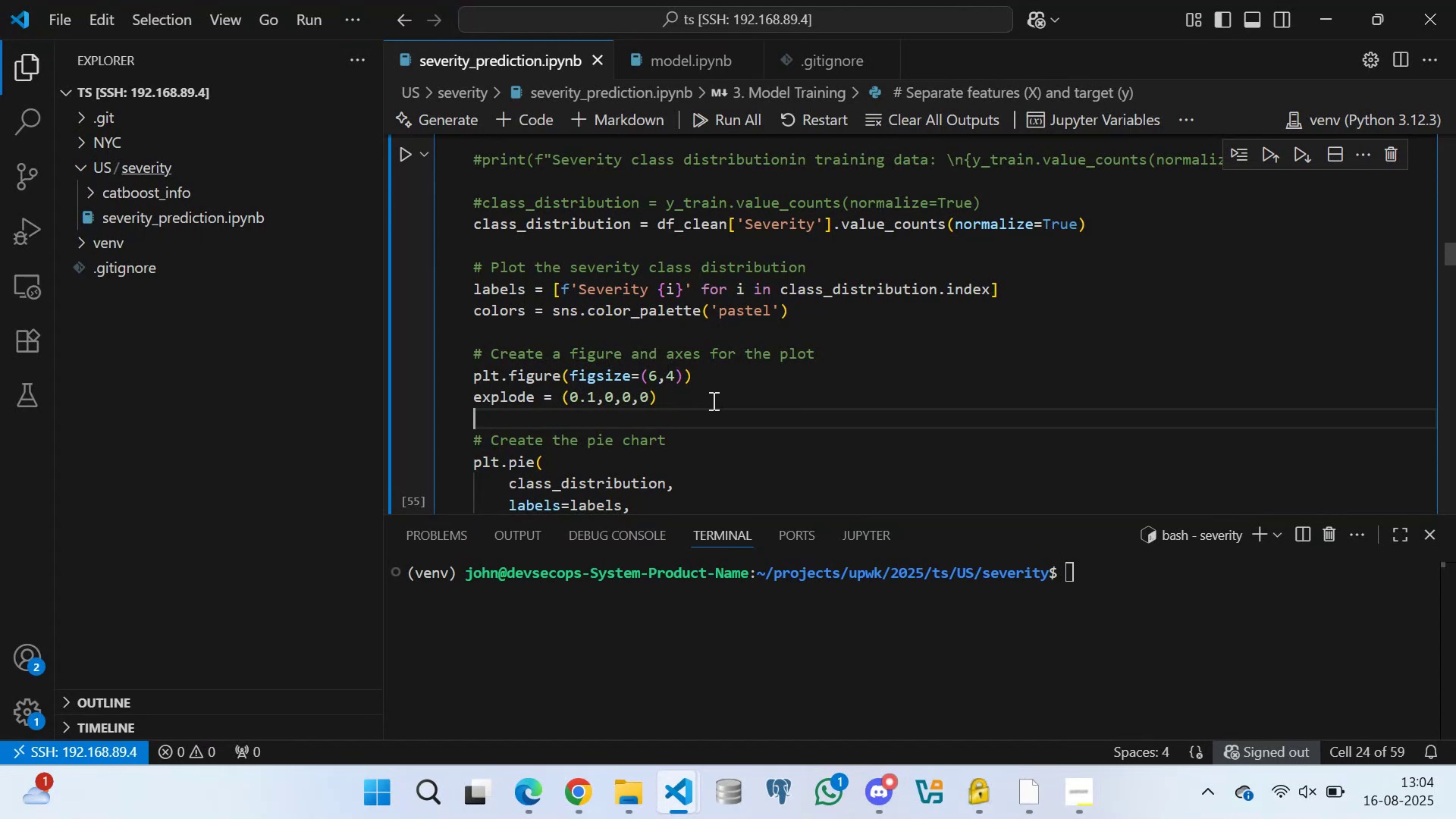 
wait(16.53)
 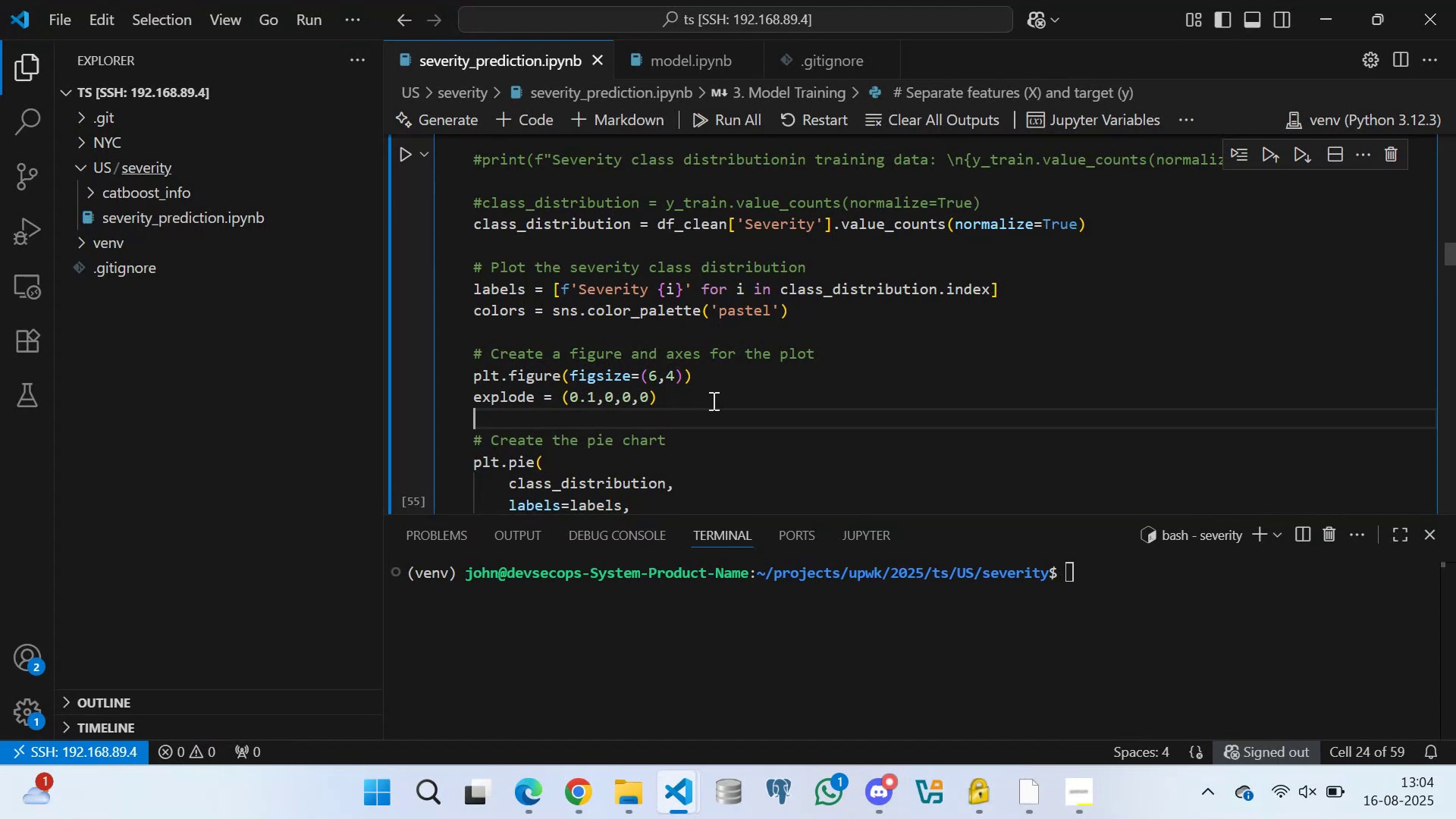 
scroll: coordinate [564, 297], scroll_direction: up, amount: 5.0
 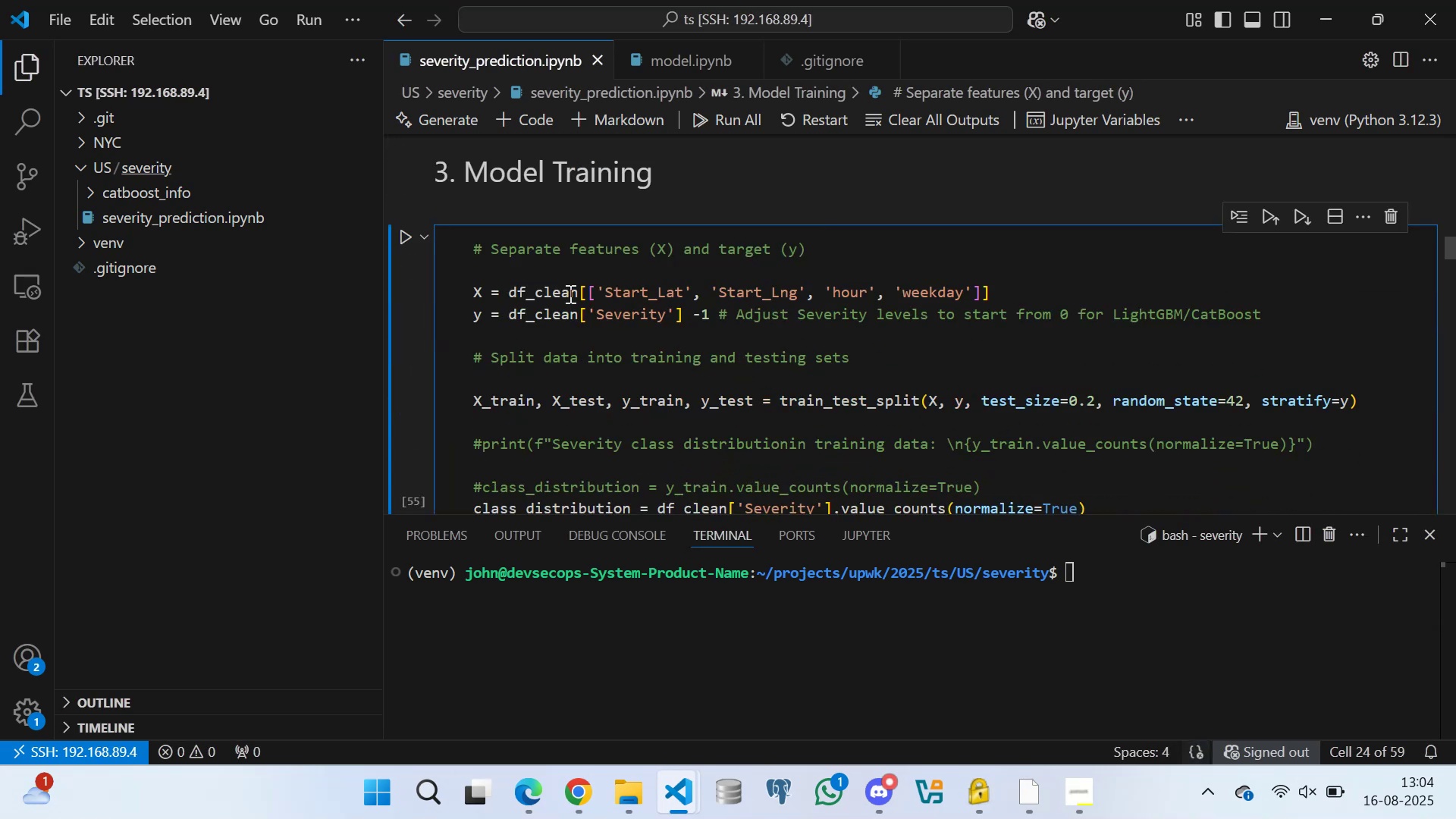 
scroll: coordinate [661, 240], scroll_direction: down, amount: 2.0
 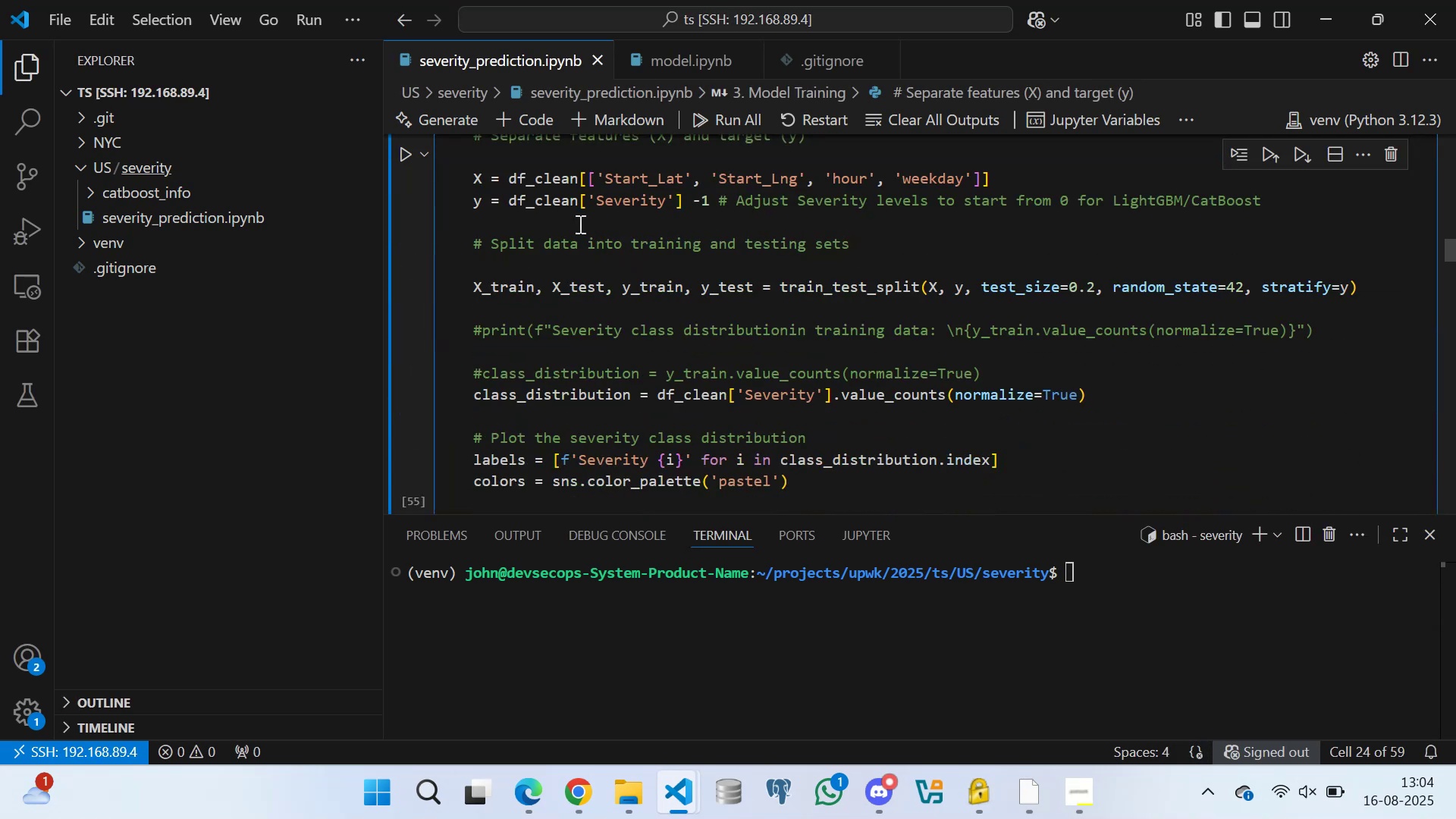 
left_click([571, 214])
 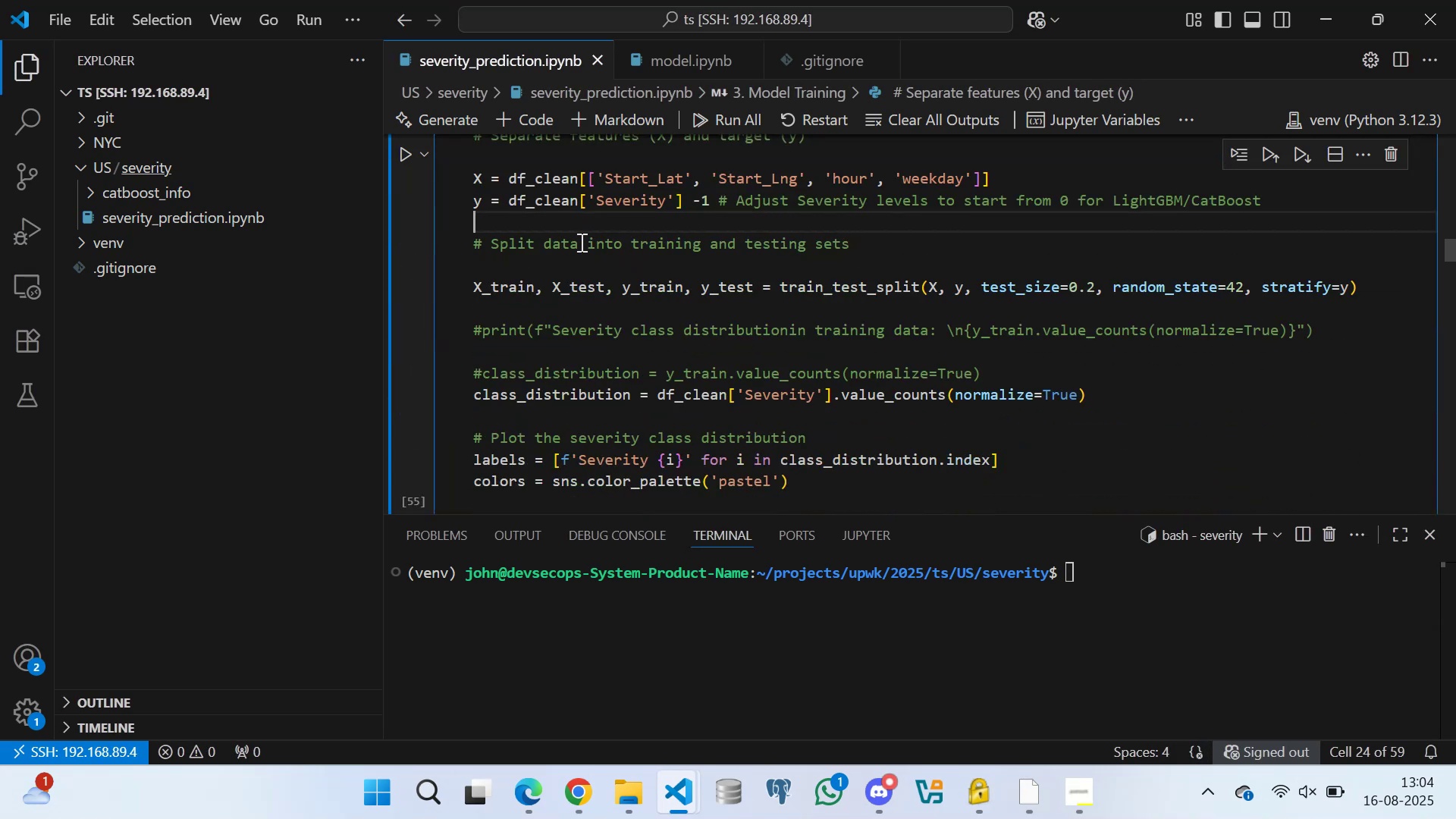 
scroll: coordinate [596, 268], scroll_direction: down, amount: 1.0
 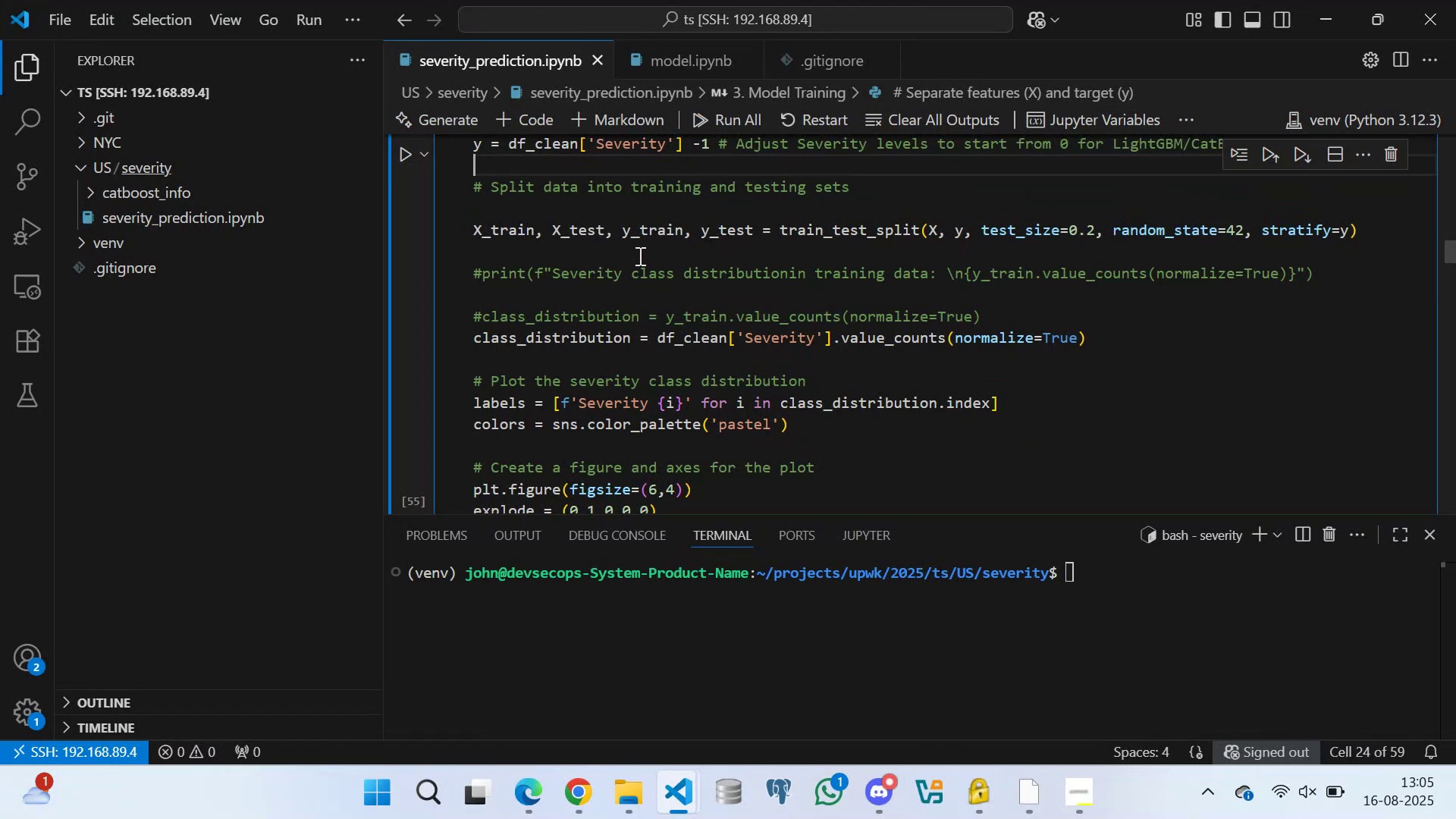 
left_click([626, 249])
 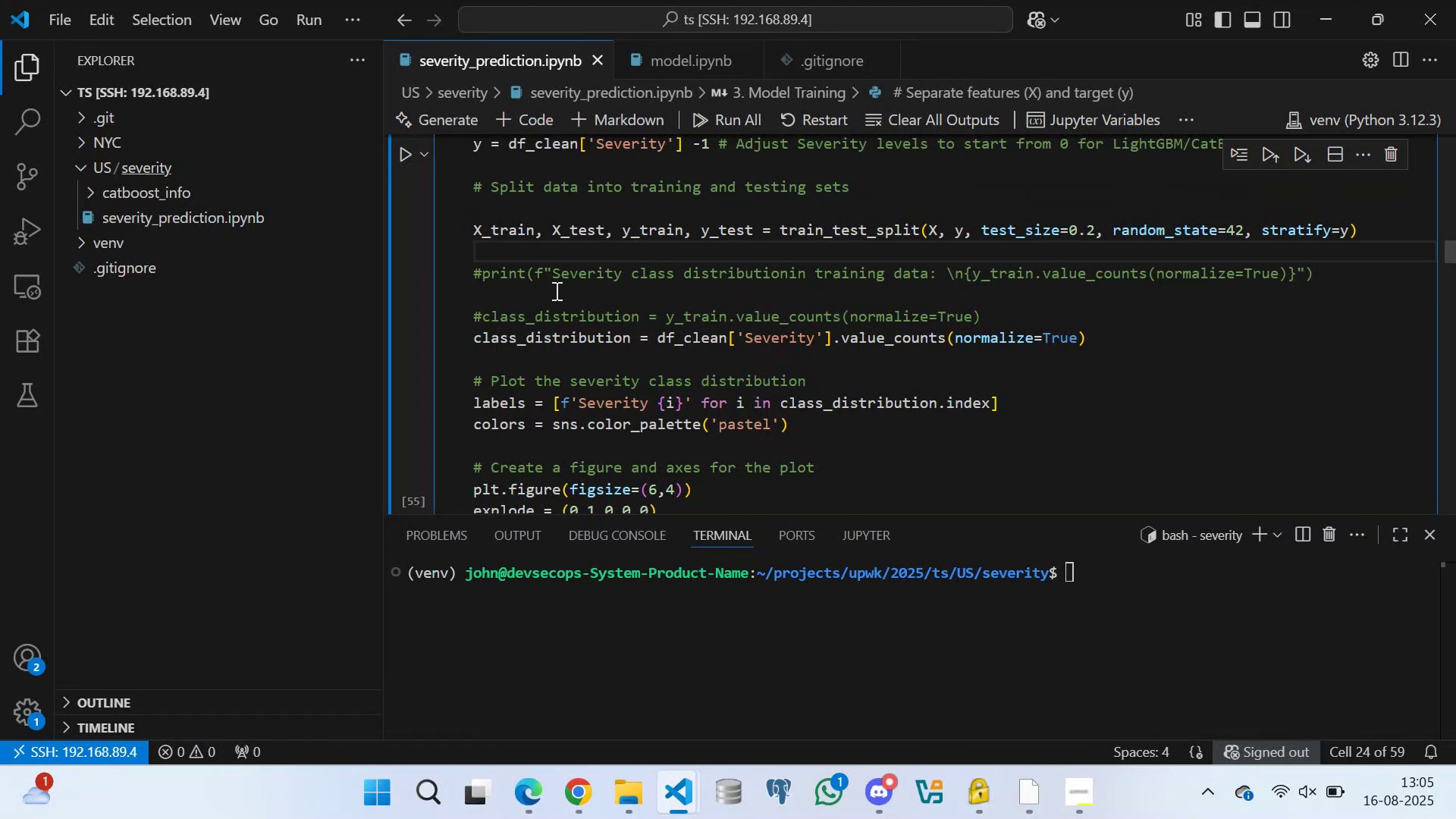 
left_click([558, 284])
 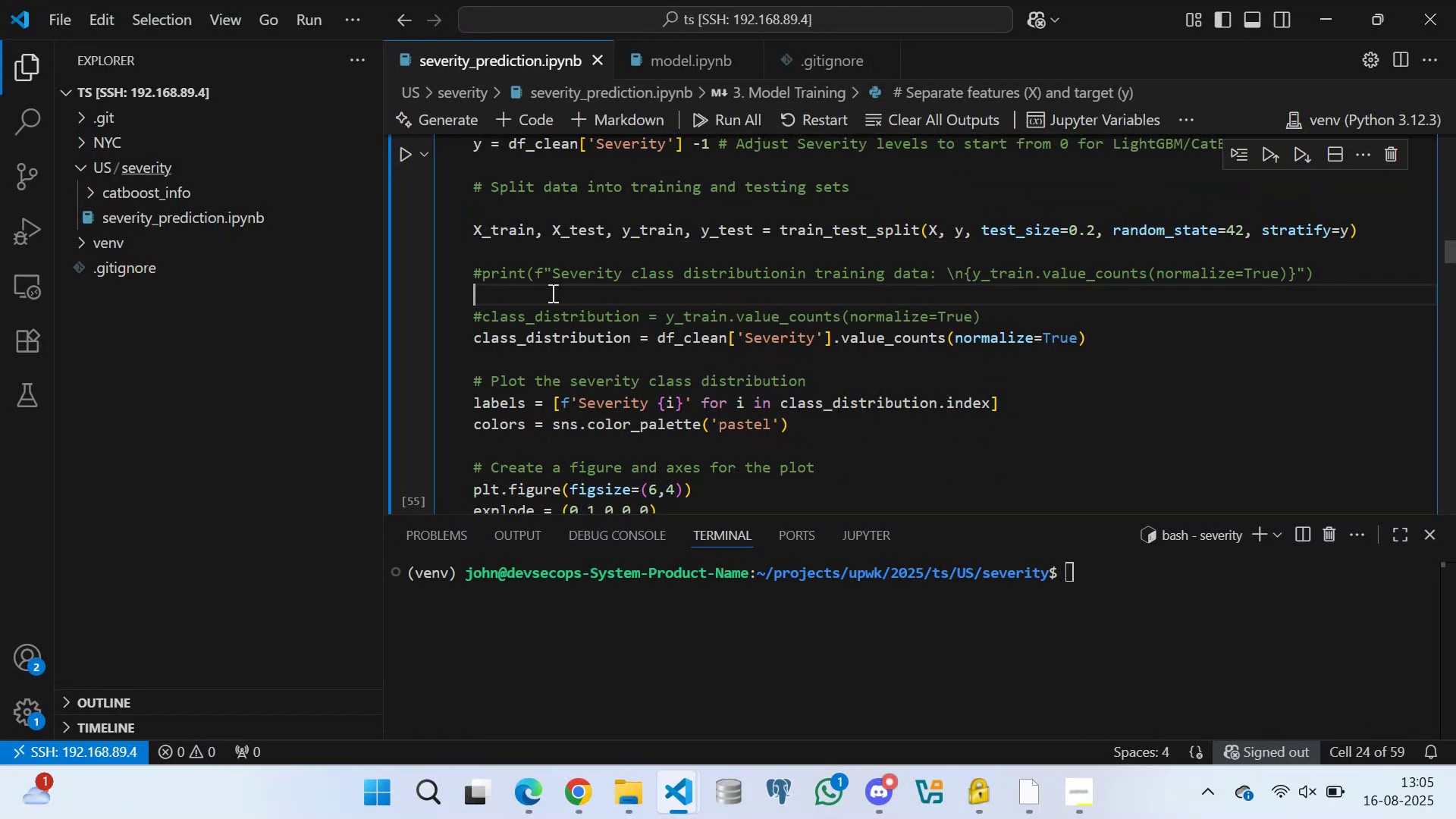 
scroll: coordinate [553, 292], scroll_direction: down, amount: 22.0
 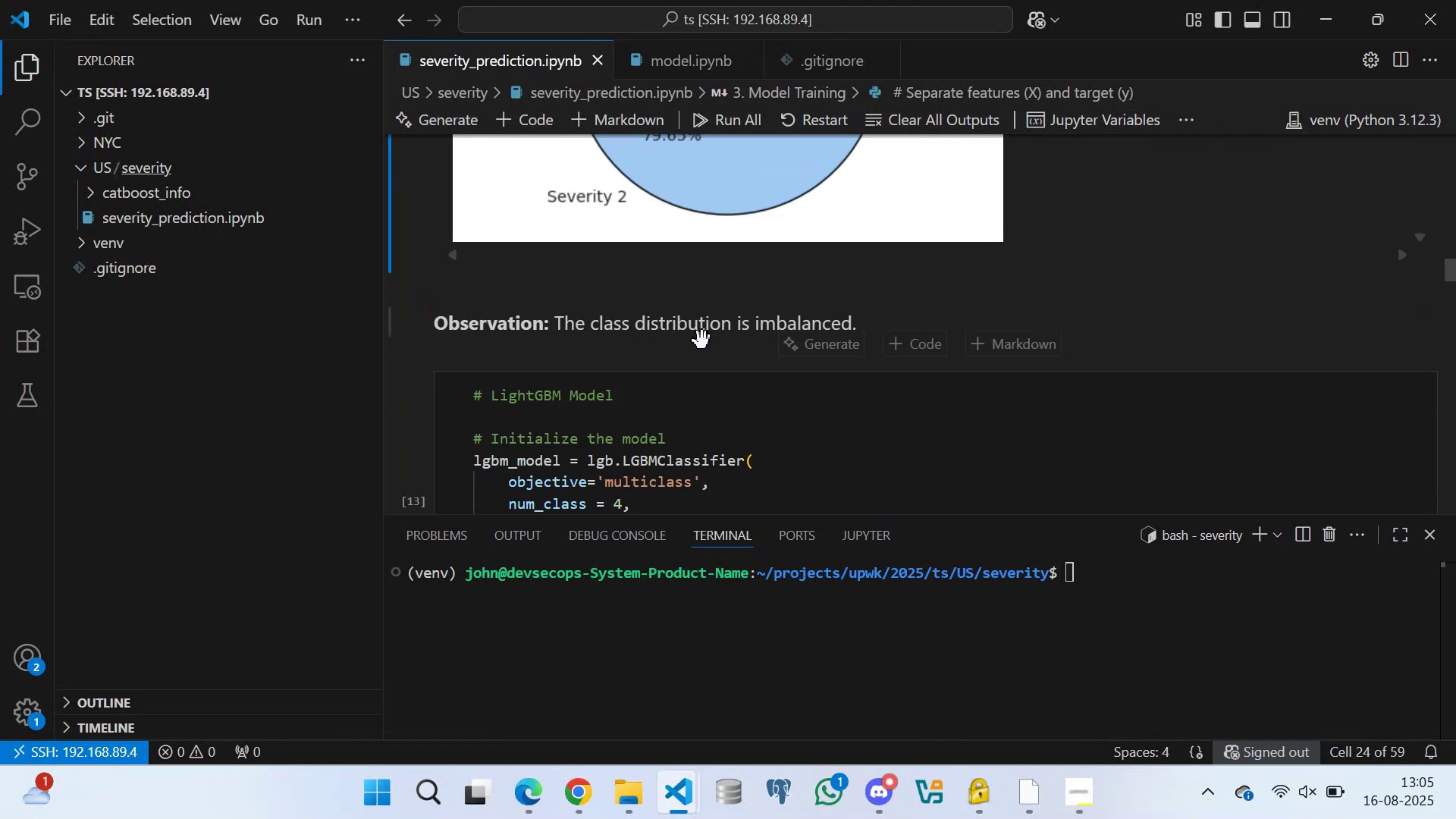 
scroll: coordinate [642, 332], scroll_direction: up, amount: 16.0
 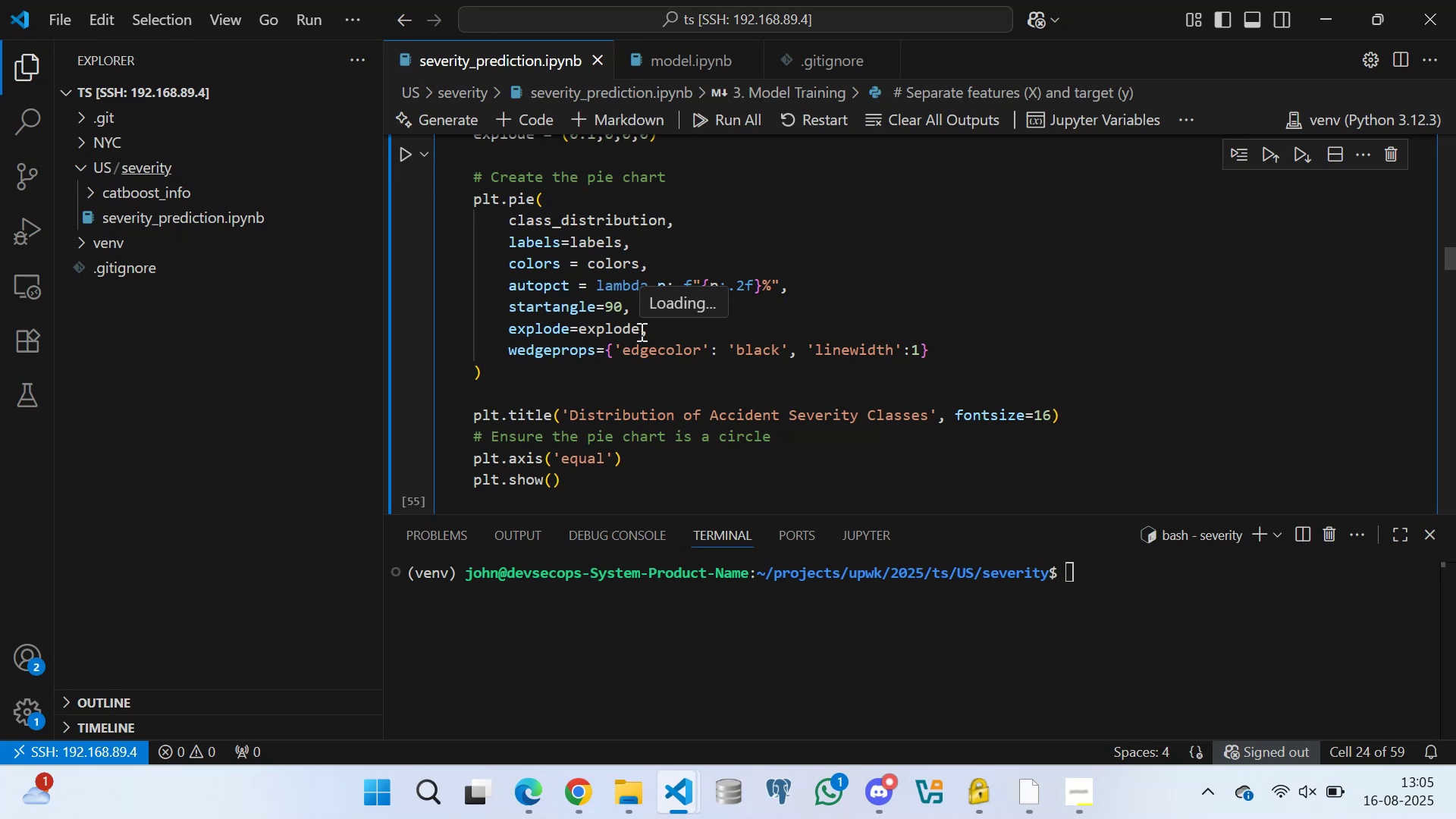 
wait(19.5)
 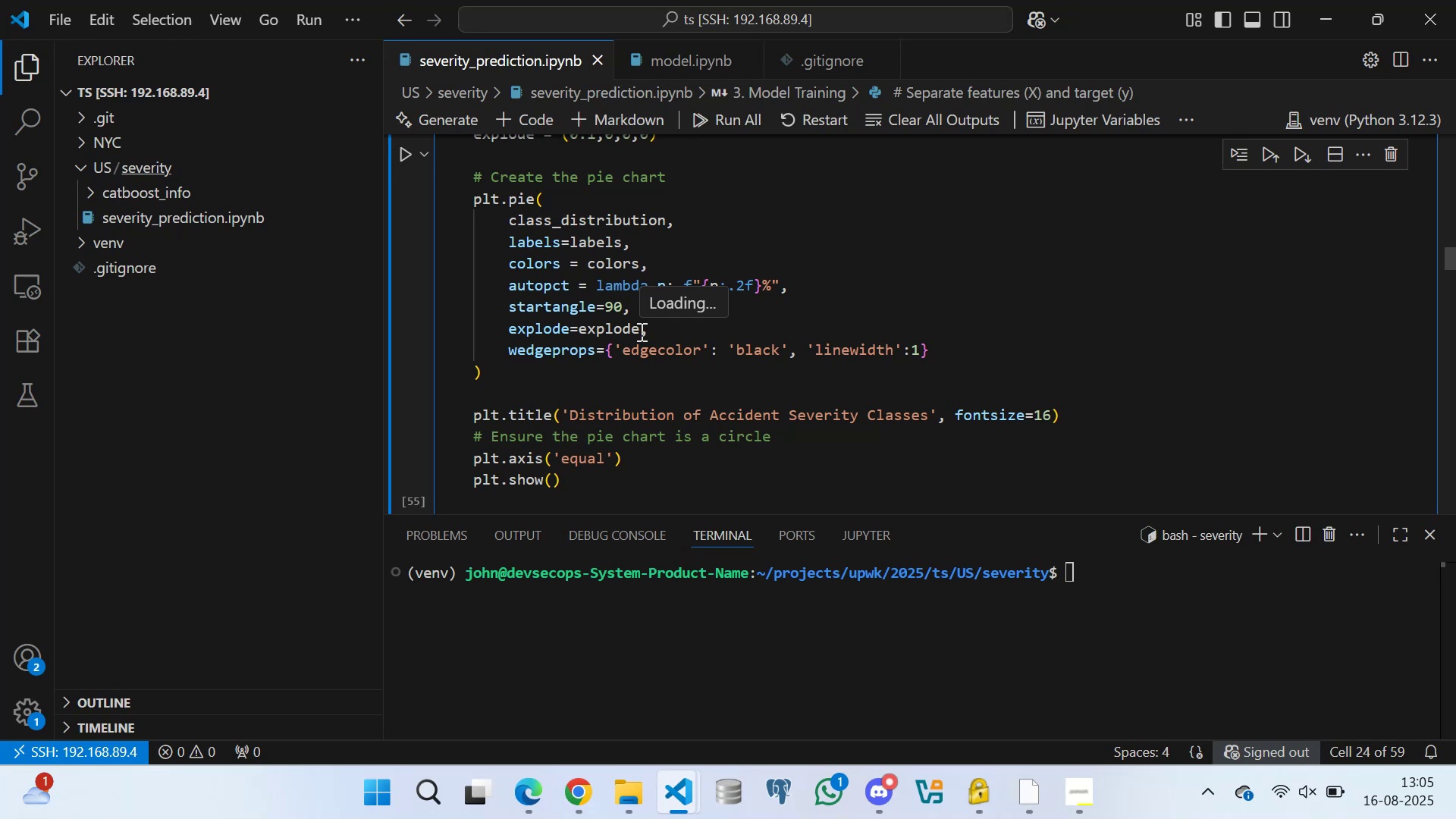 
scroll: coordinate [748, 364], scroll_direction: up, amount: 4.0
 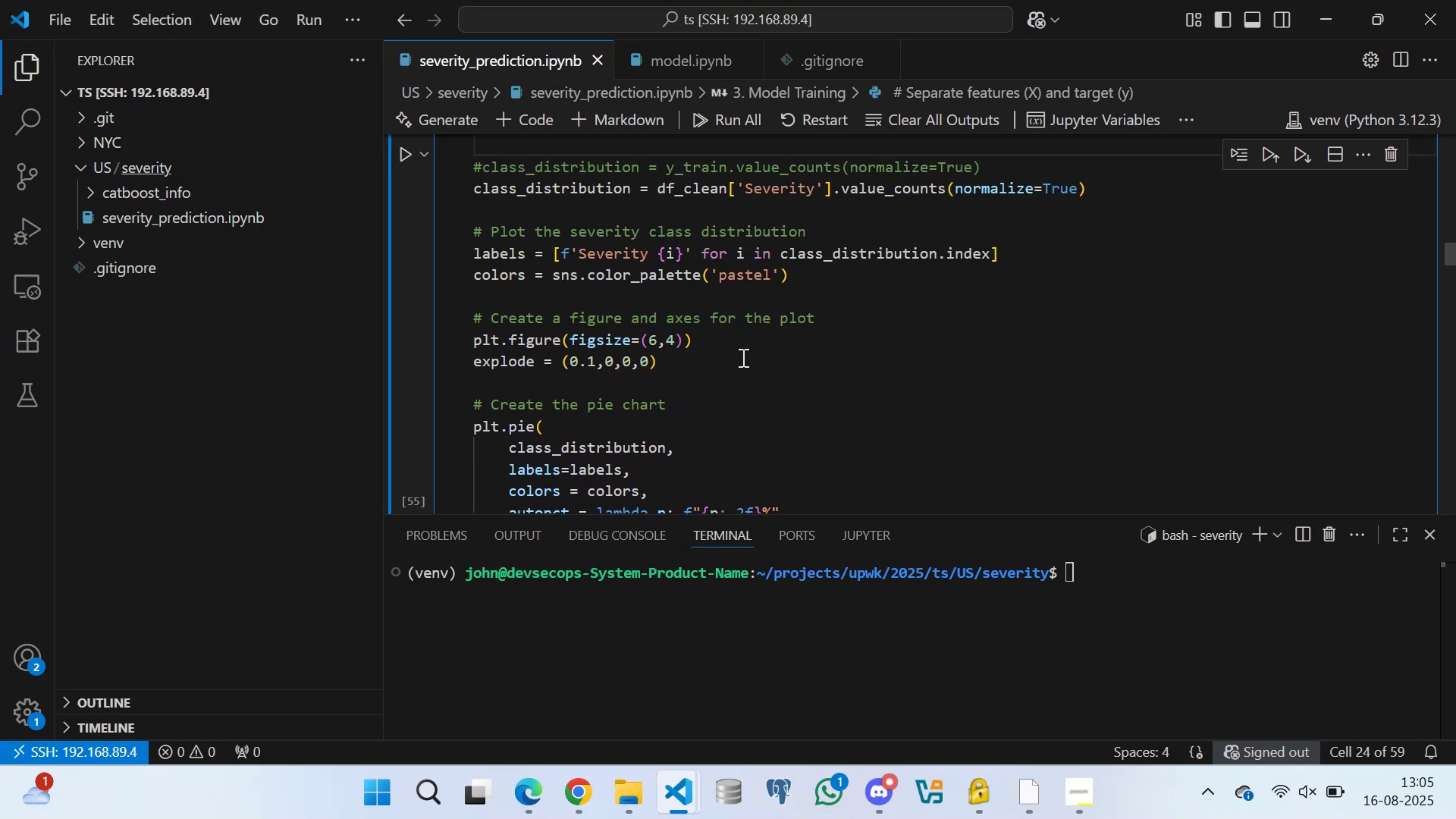 
scroll: coordinate [739, 369], scroll_direction: down, amount: 3.0
 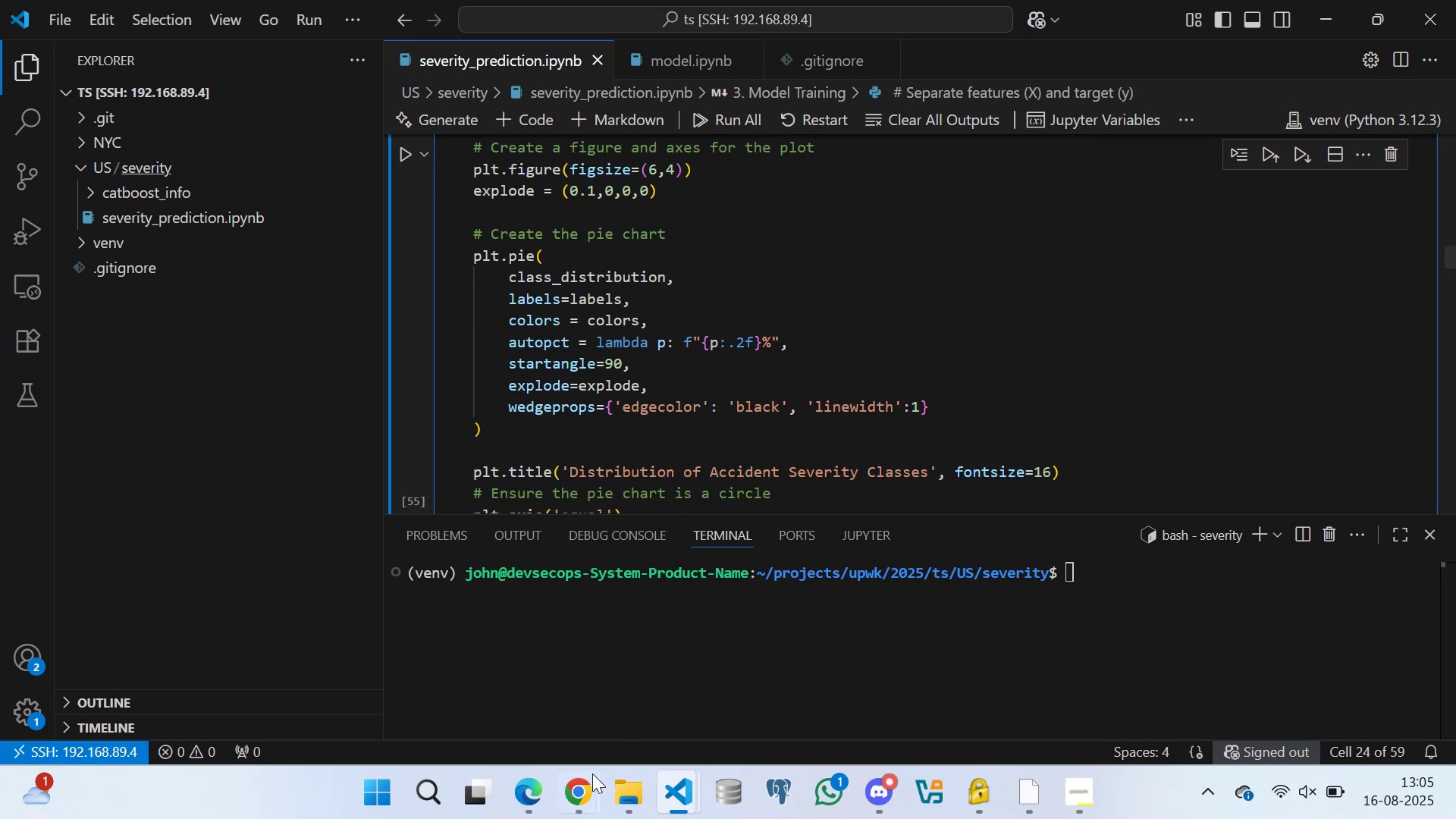 
left_click([575, 794])
 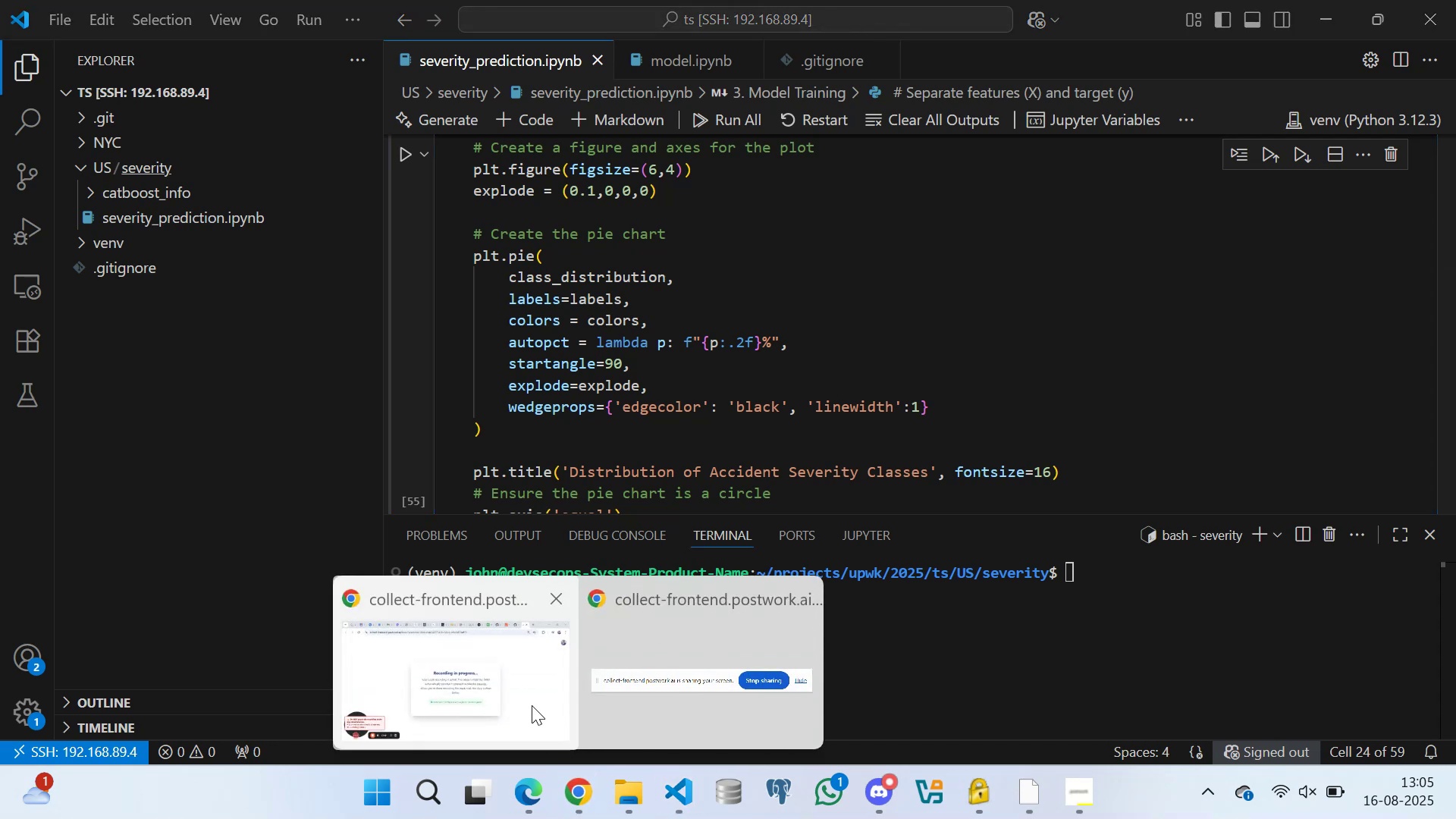 
left_click([530, 699])
 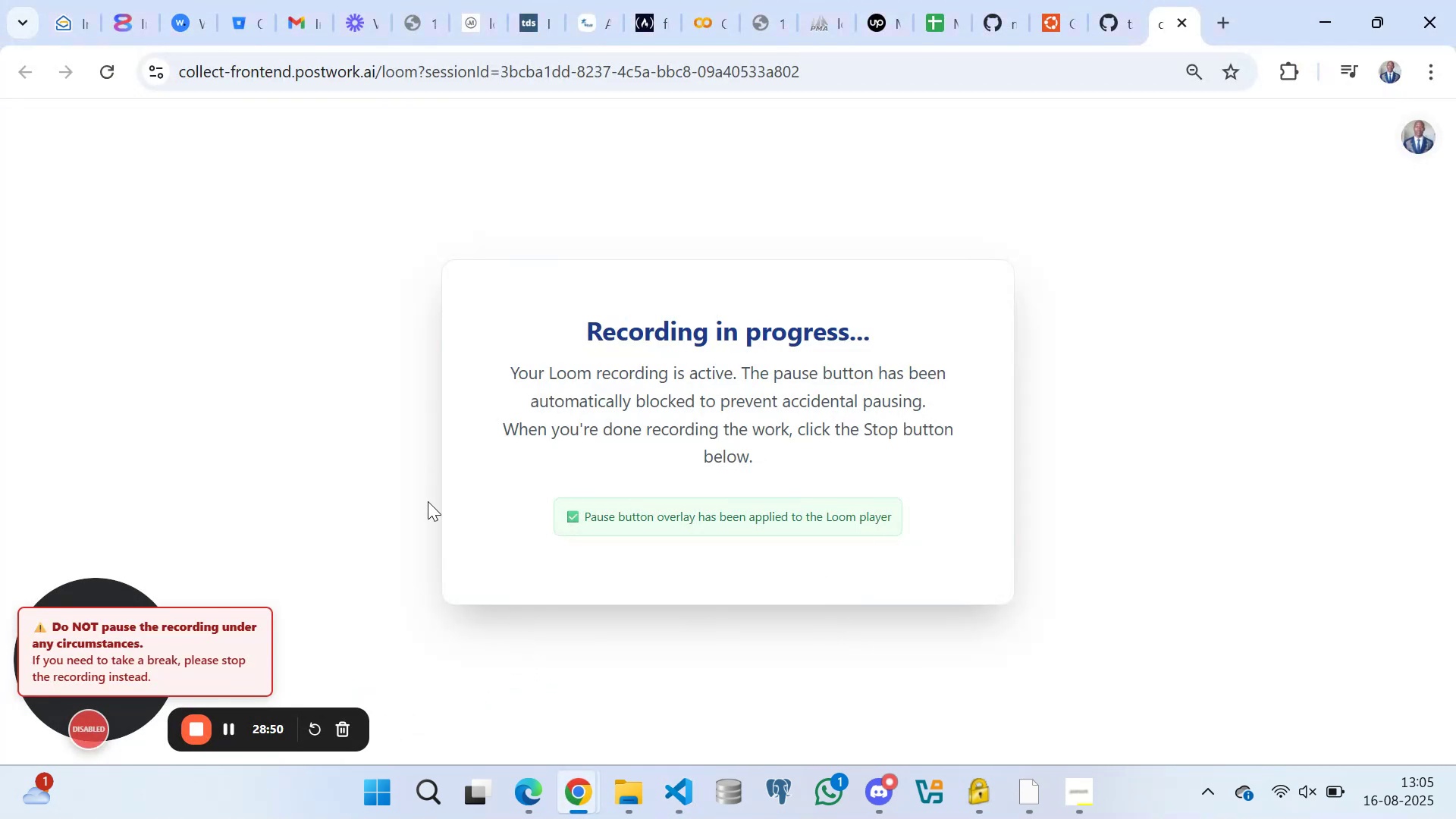 
left_click([285, 340])
 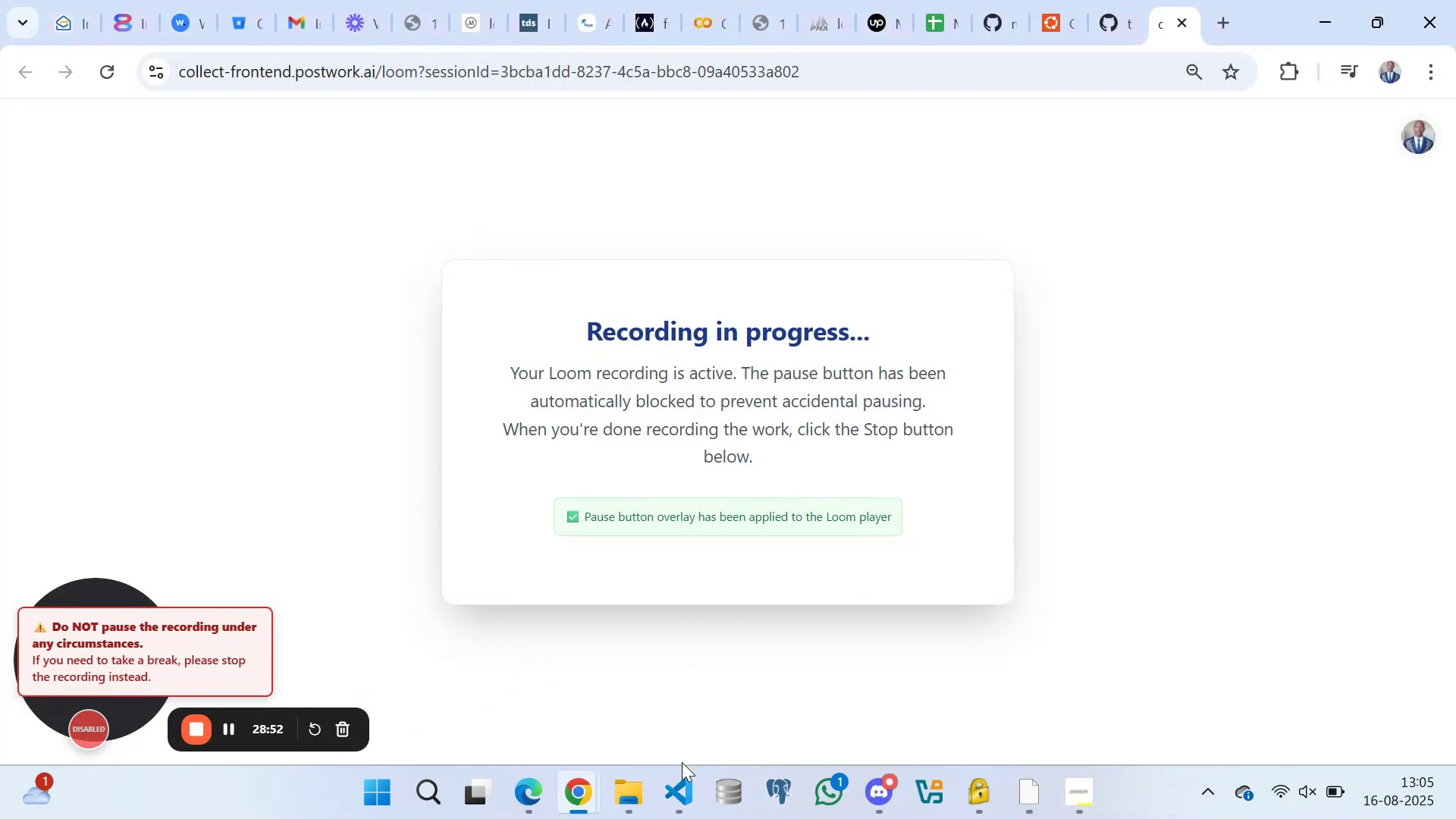 
left_click([684, 786])
 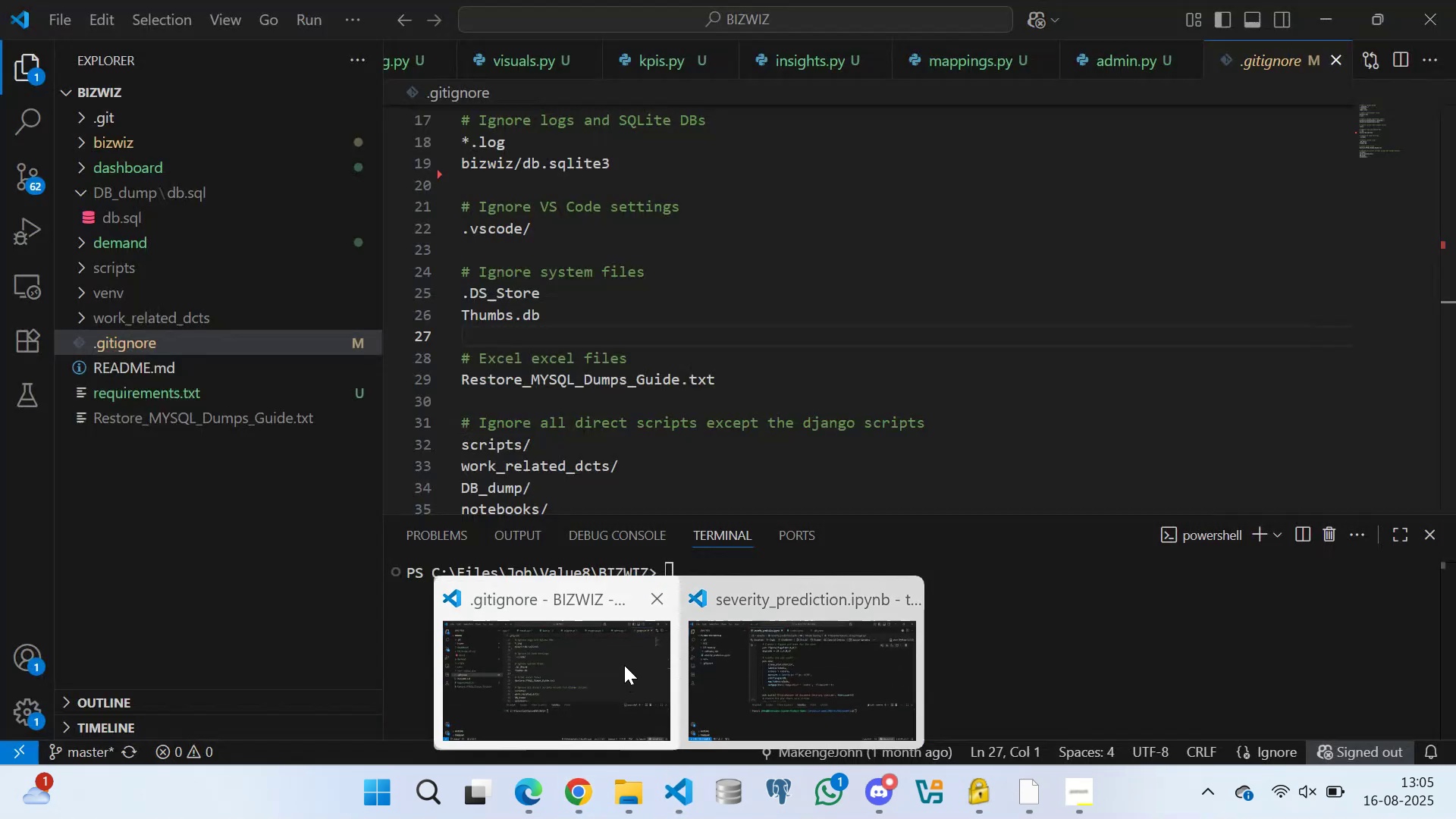 
left_click([619, 661])
 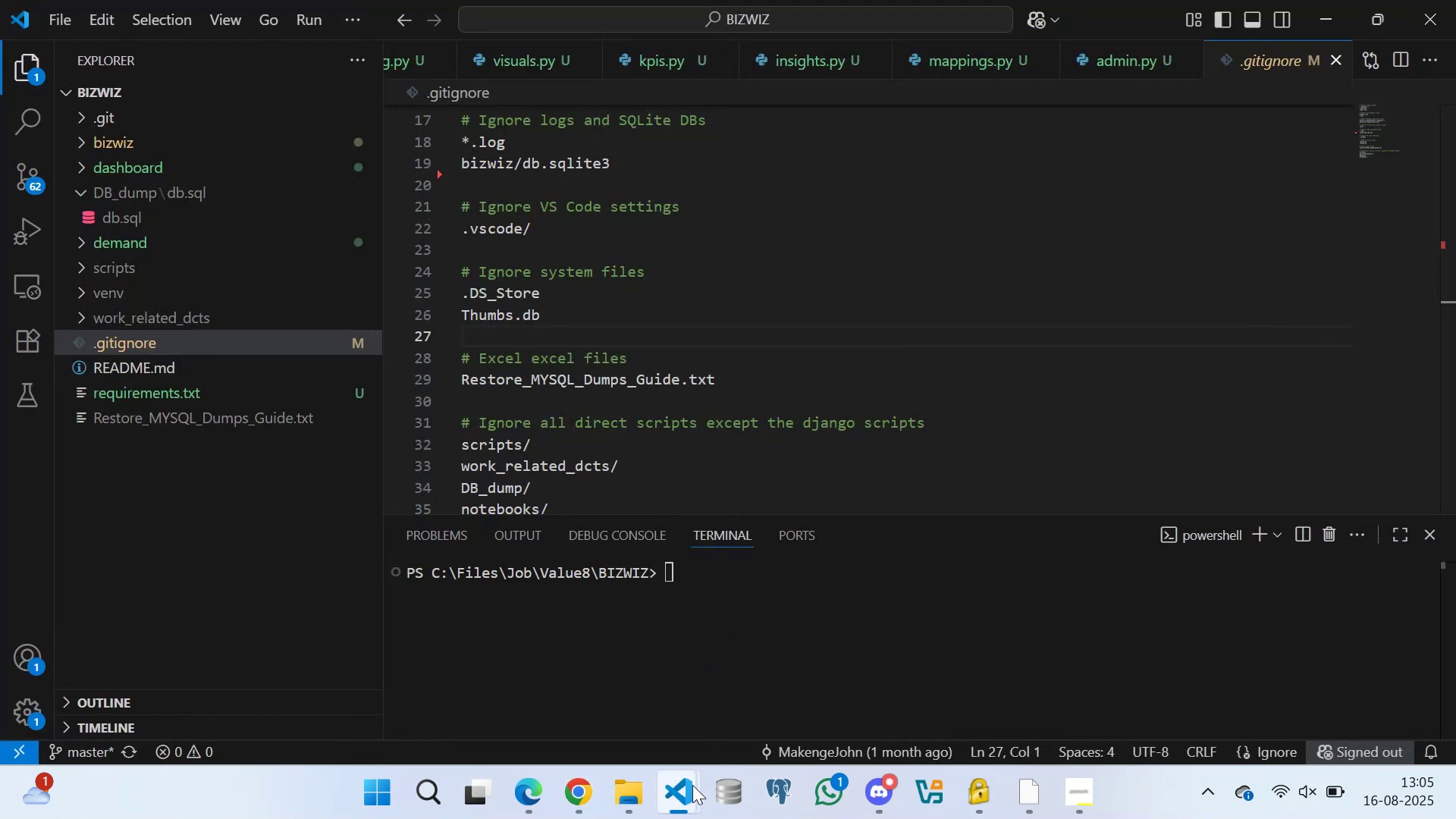 
left_click([688, 789])
 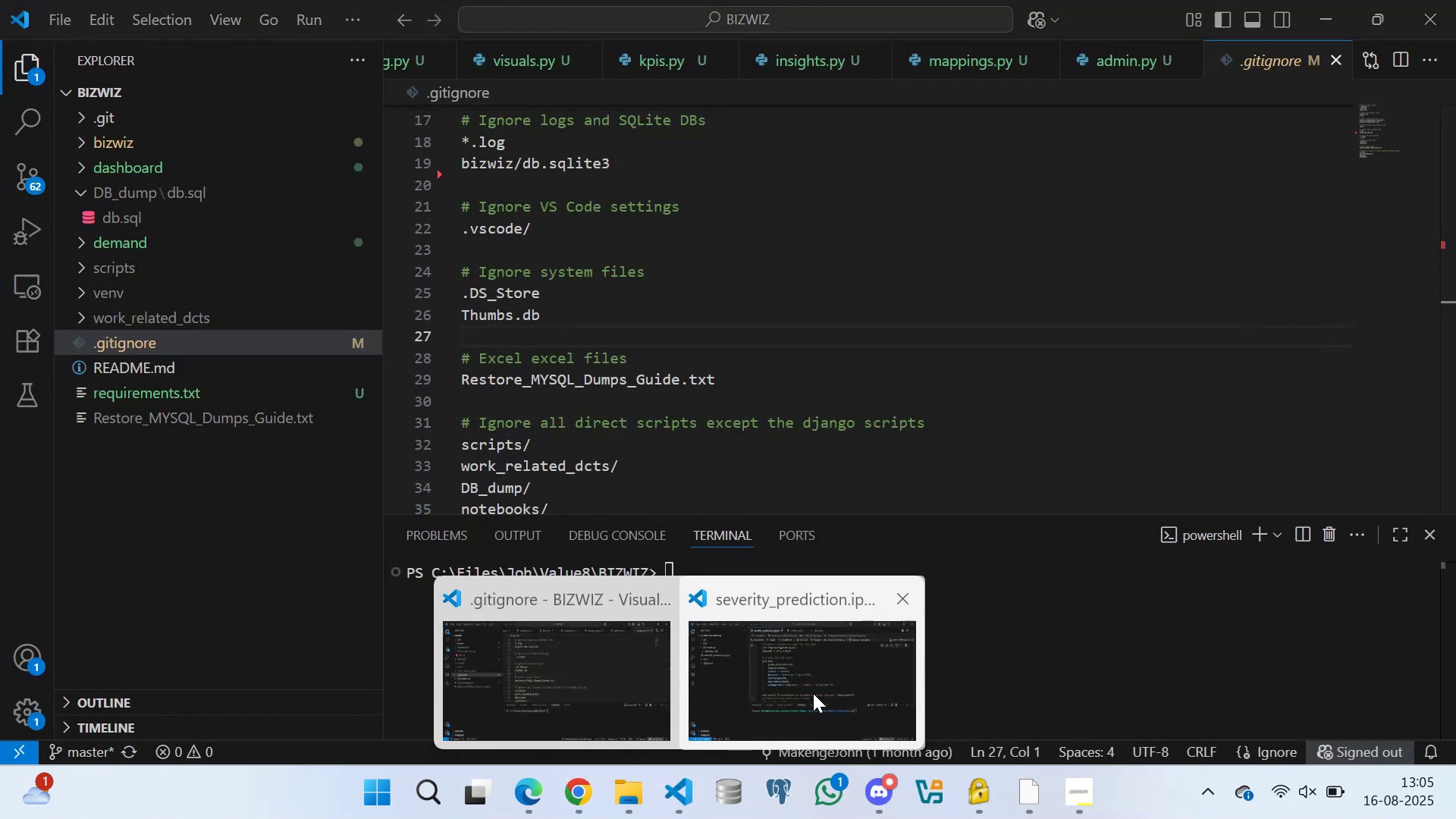 
left_click([830, 672])
 